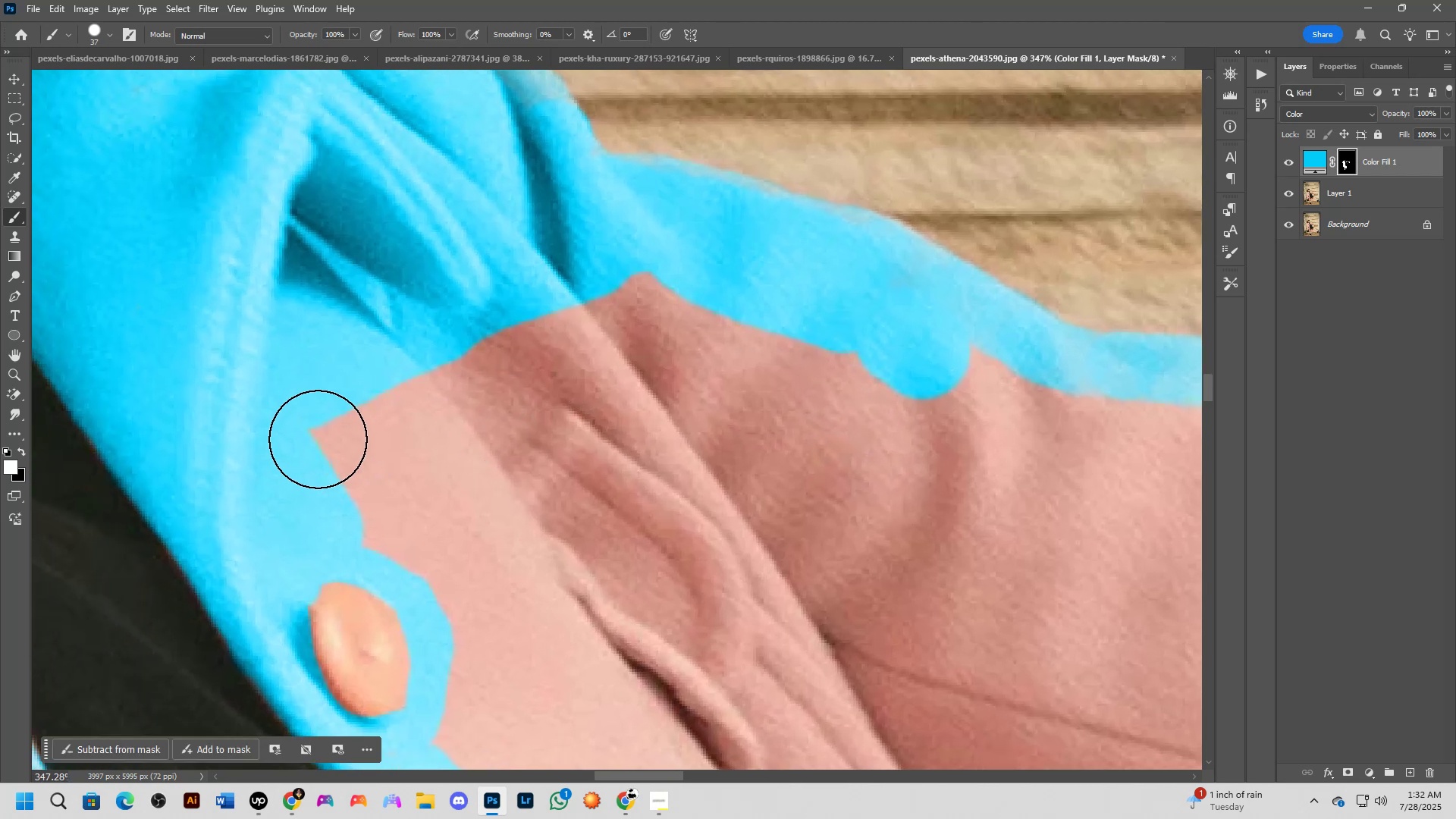 
left_click_drag(start_coordinate=[315, 441], to_coordinate=[1060, 395])
 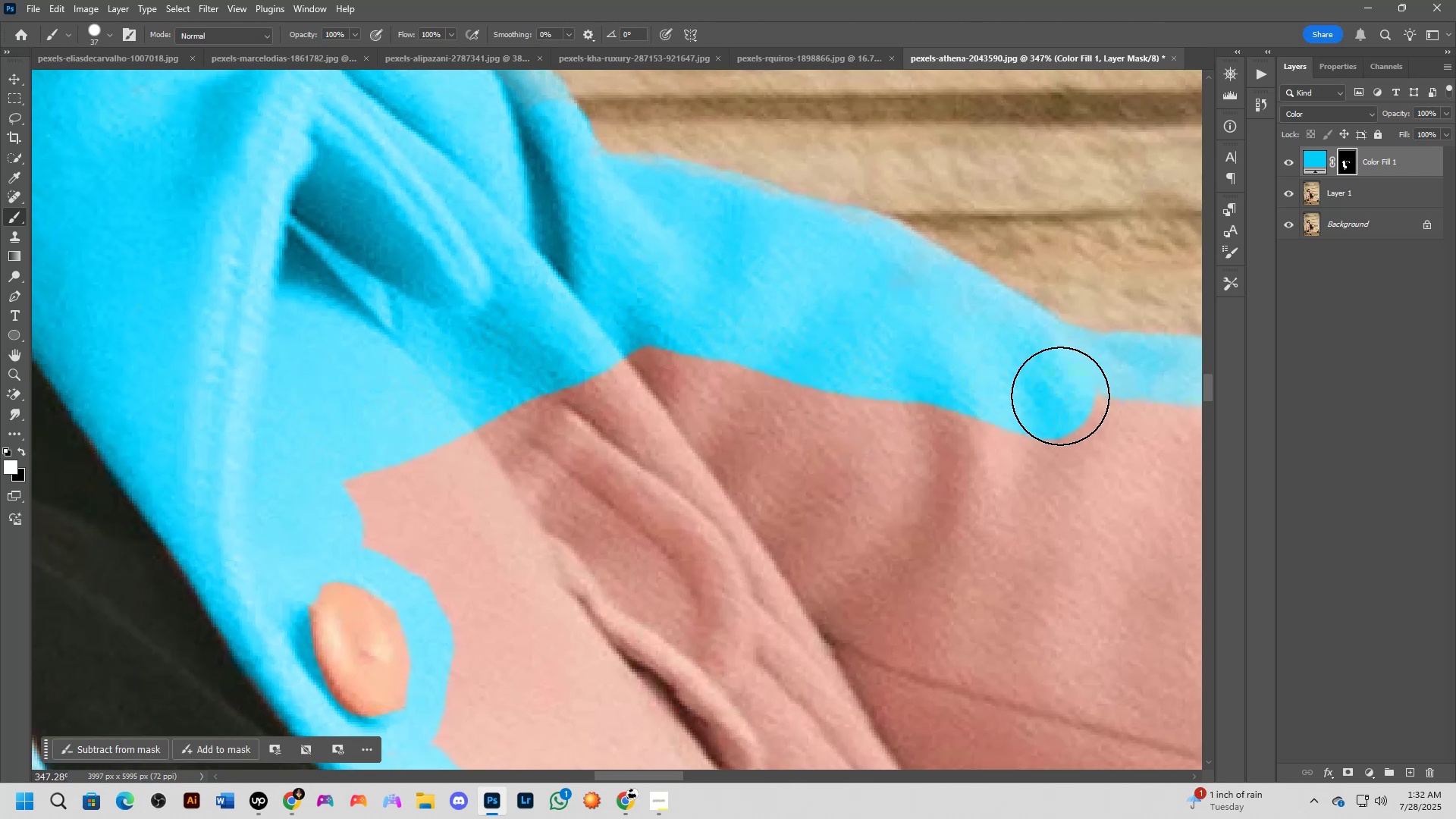 
hold_key(key=Space, duration=1.31)
 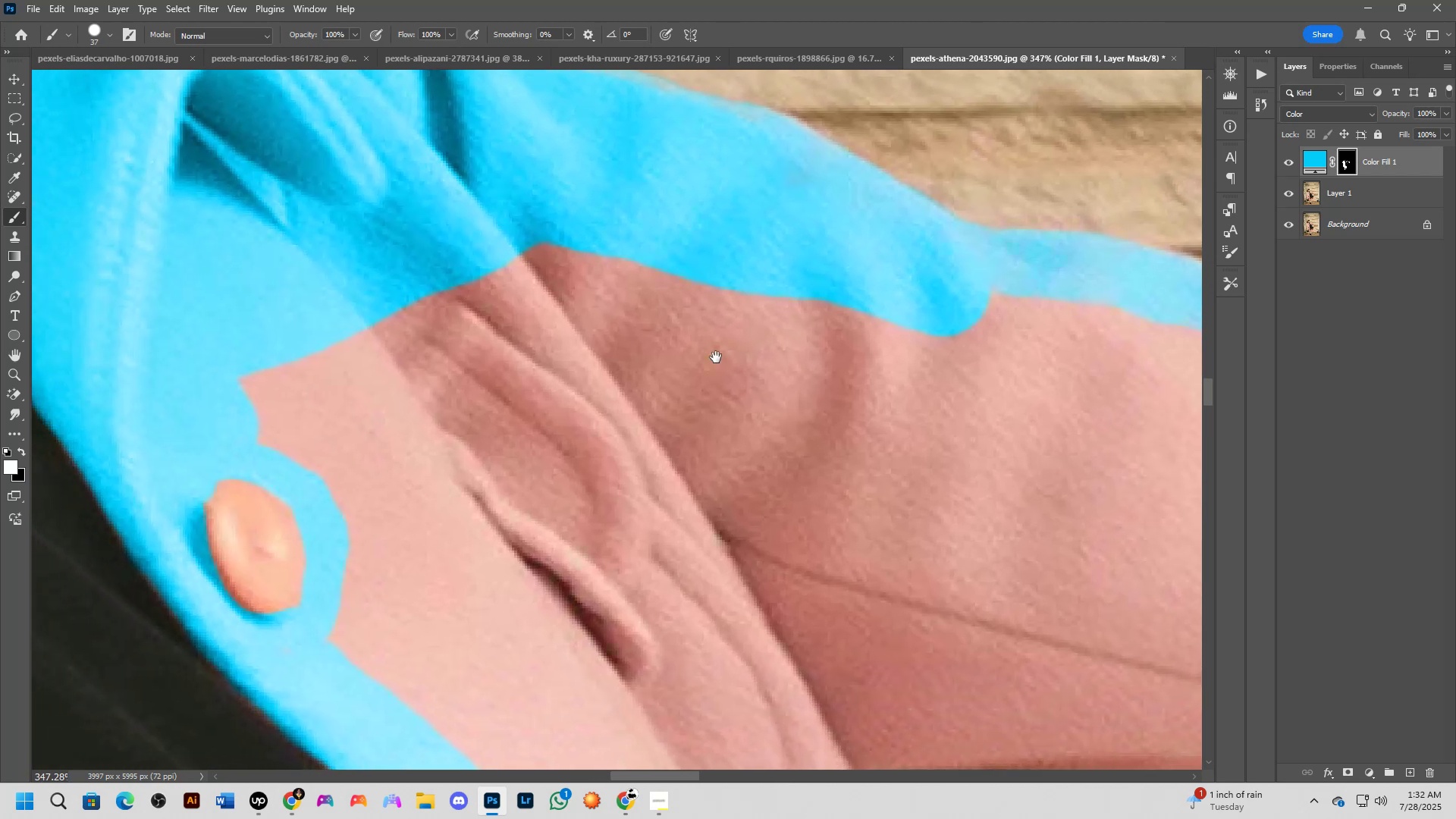 
left_click_drag(start_coordinate=[1025, 389], to_coordinate=[817, 289])
 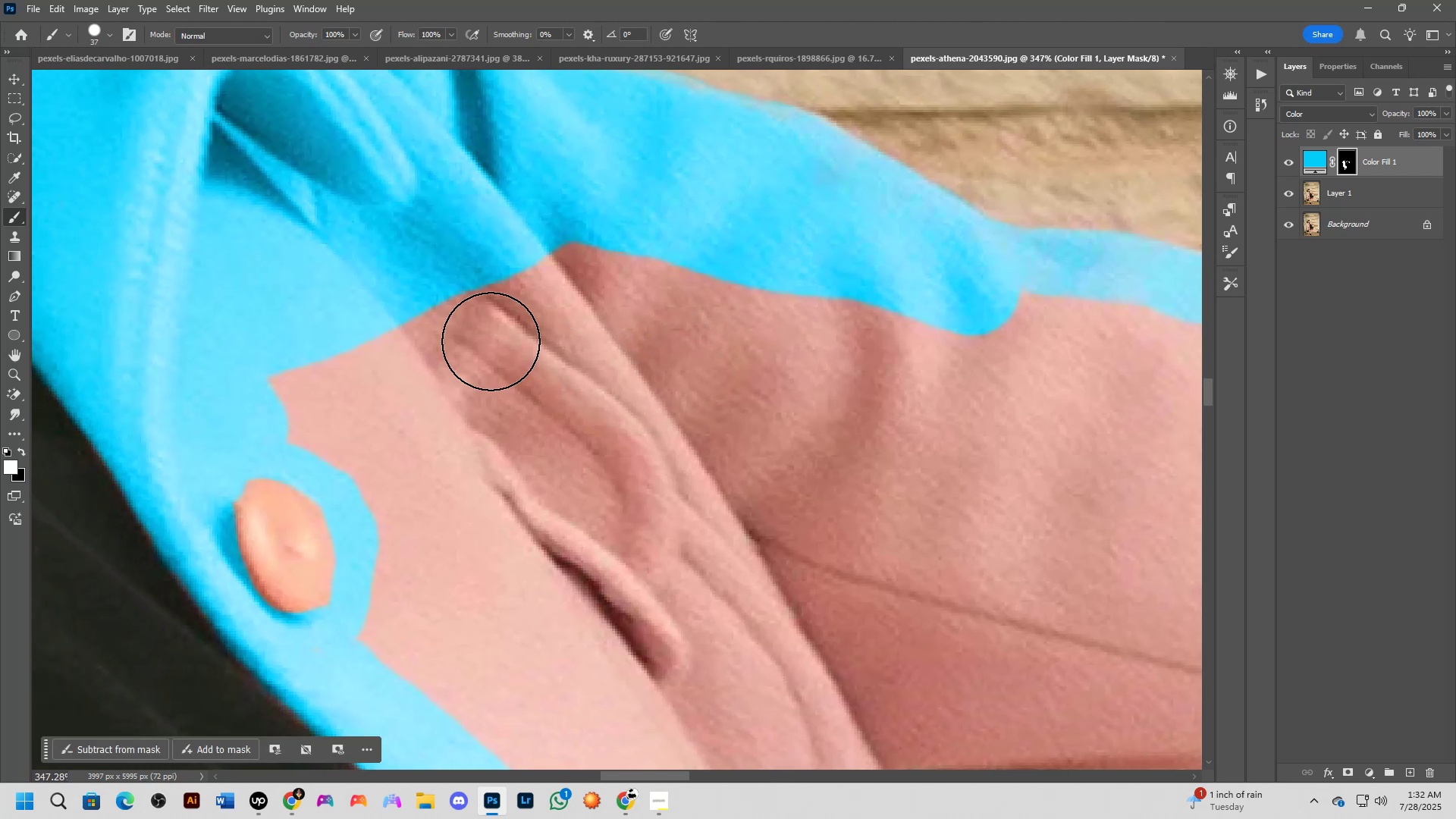 
hold_key(key=Space, duration=0.58)
 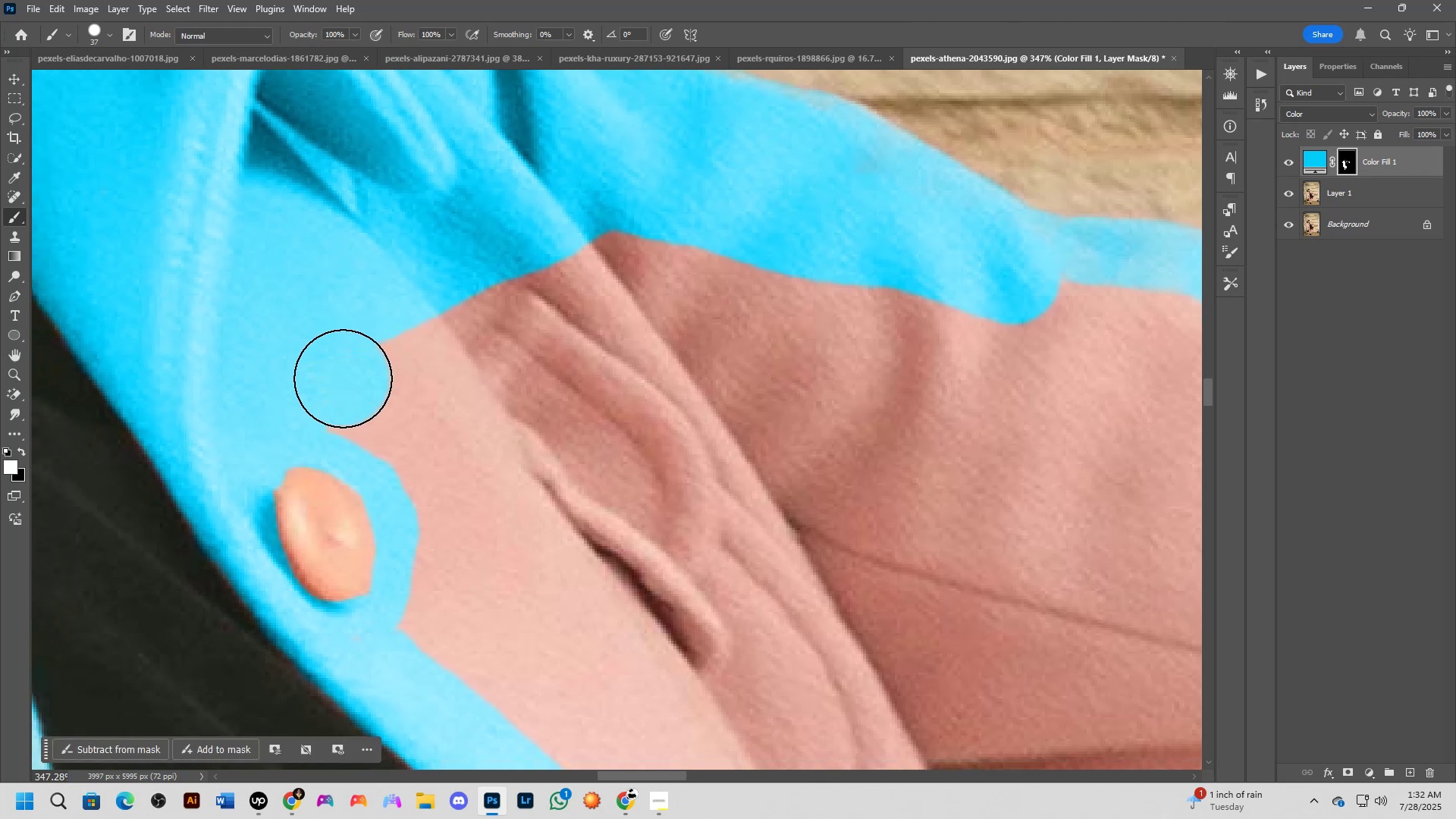 
left_click_drag(start_coordinate=[332, 353], to_coordinate=[372, 342])
 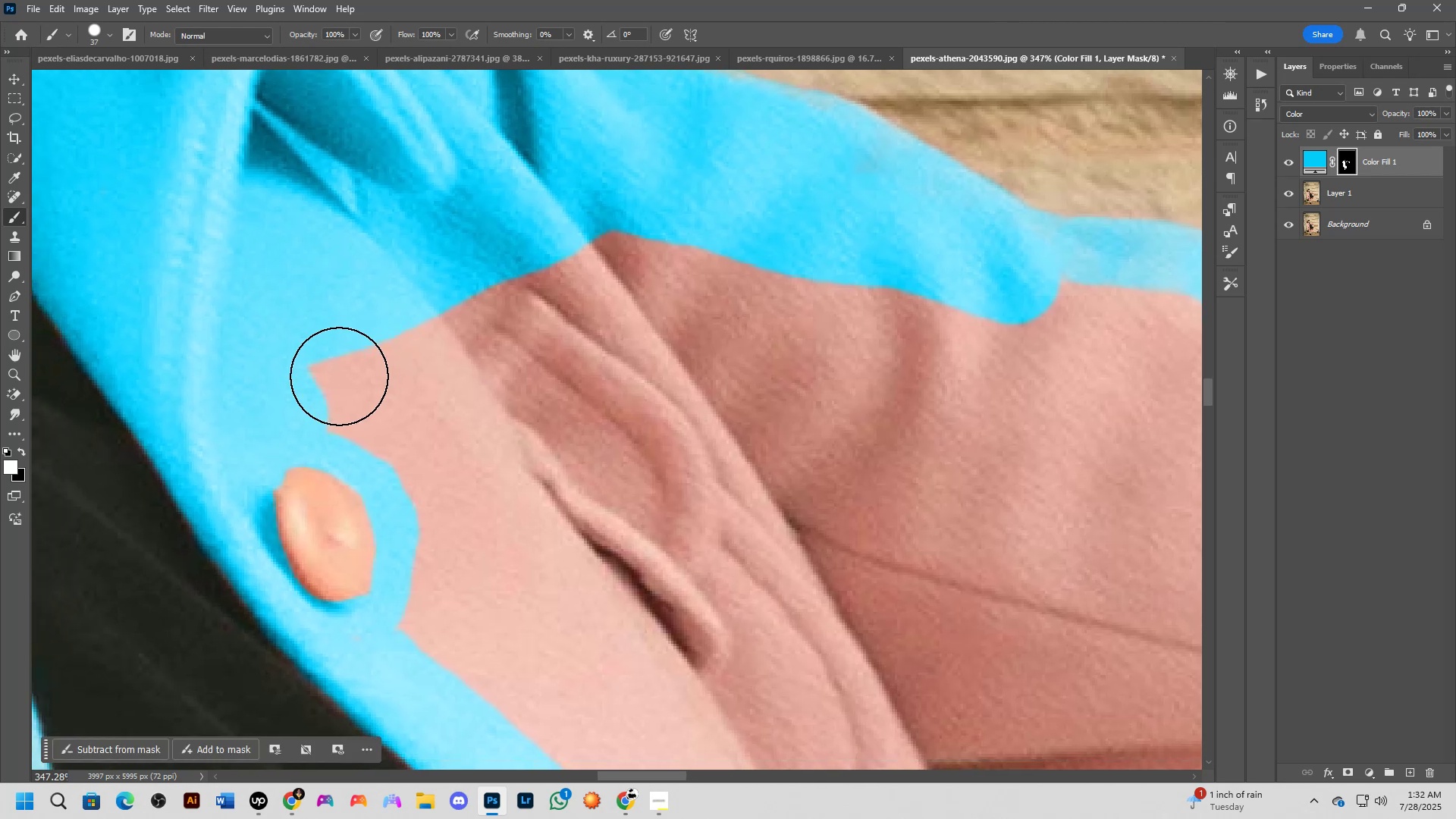 
left_click_drag(start_coordinate=[341, 378], to_coordinate=[697, 233])
 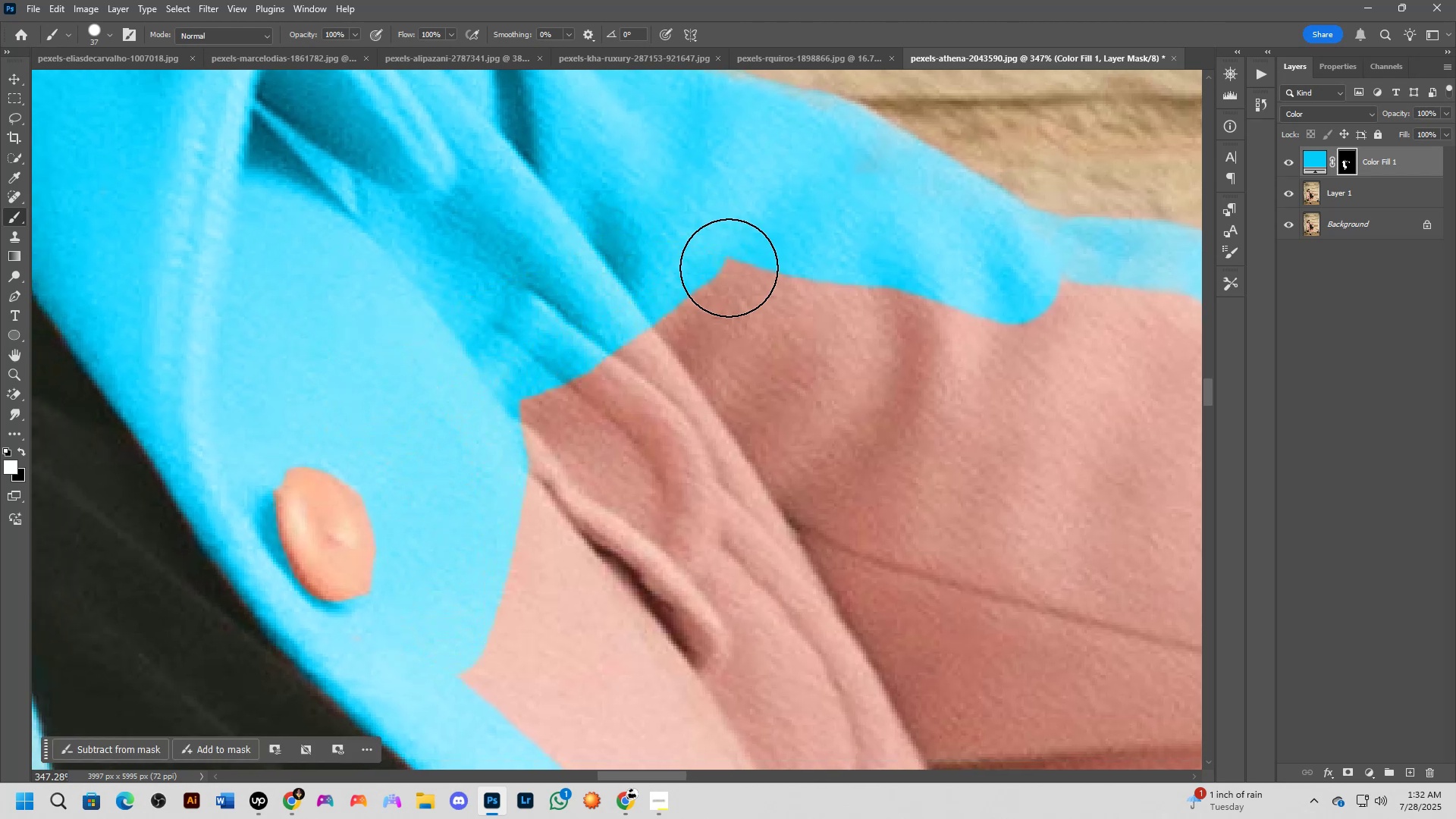 
hold_key(key=Space, duration=0.52)
 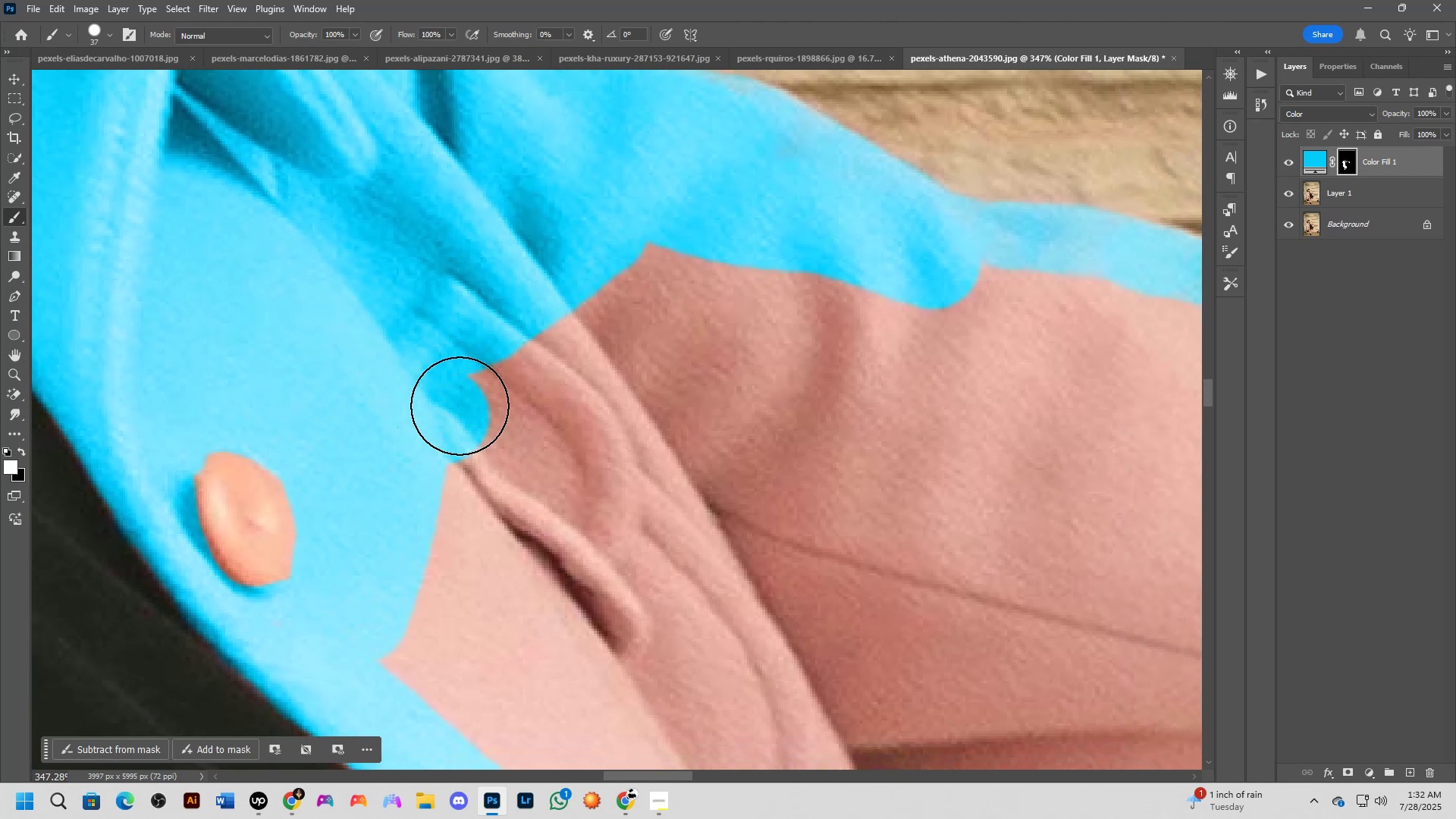 
left_click_drag(start_coordinate=[849, 290], to_coordinate=[770, 275])
 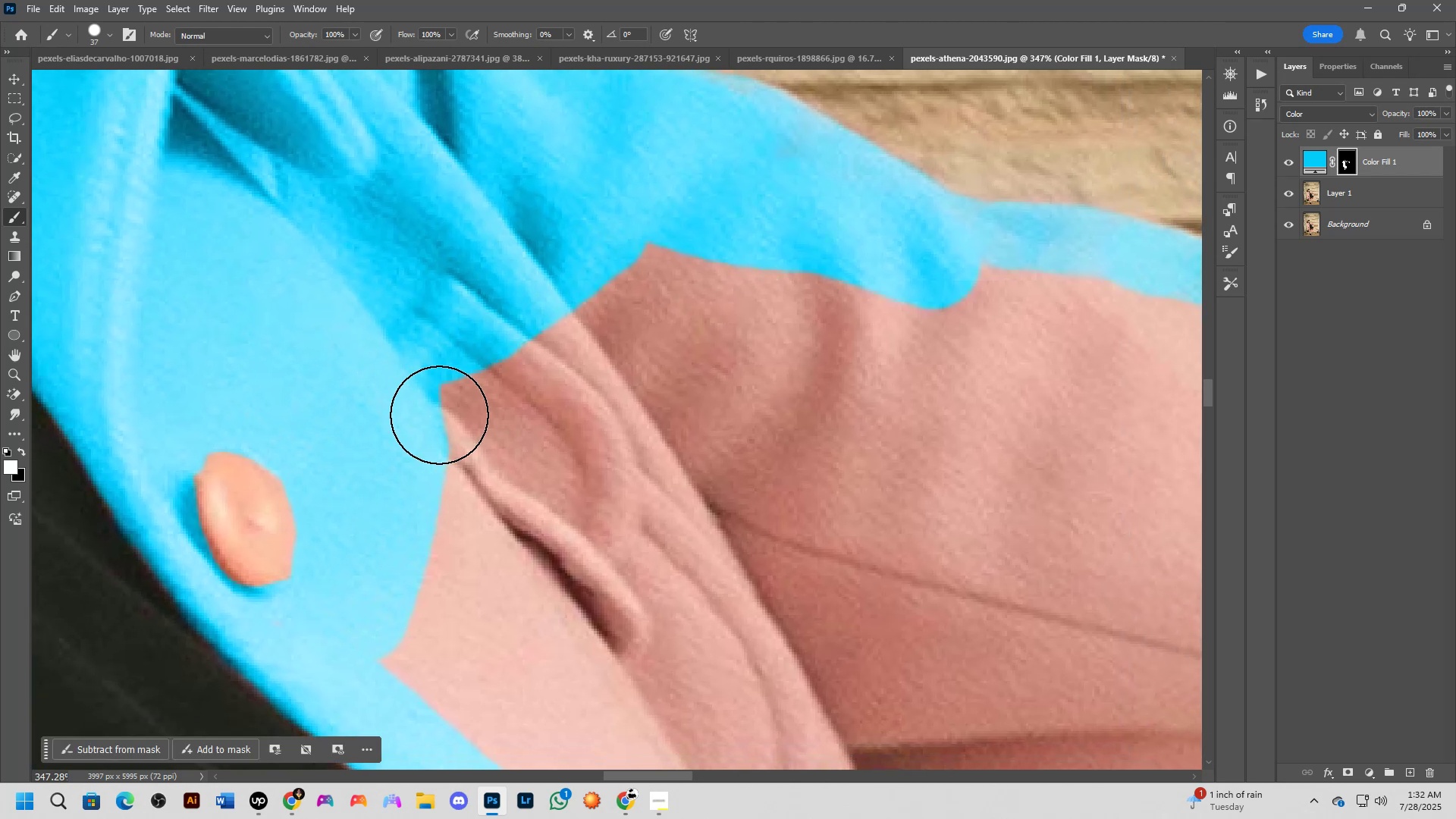 
left_click_drag(start_coordinate=[441, 416], to_coordinate=[669, 269])
 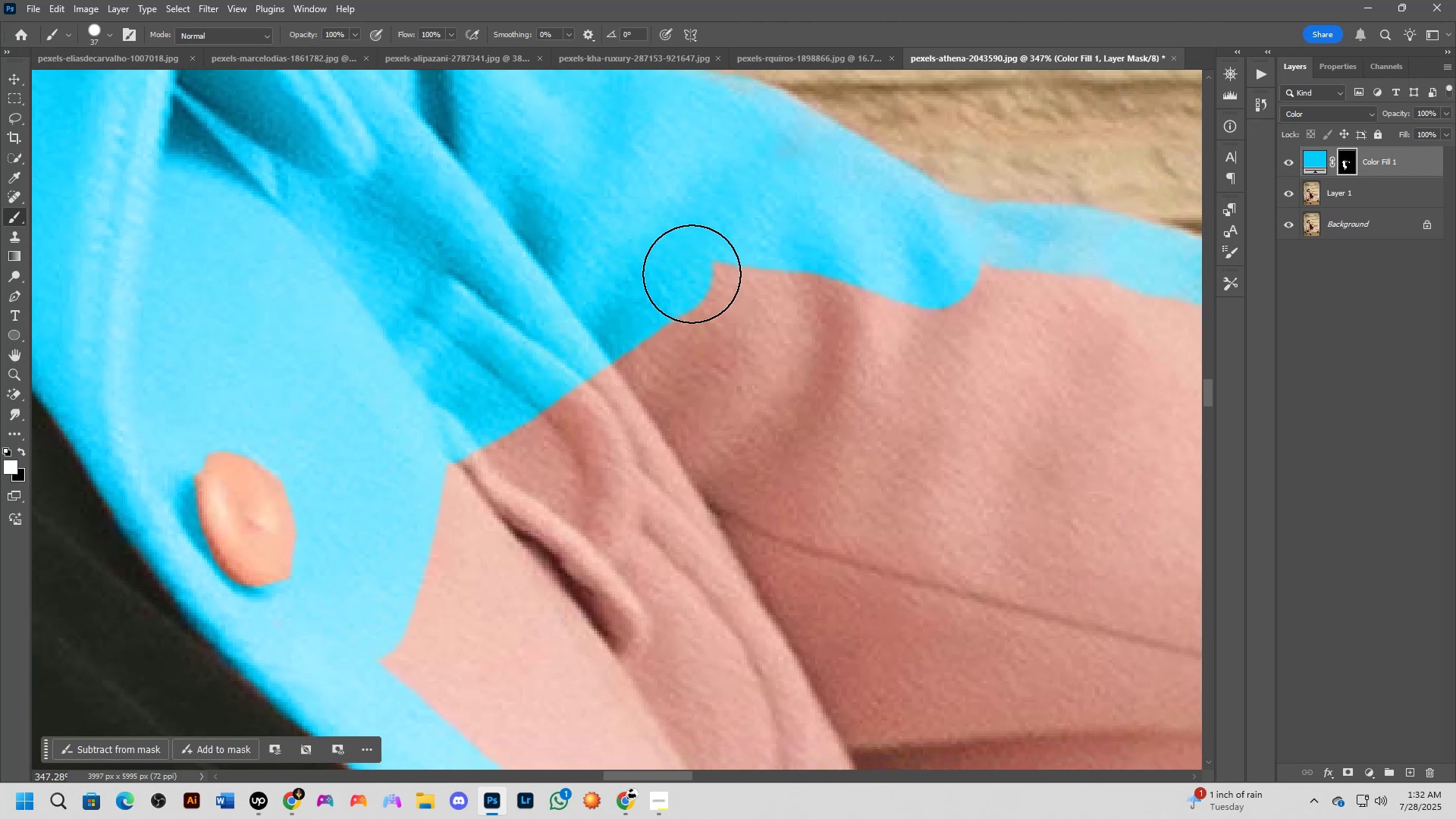 
hold_key(key=Space, duration=0.73)
 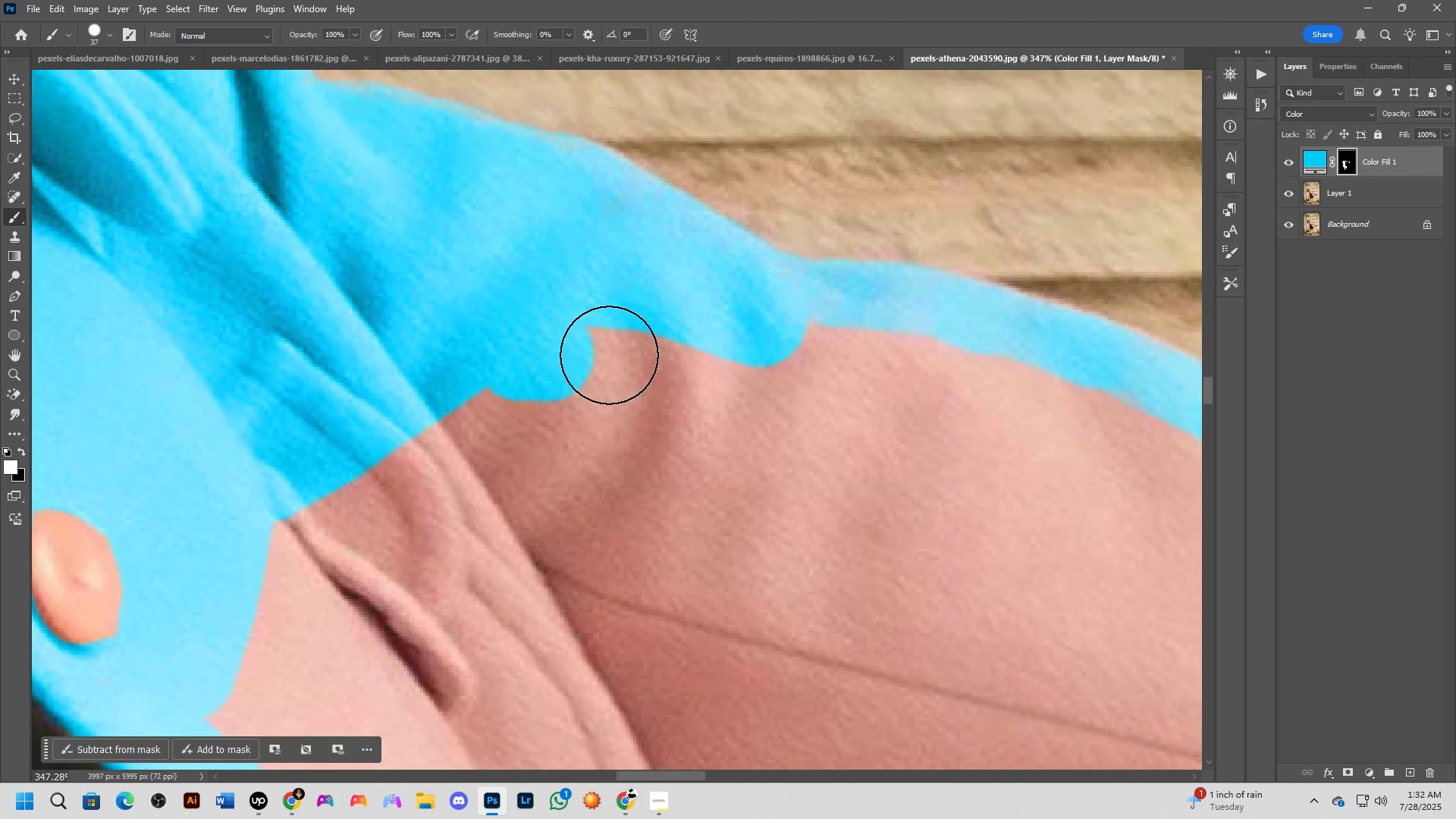 
left_click_drag(start_coordinate=[934, 303], to_coordinate=[772, 346])
 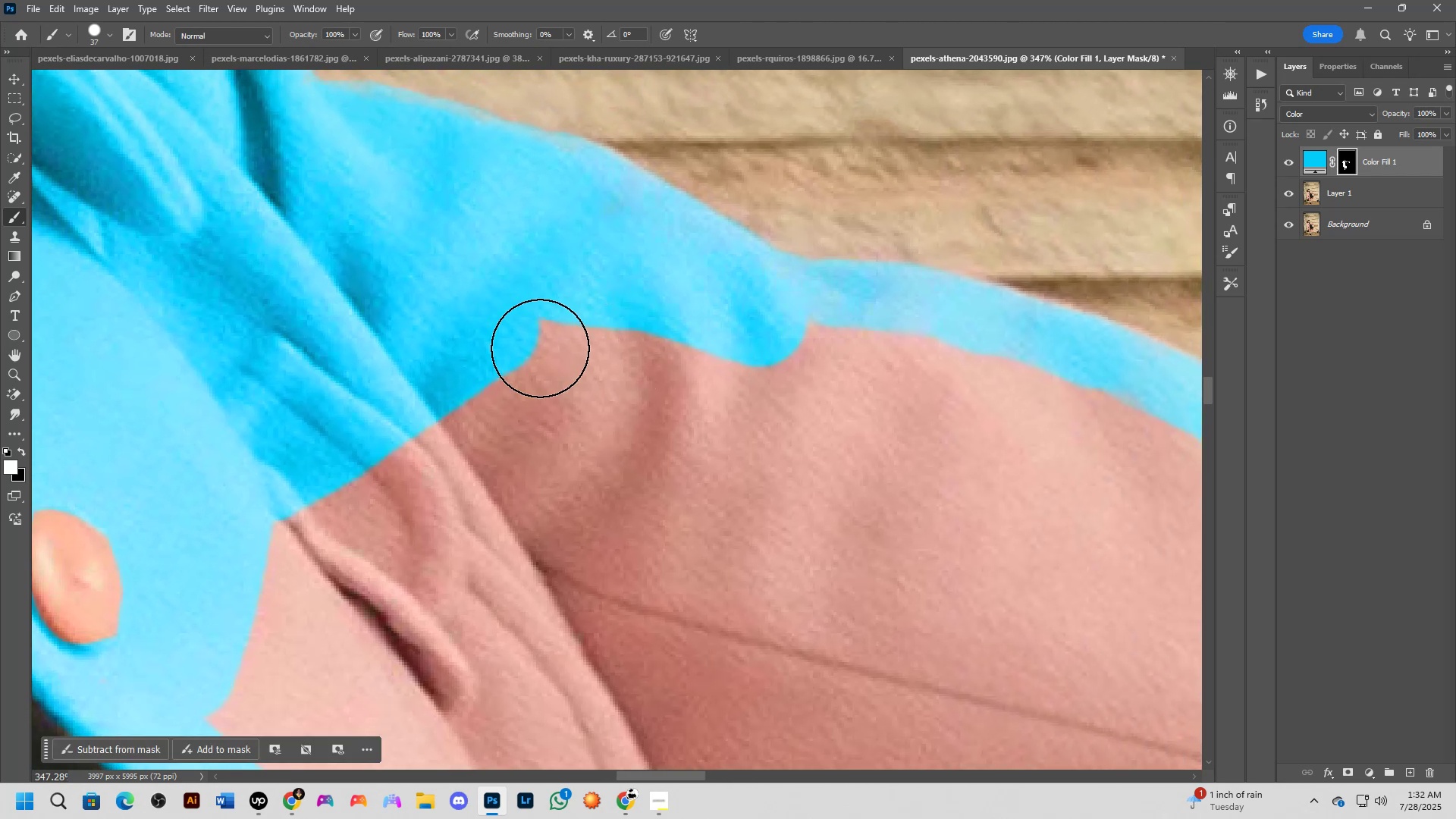 
left_click_drag(start_coordinate=[522, 353], to_coordinate=[992, 362])
 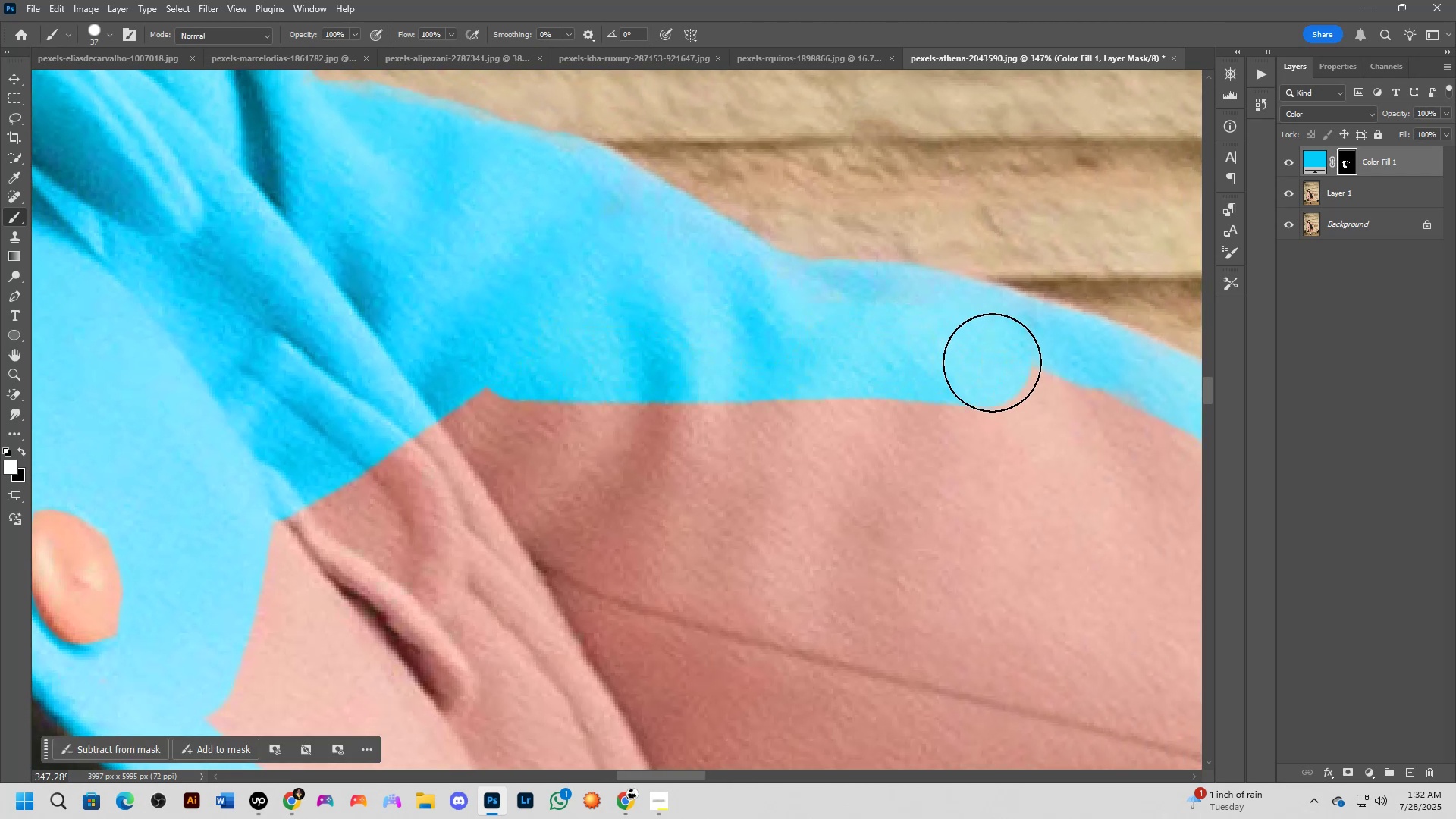 
hold_key(key=Space, duration=0.47)
 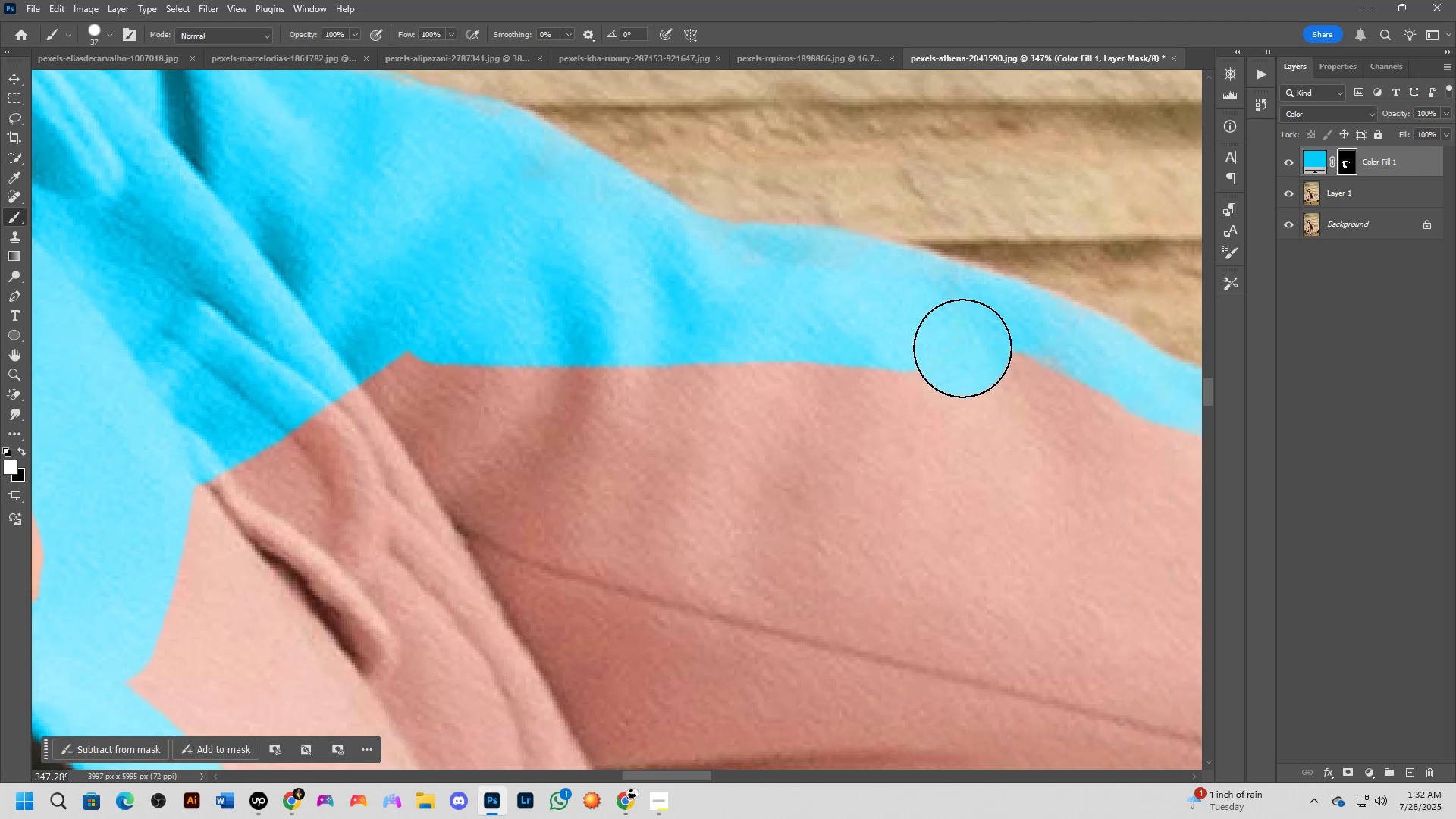 
left_click_drag(start_coordinate=[968, 356], to_coordinate=[889, 320])
 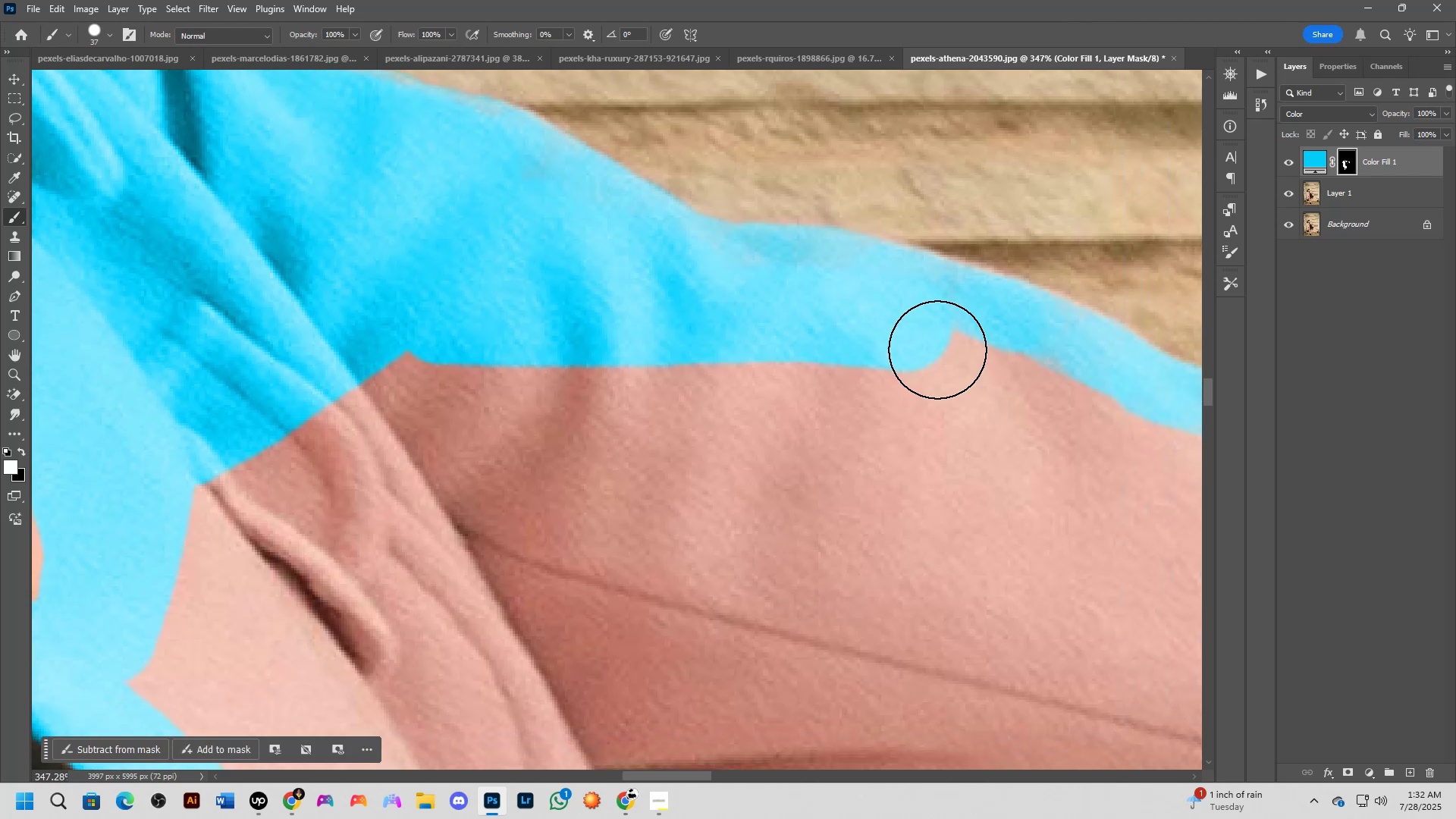 
left_click_drag(start_coordinate=[962, 348], to_coordinate=[337, 372])
 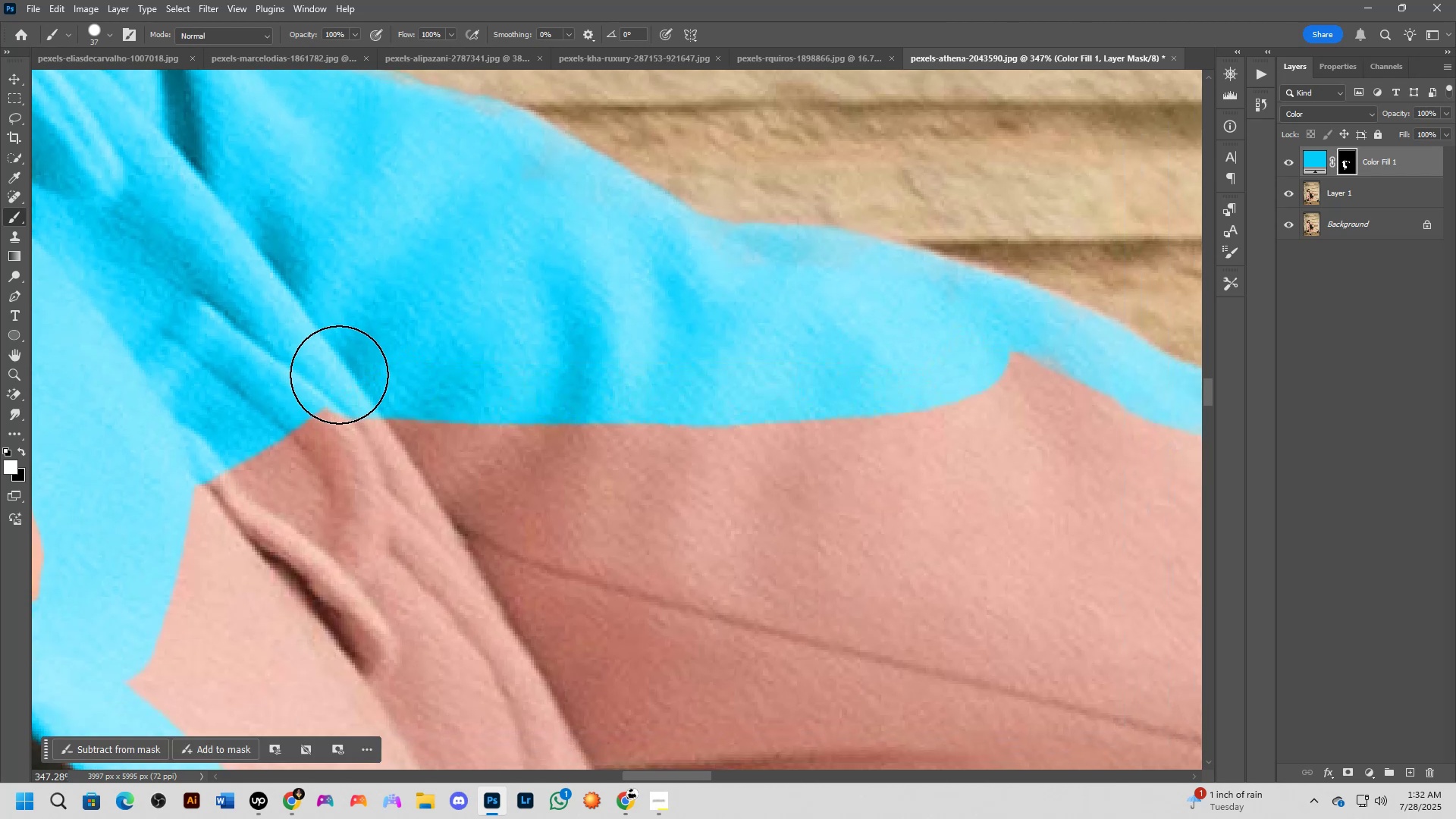 
hold_key(key=Space, duration=0.53)
 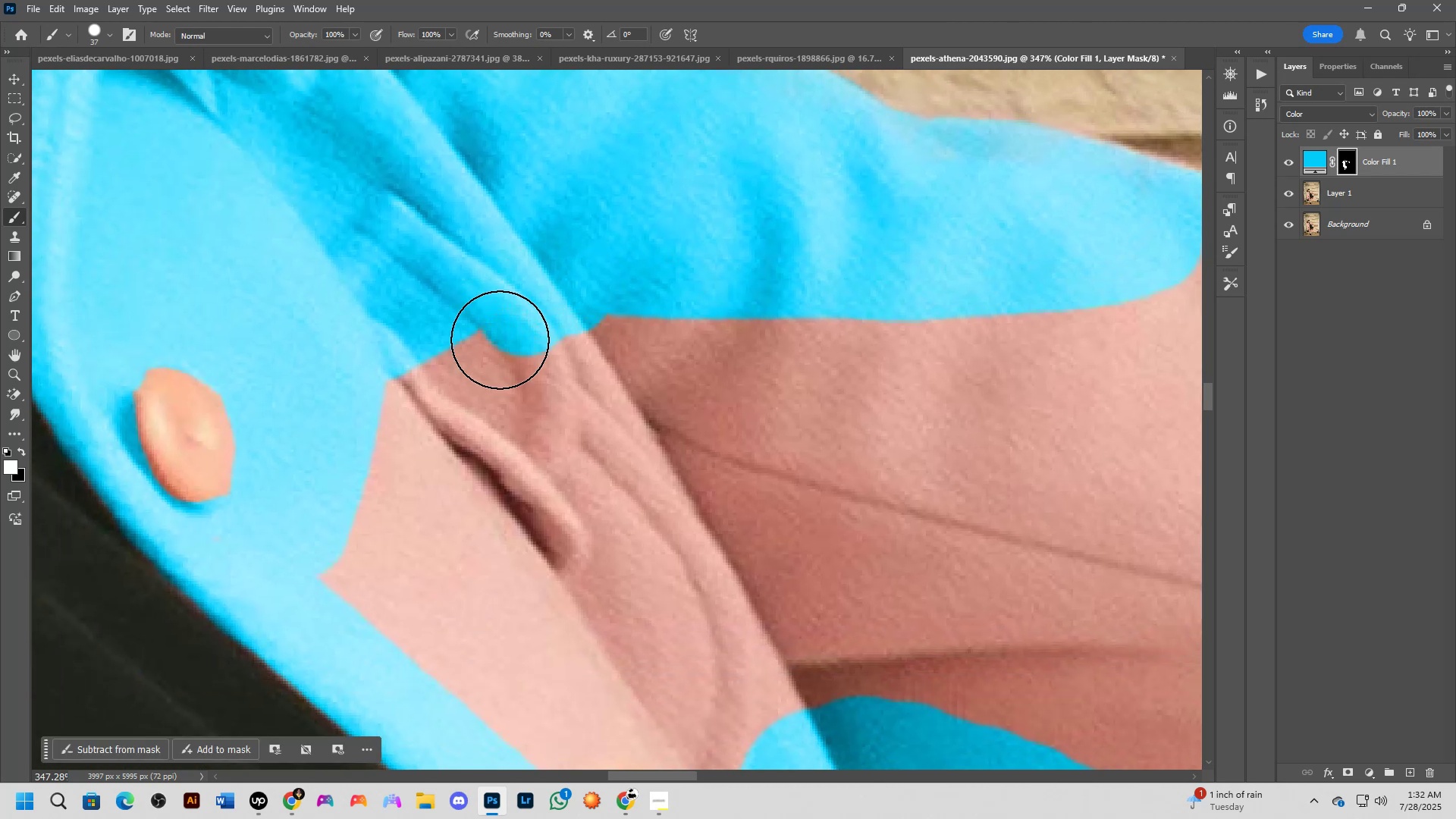 
left_click_drag(start_coordinate=[481, 366], to_coordinate=[673, 260])
 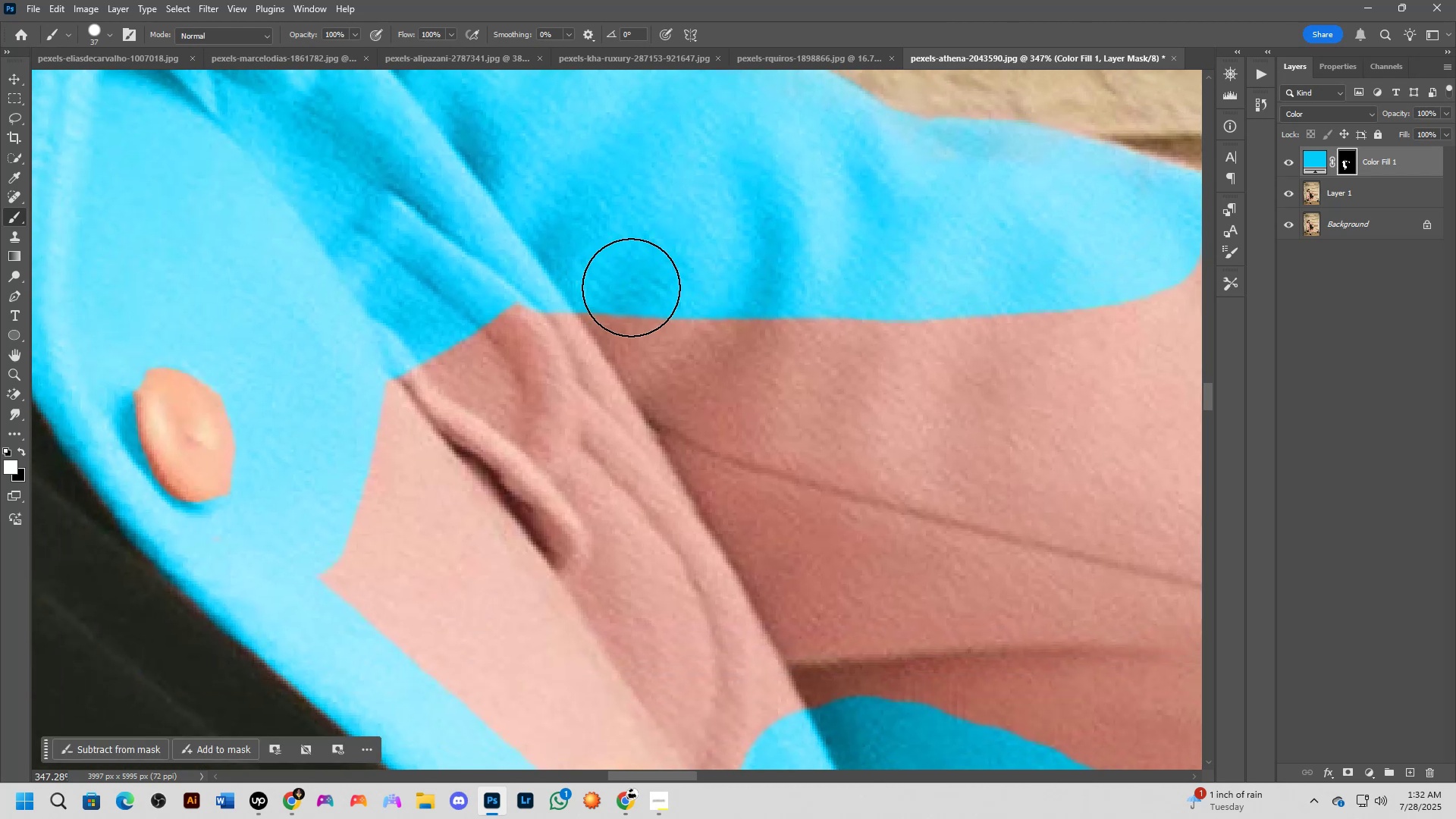 
left_click_drag(start_coordinate=[566, 287], to_coordinate=[757, 321])
 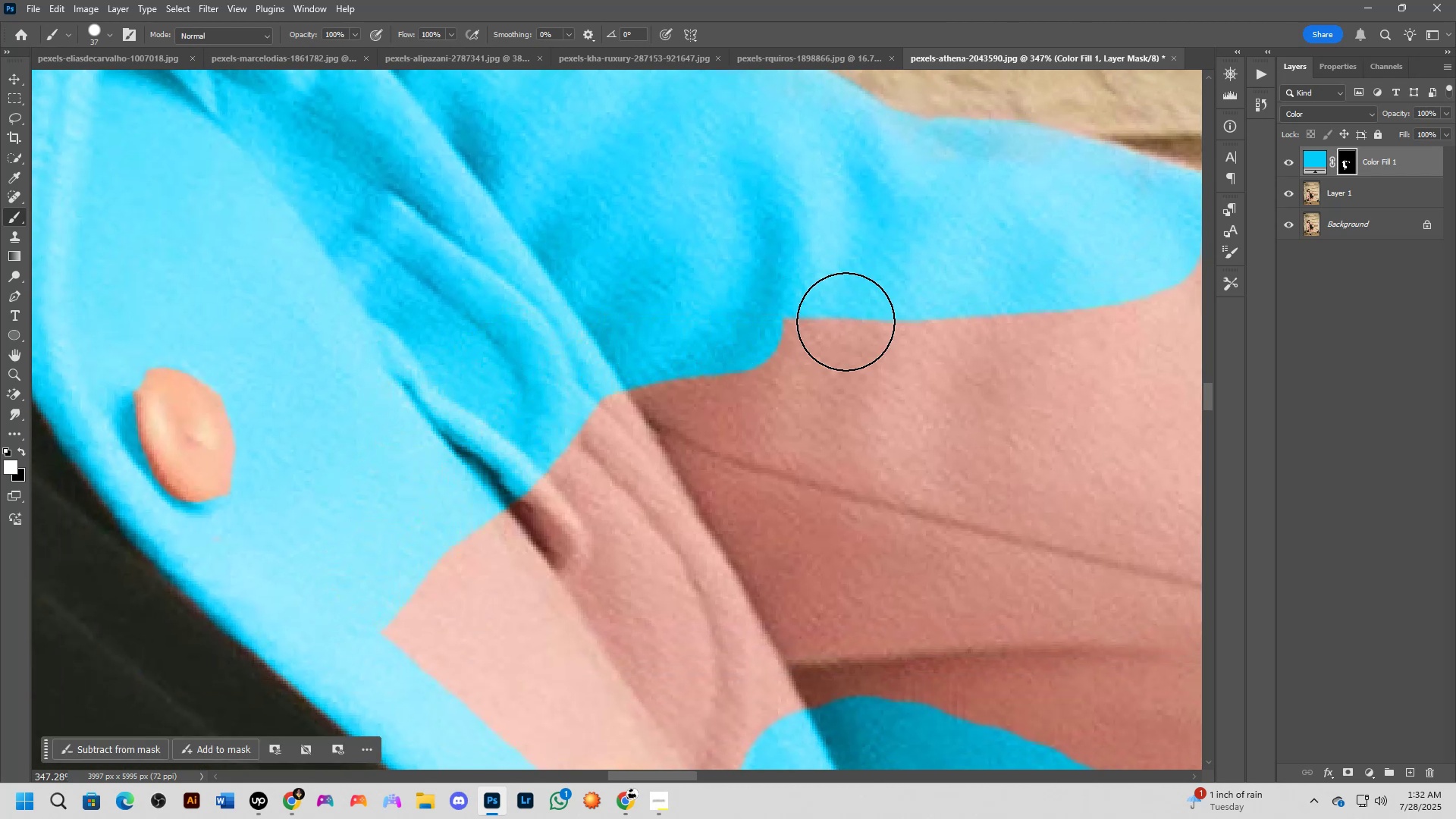 
hold_key(key=Space, duration=0.53)
 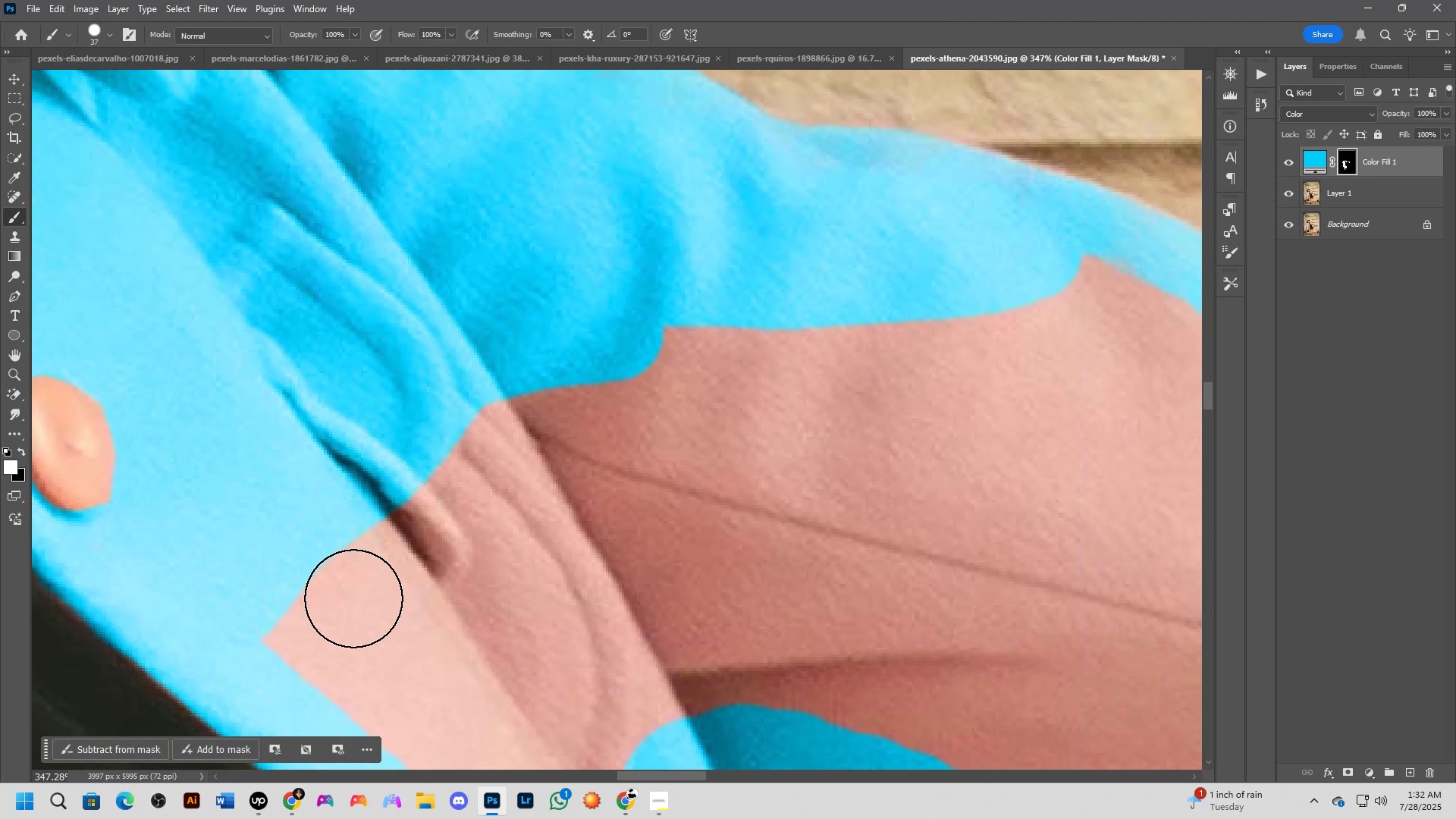 
left_click_drag(start_coordinate=[976, 312], to_coordinate=[859, 320])
 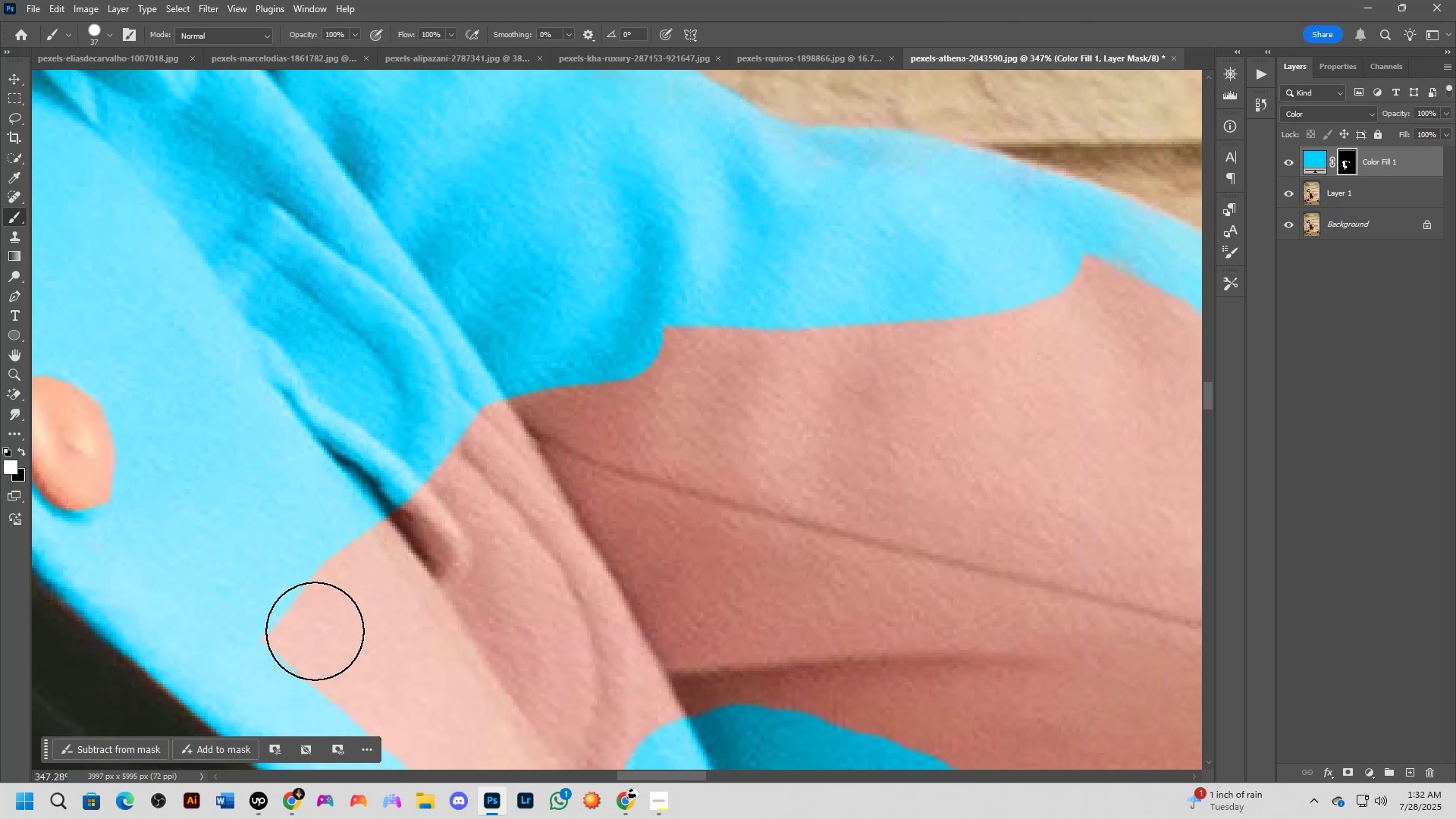 
left_click_drag(start_coordinate=[303, 638], to_coordinate=[1098, 277])
 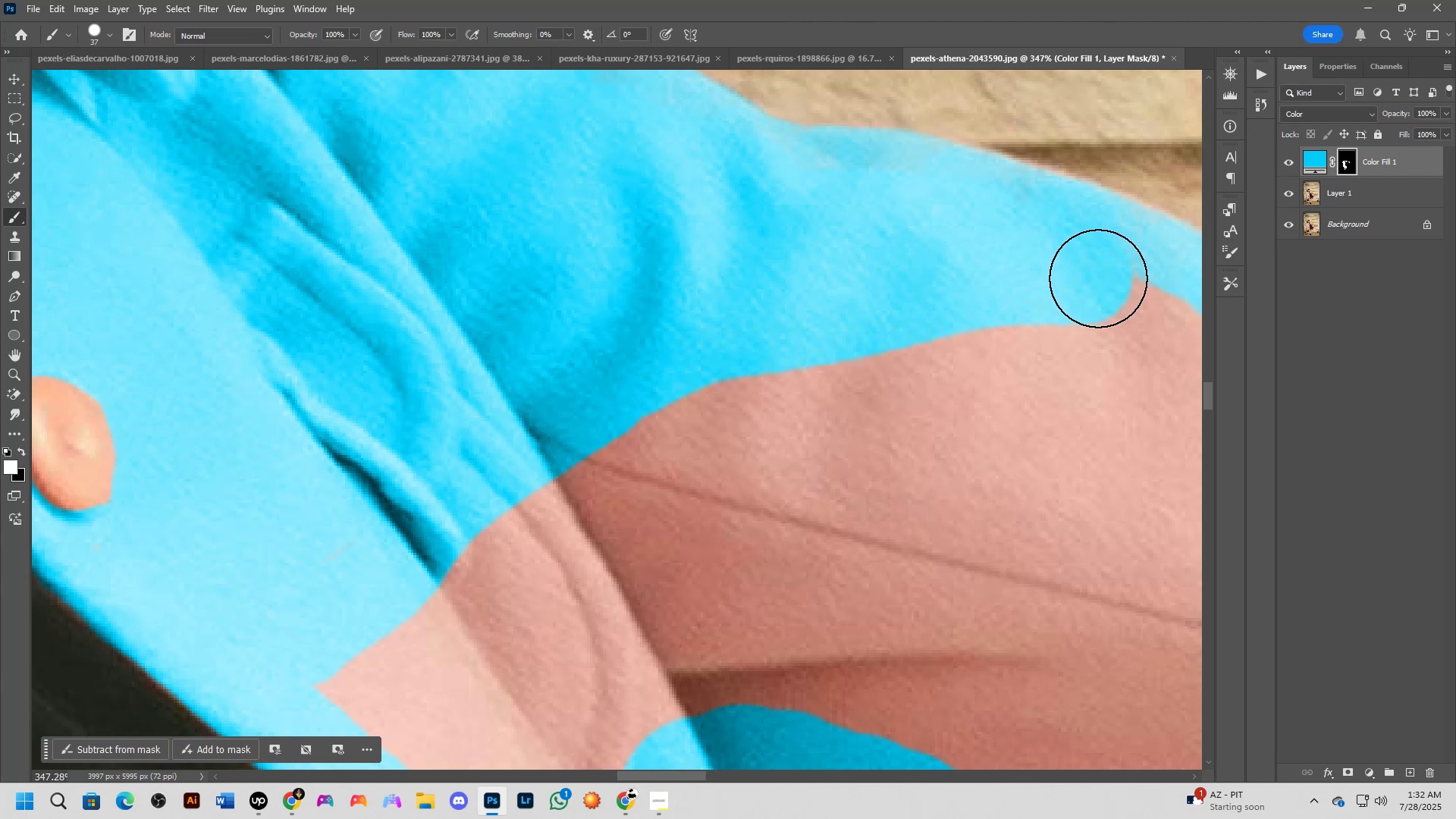 
hold_key(key=Space, duration=0.59)
 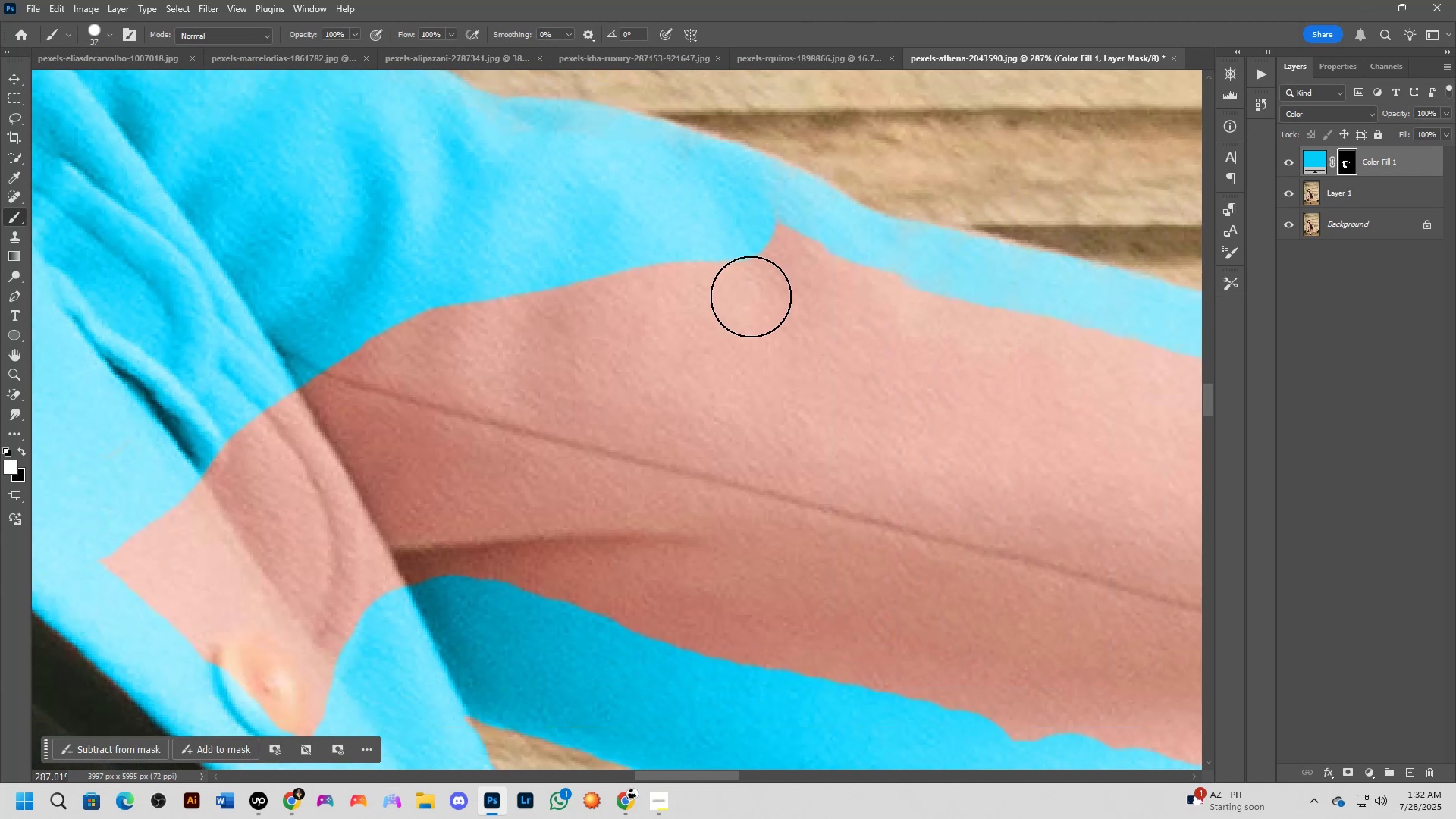 
left_click_drag(start_coordinate=[1097, 352], to_coordinate=[744, 282])
 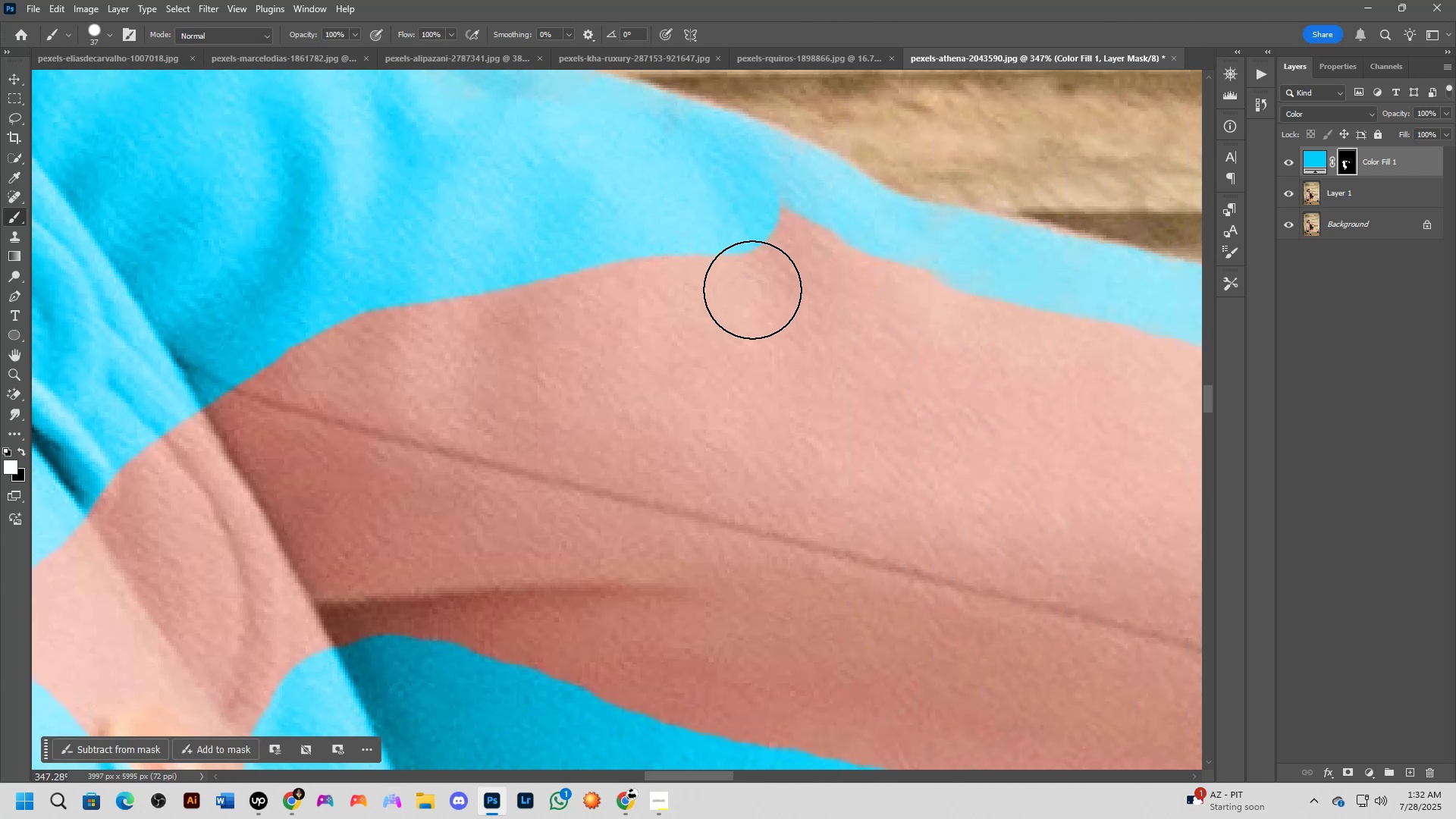 
scroll: coordinate [751, 297], scroll_direction: down, amount: 3.0
 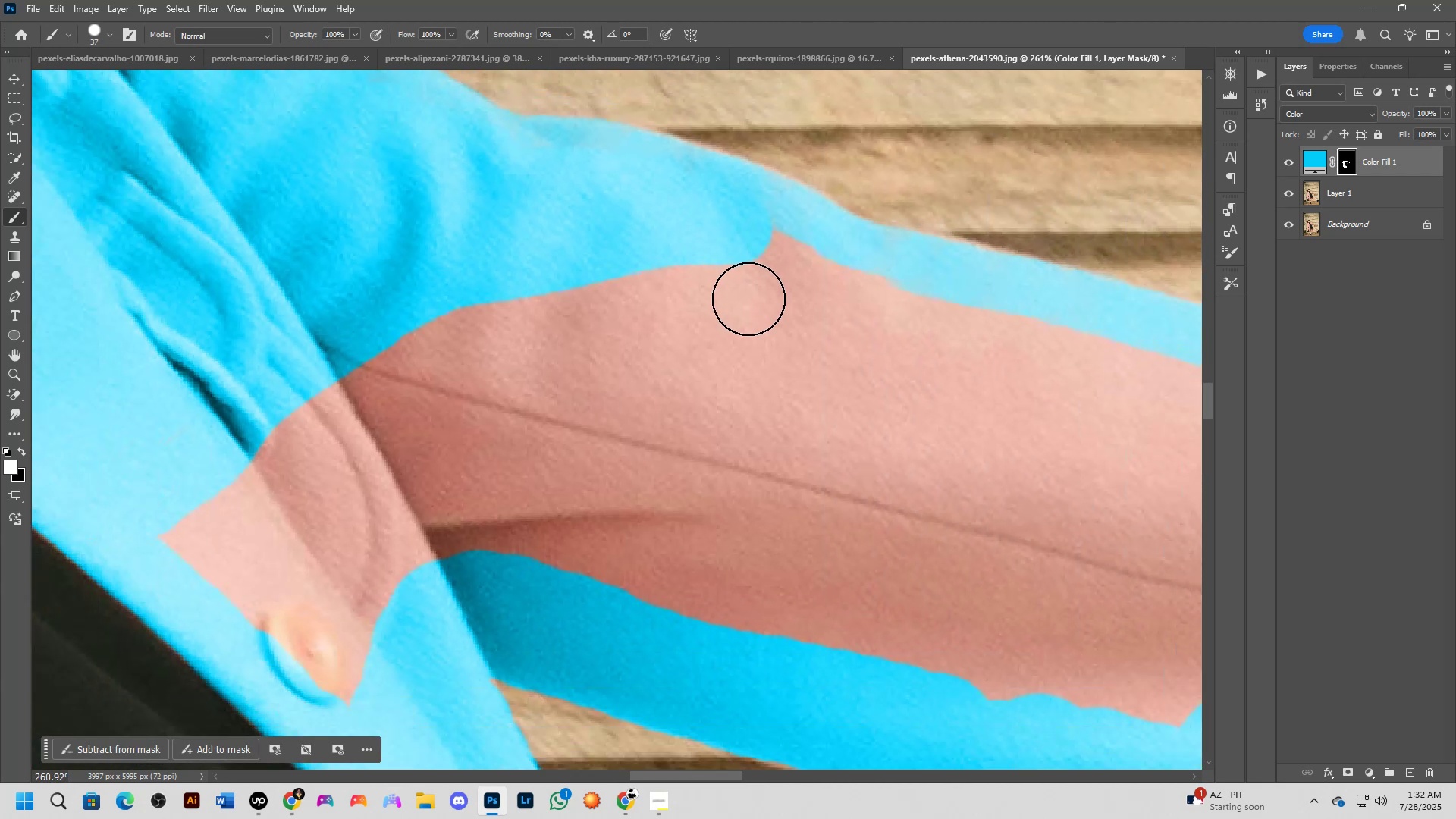 
hold_key(key=Space, duration=0.64)
 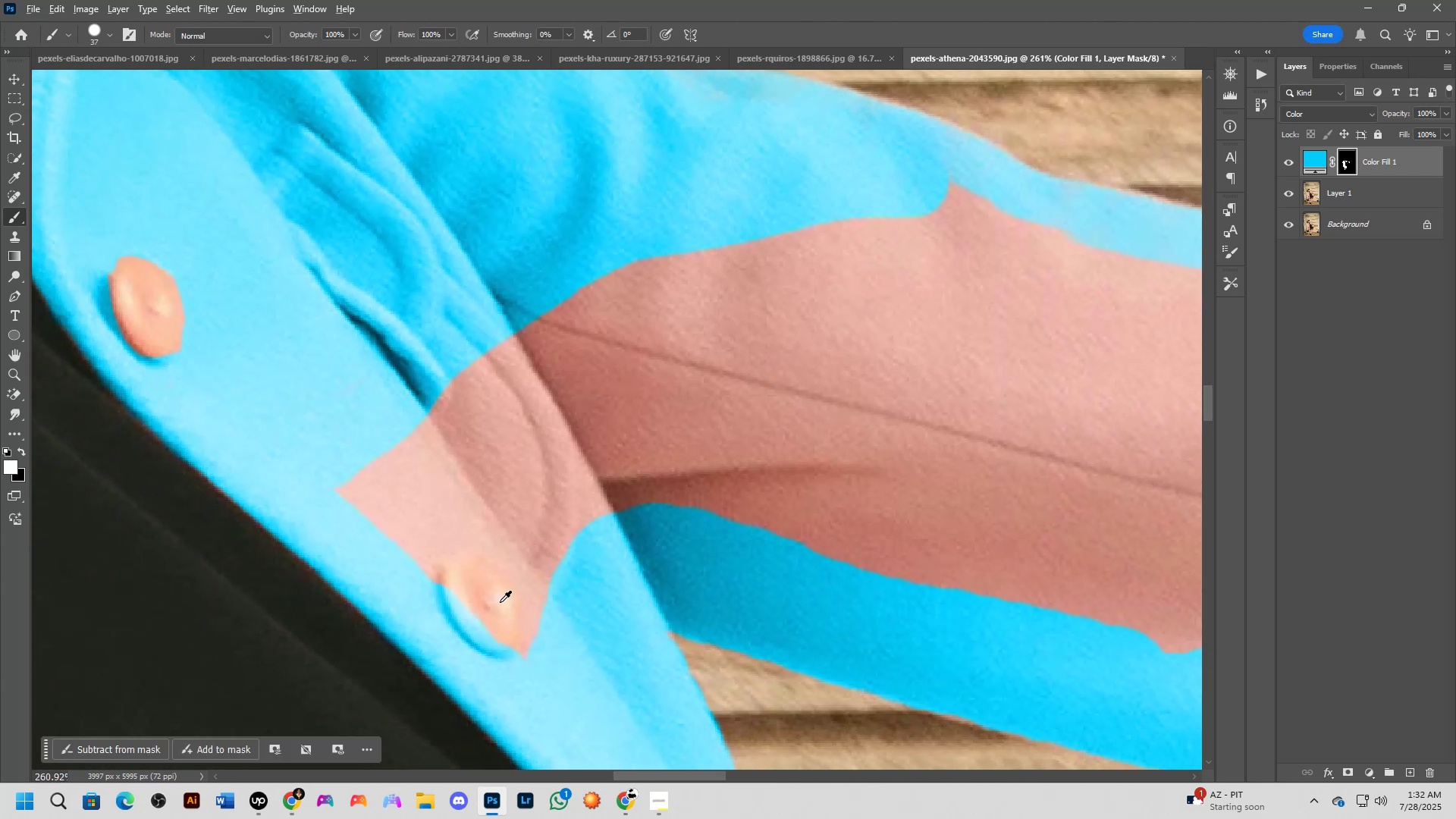 
left_click_drag(start_coordinate=[663, 340], to_coordinate=[838, 293])
 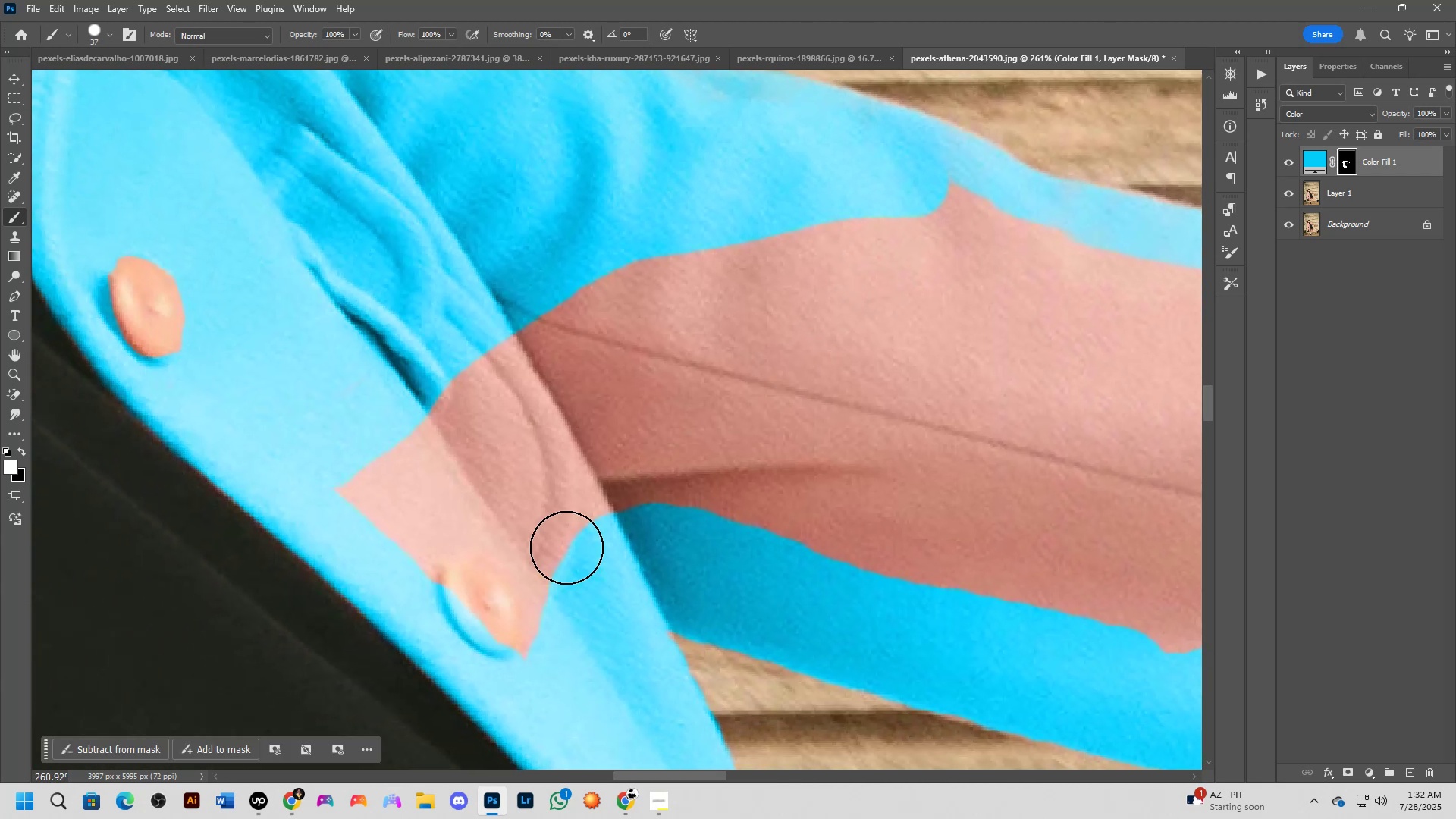 
hold_key(key=AltLeft, duration=0.53)
 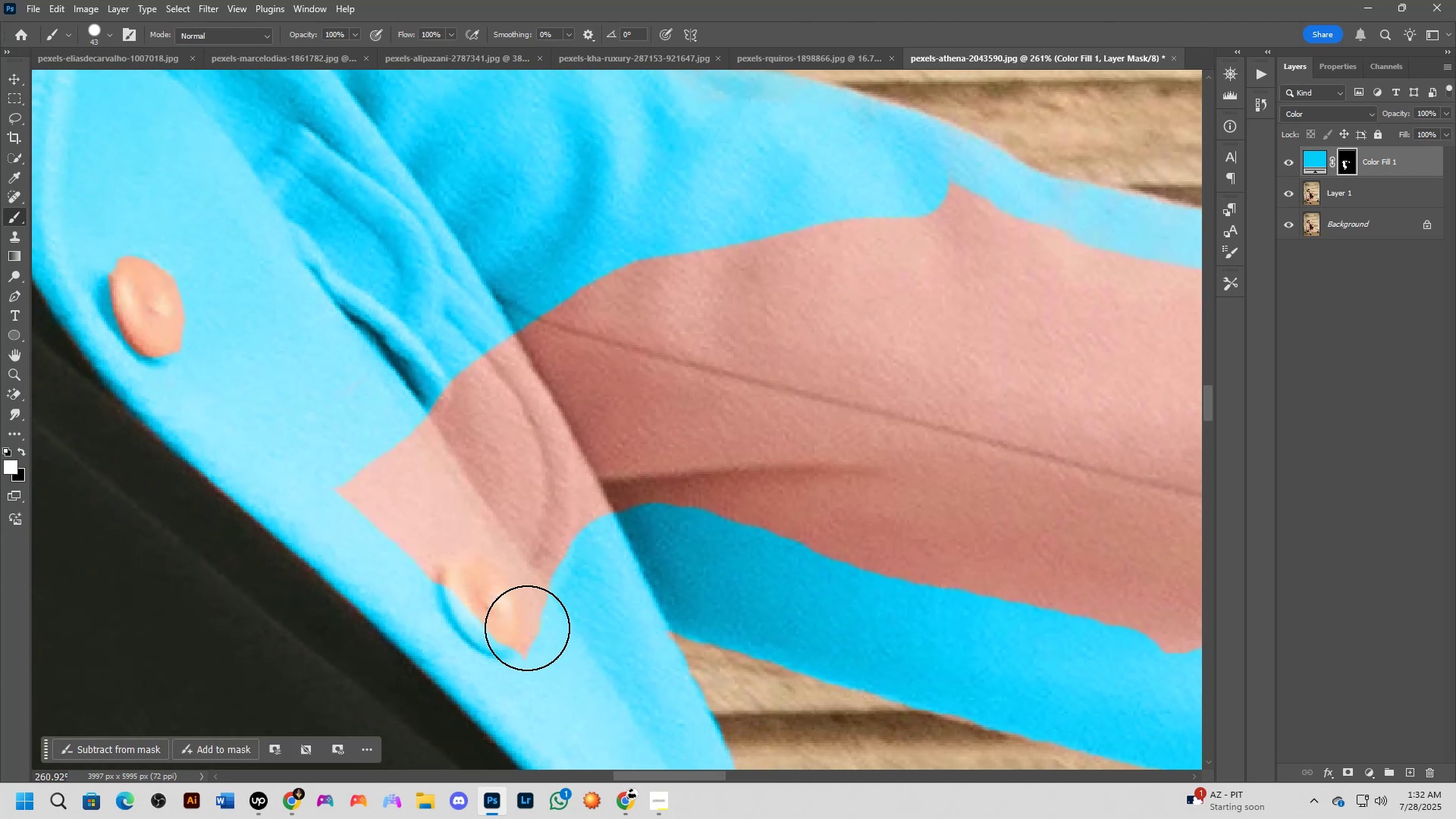 
left_click_drag(start_coordinate=[528, 632], to_coordinate=[1114, 263])
 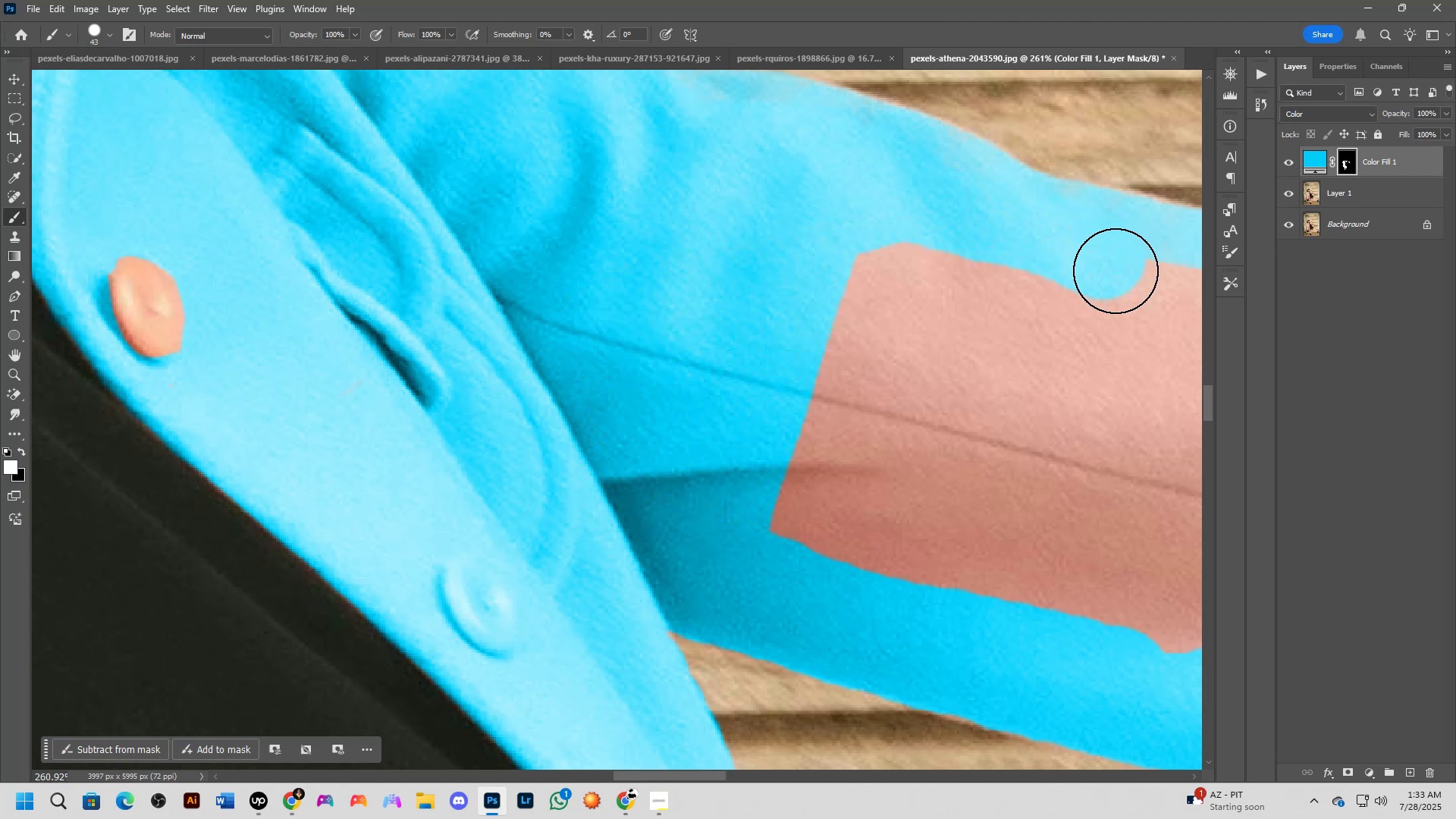 
hold_key(key=Space, duration=0.61)
 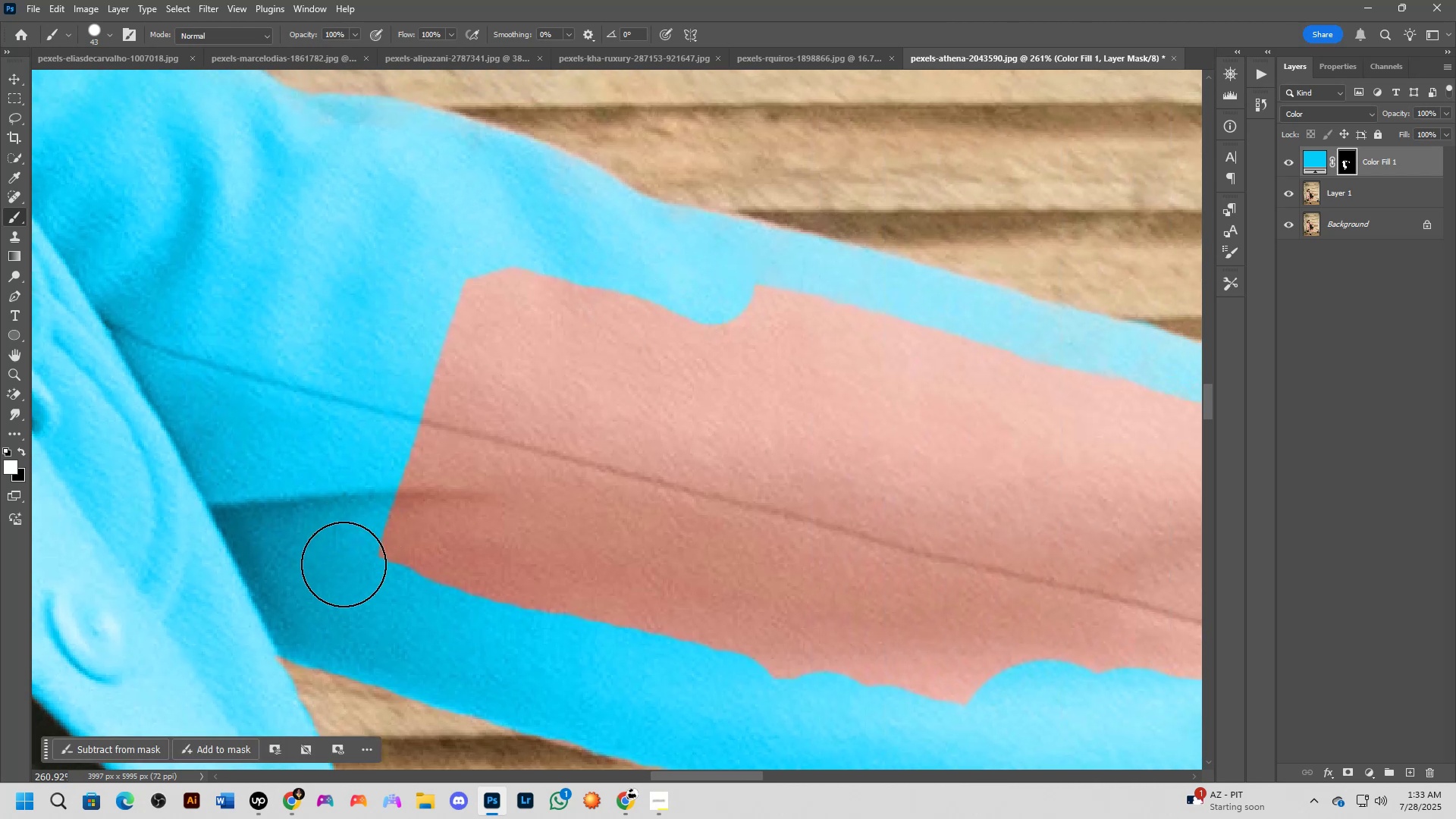 
left_click_drag(start_coordinate=[1082, 267], to_coordinate=[691, 292])
 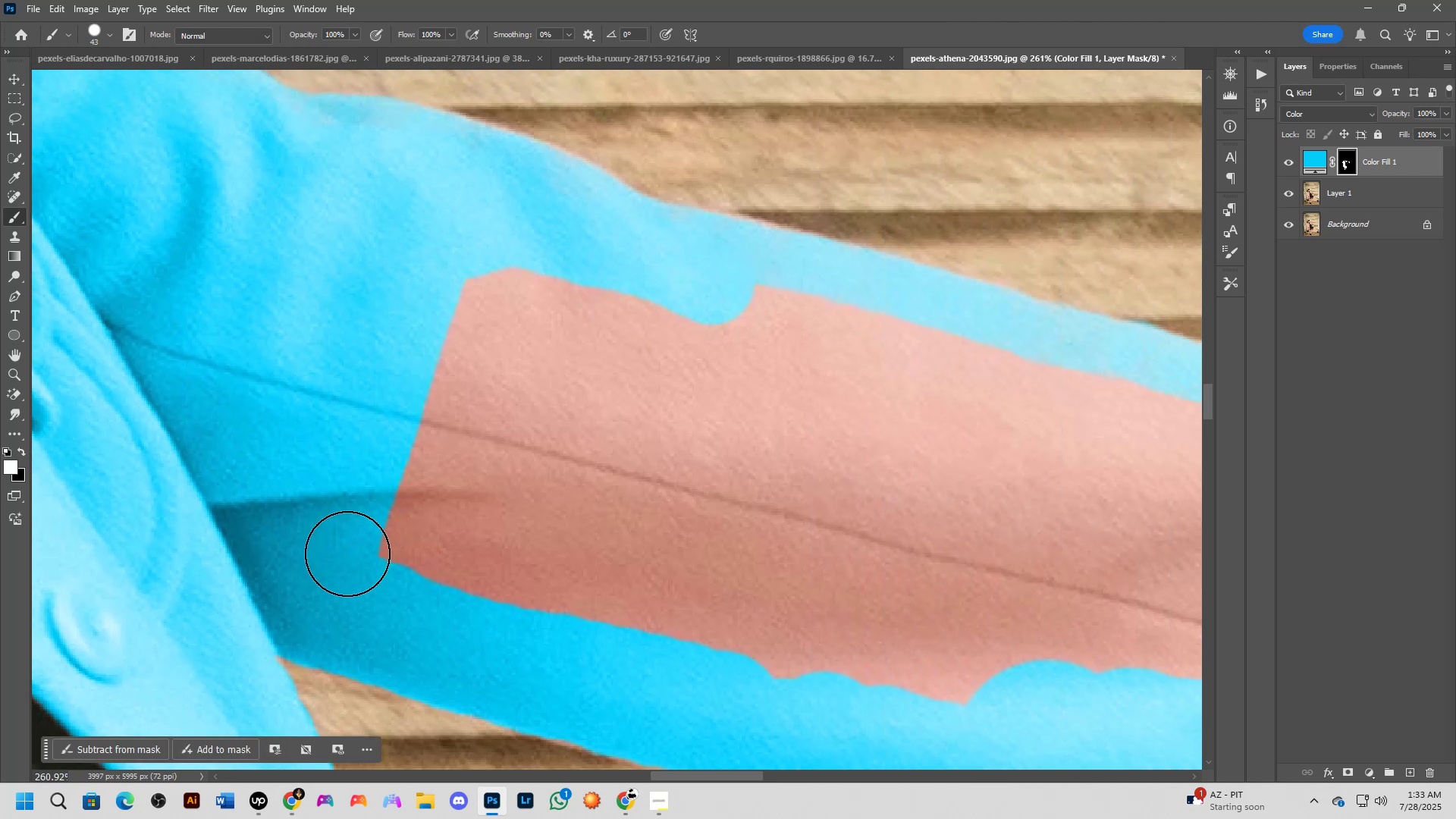 
left_click_drag(start_coordinate=[375, 552], to_coordinate=[876, 328])
 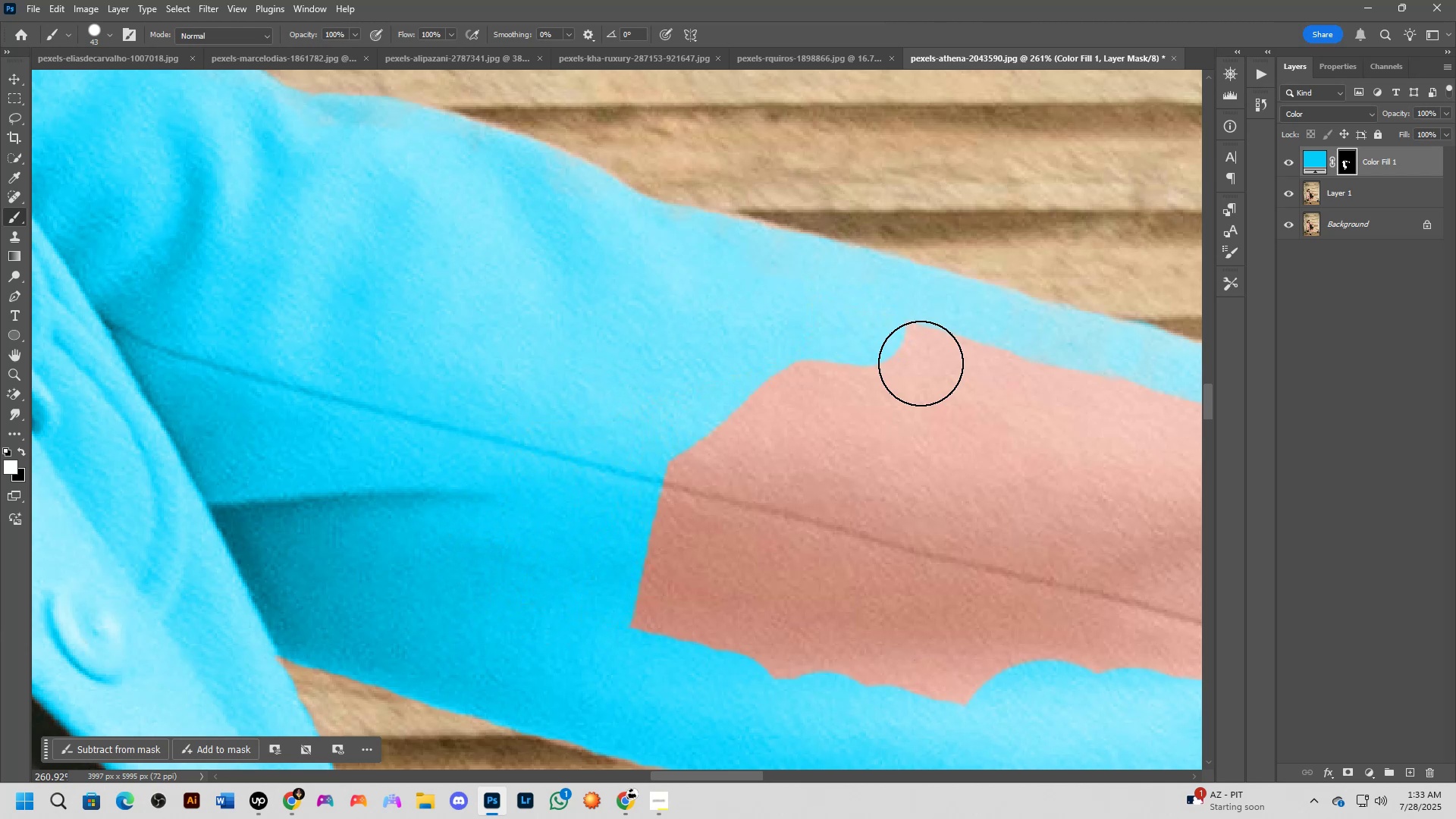 
hold_key(key=Space, duration=0.52)
 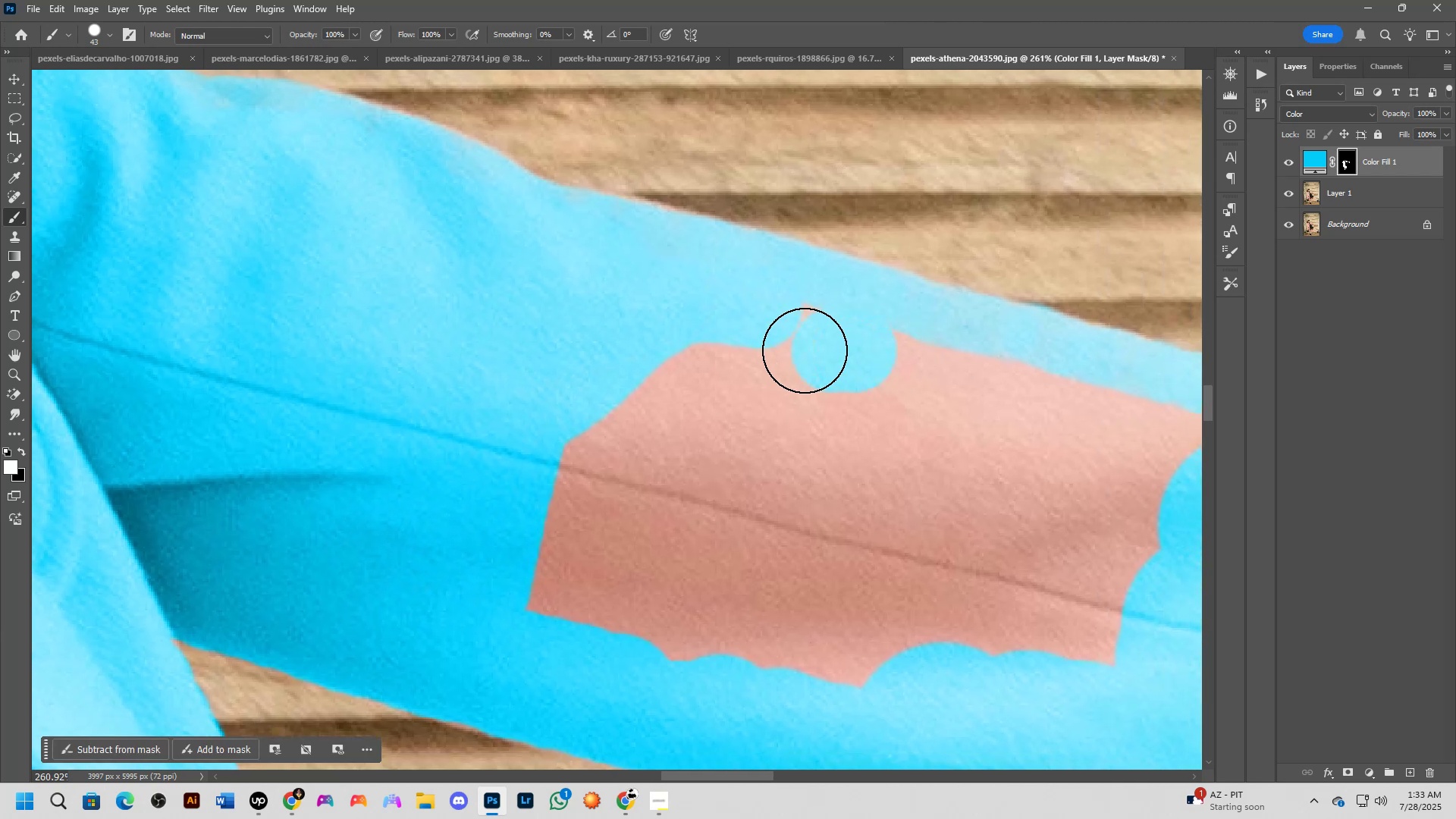 
left_click_drag(start_coordinate=[996, 371], to_coordinate=[893, 353])
 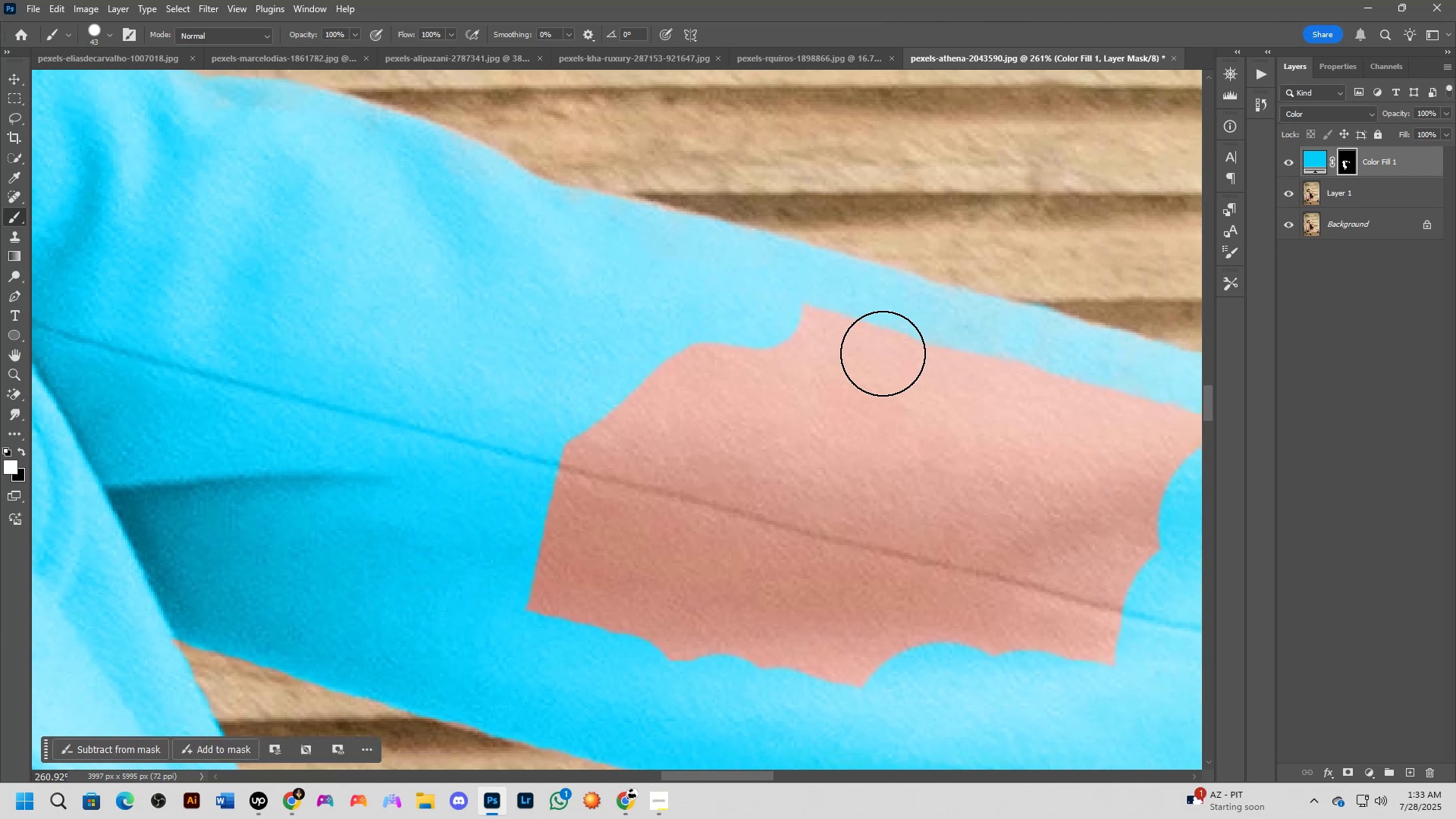 
left_click_drag(start_coordinate=[855, 350], to_coordinate=[986, 382])
 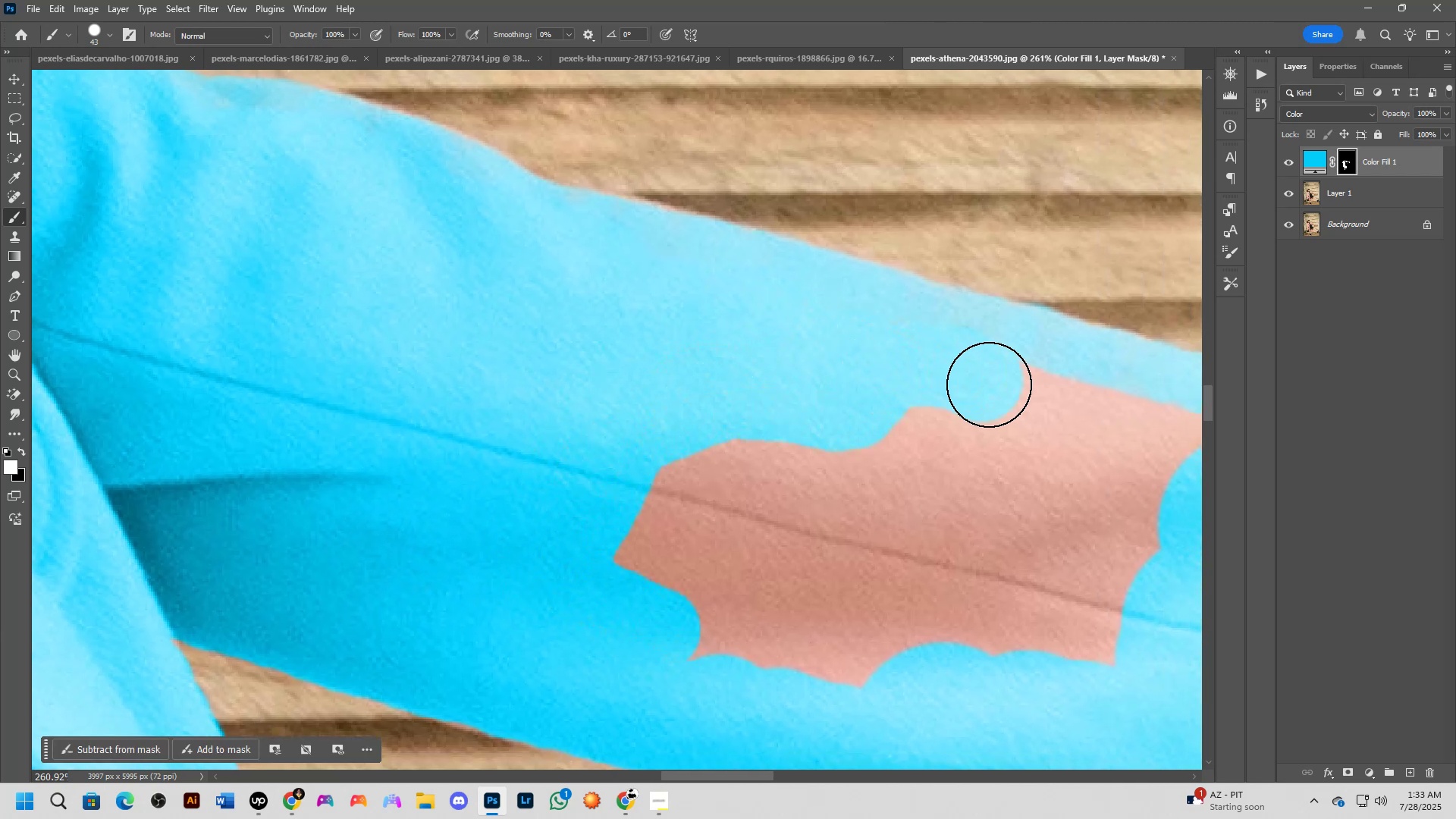 
hold_key(key=Space, duration=0.6)
 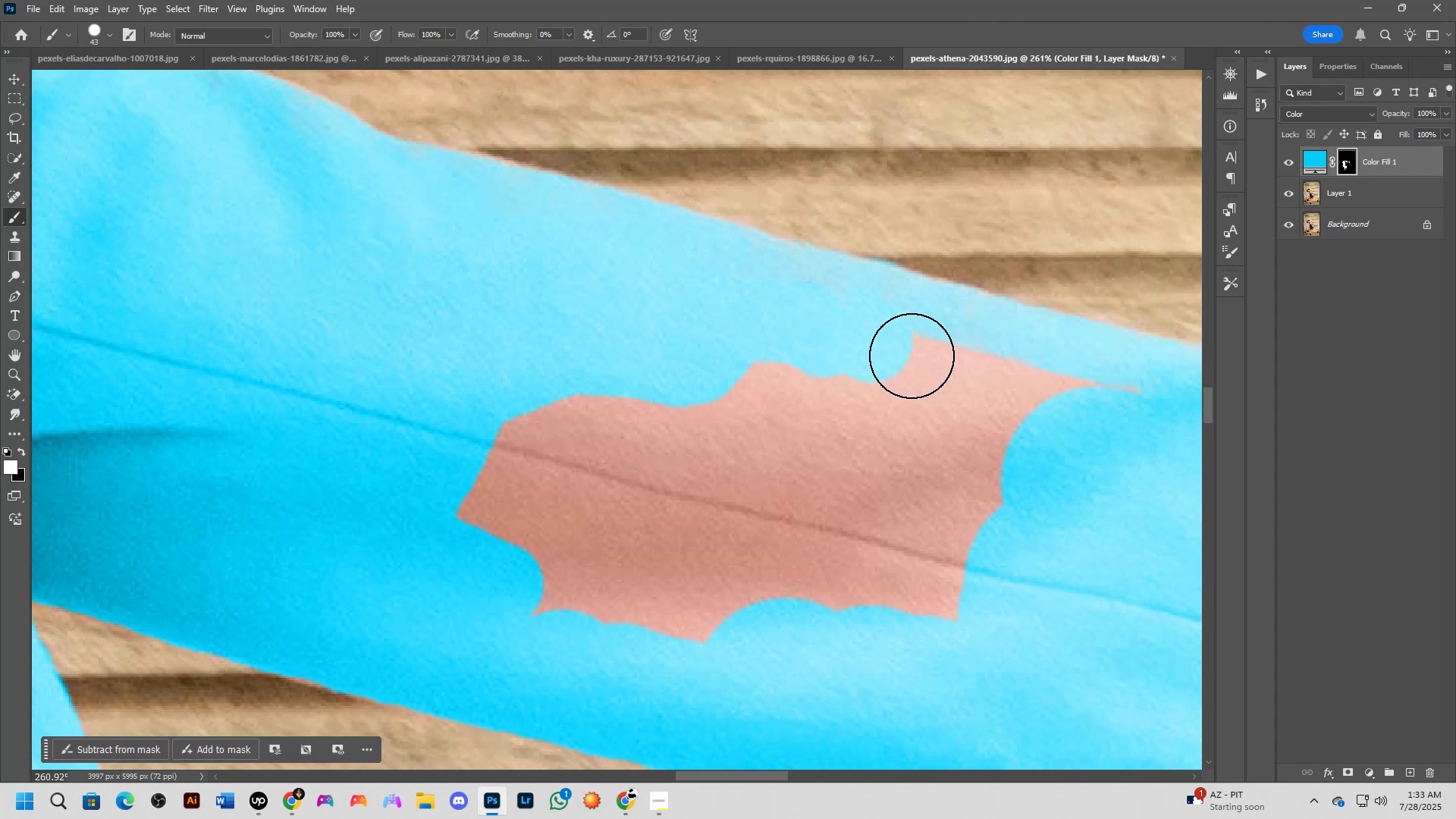 
left_click_drag(start_coordinate=[1021, 419], to_coordinate=[864, 375])
 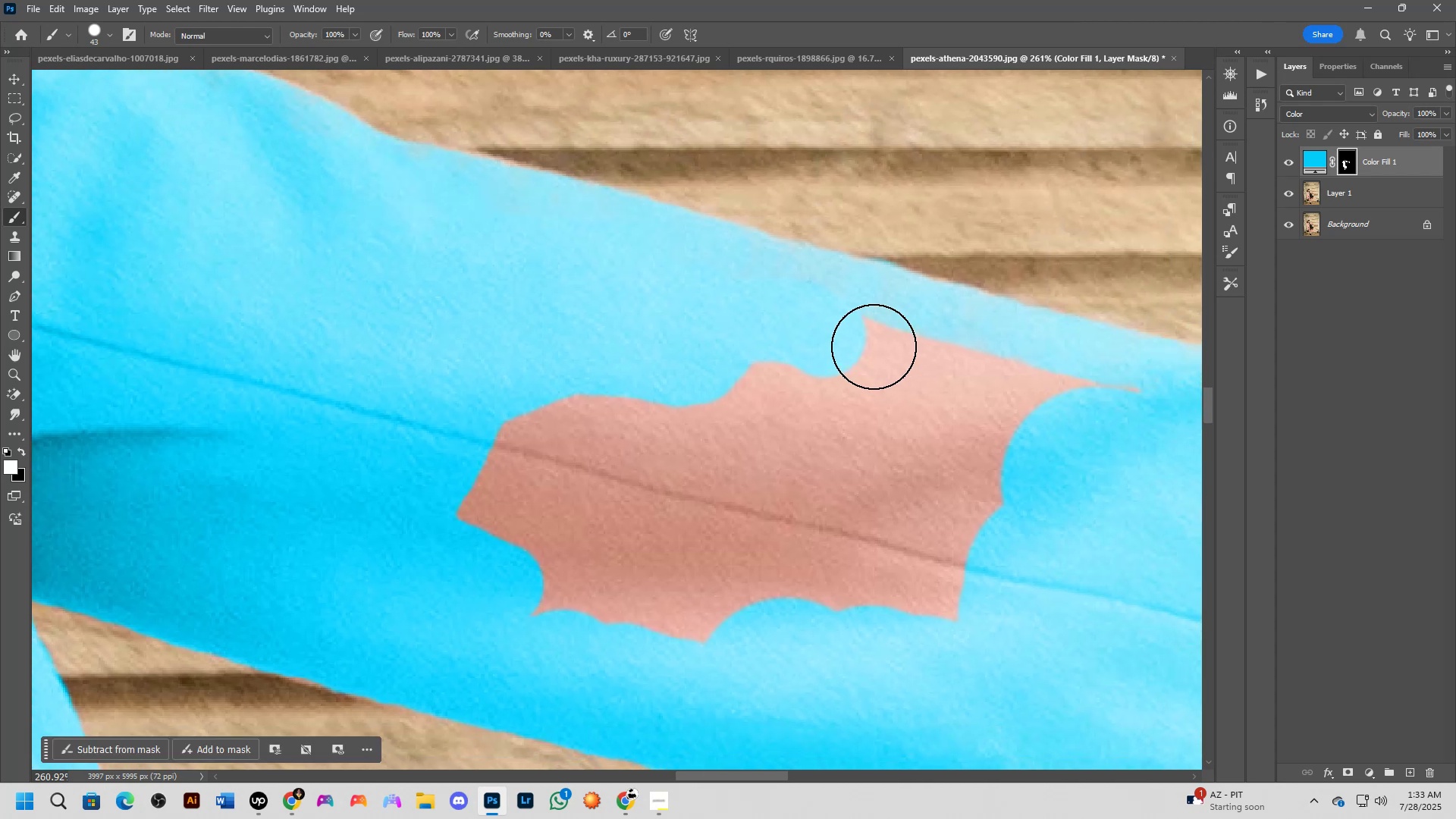 
left_click_drag(start_coordinate=[871, 340], to_coordinate=[482, 423])
 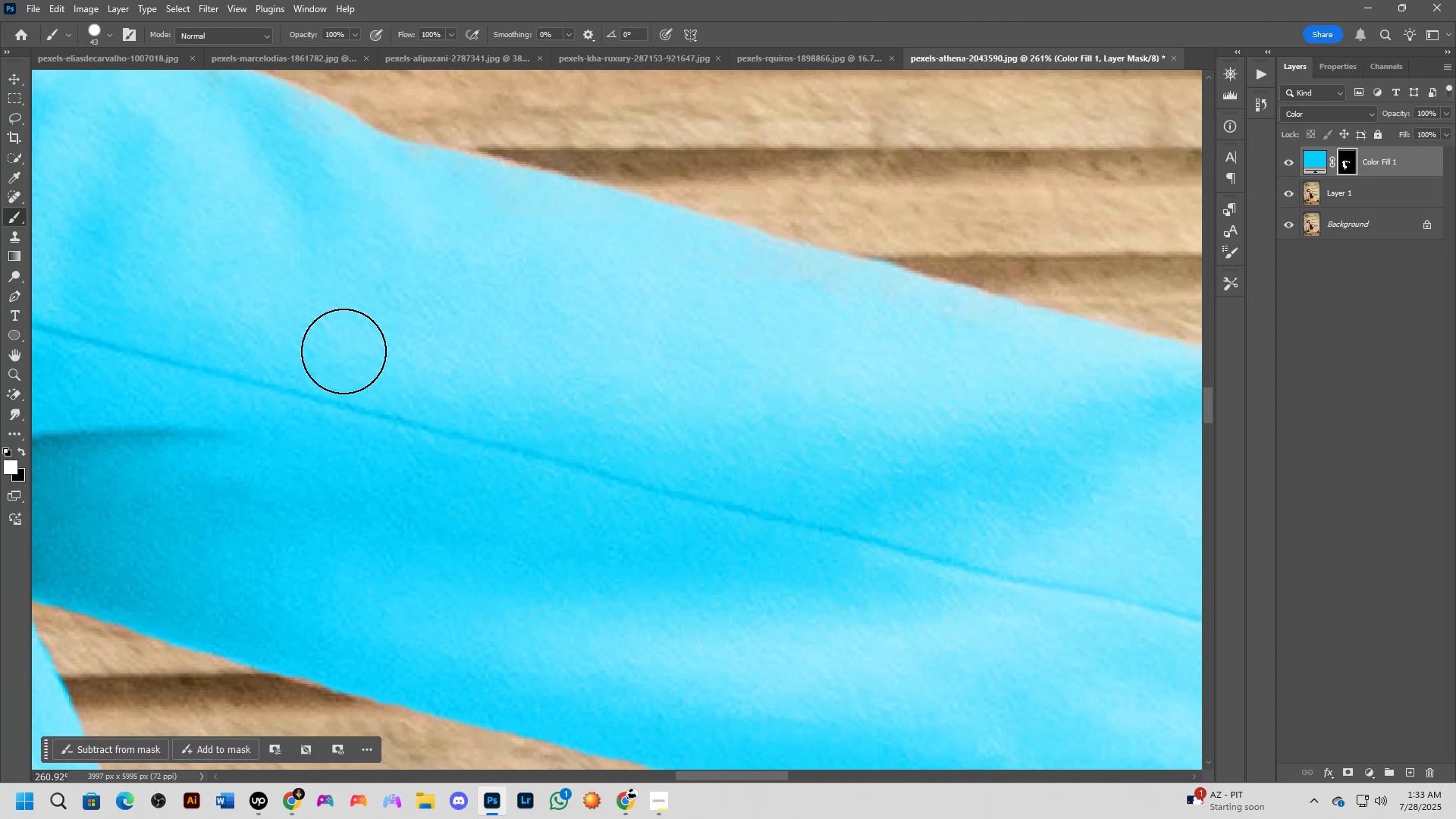 
left_click_drag(start_coordinate=[406, 343], to_coordinate=[795, 372])
 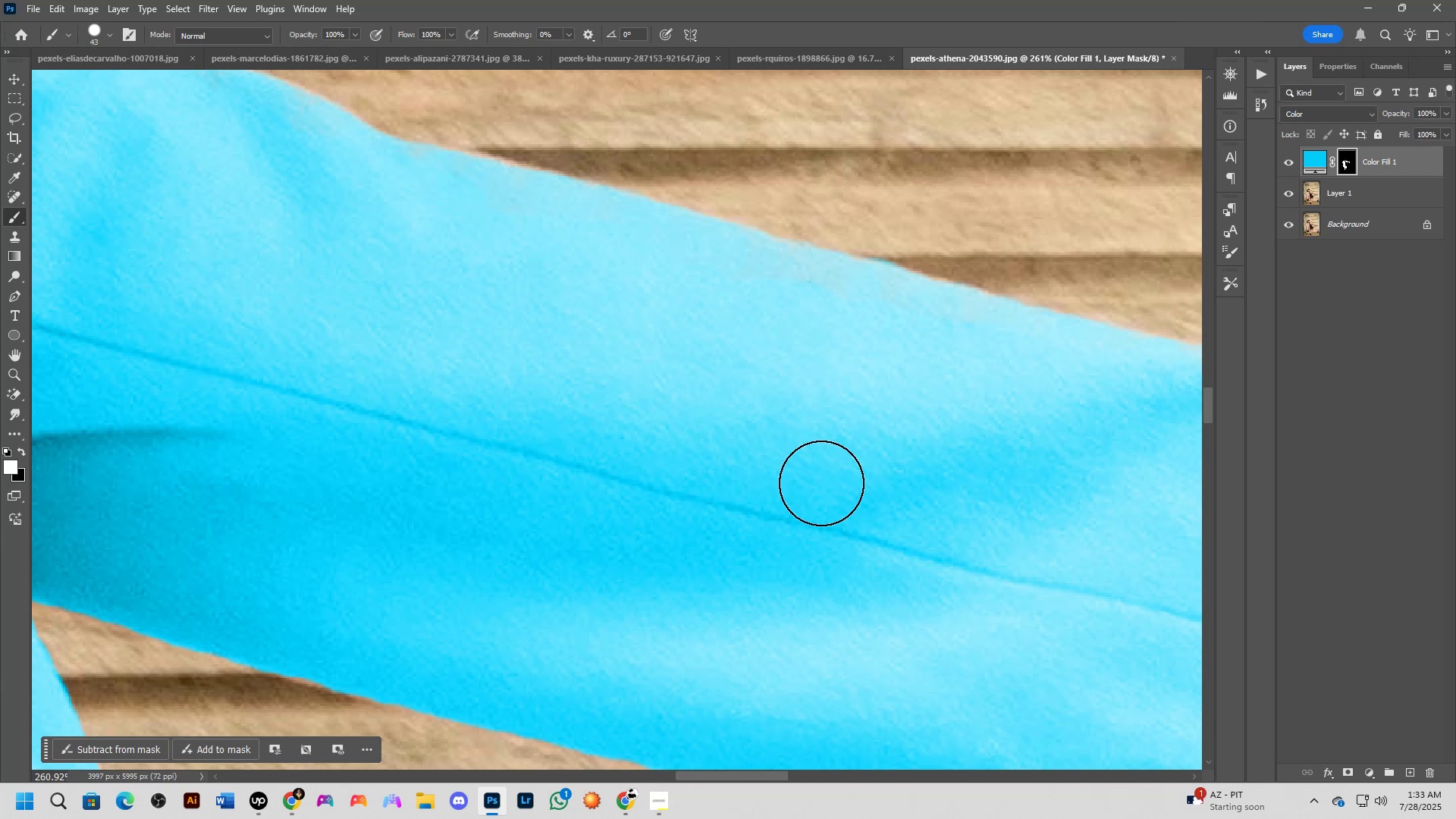 
hold_key(key=Space, duration=0.49)
 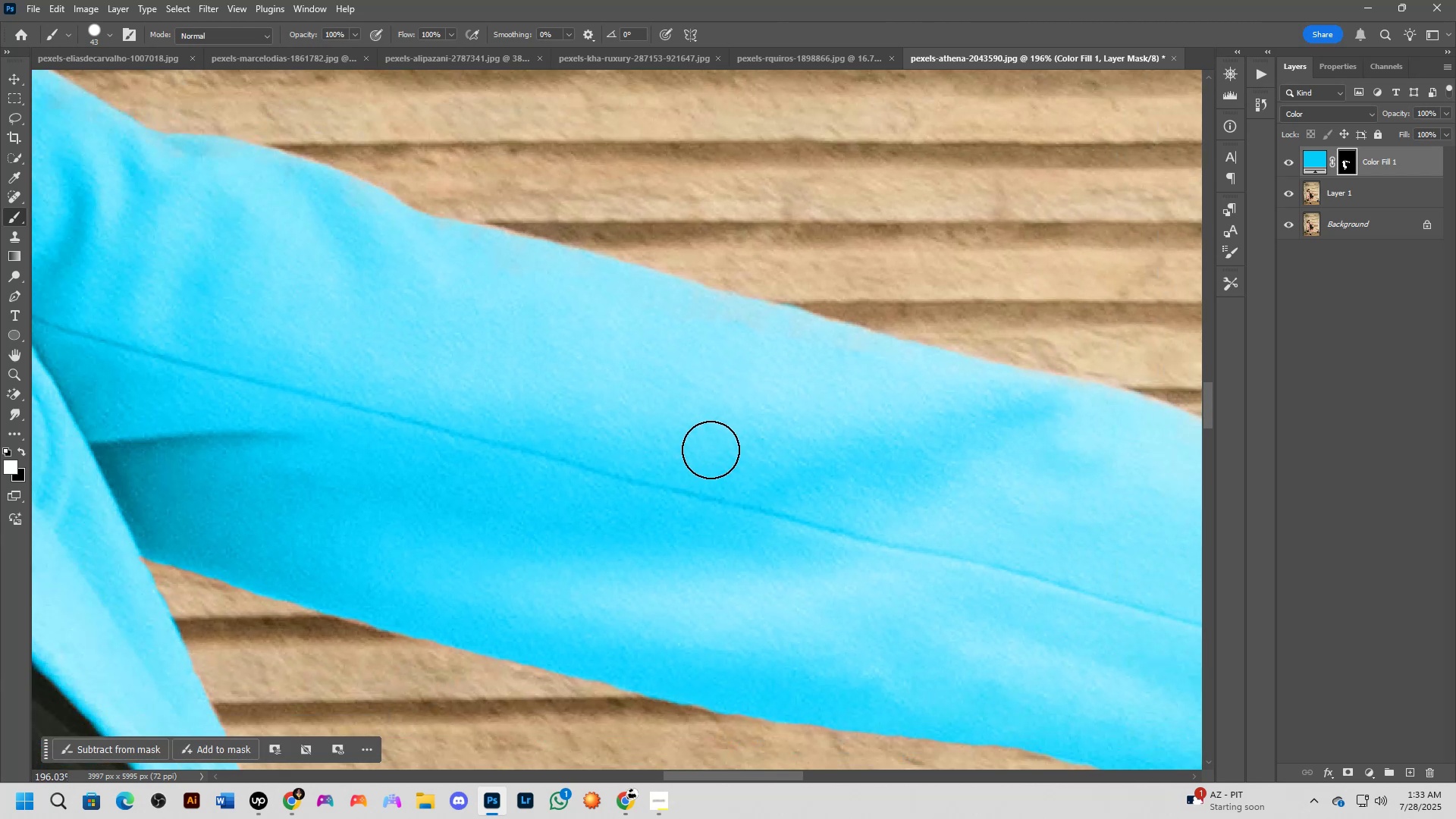 
left_click_drag(start_coordinate=[770, 465], to_coordinate=[705, 462])
 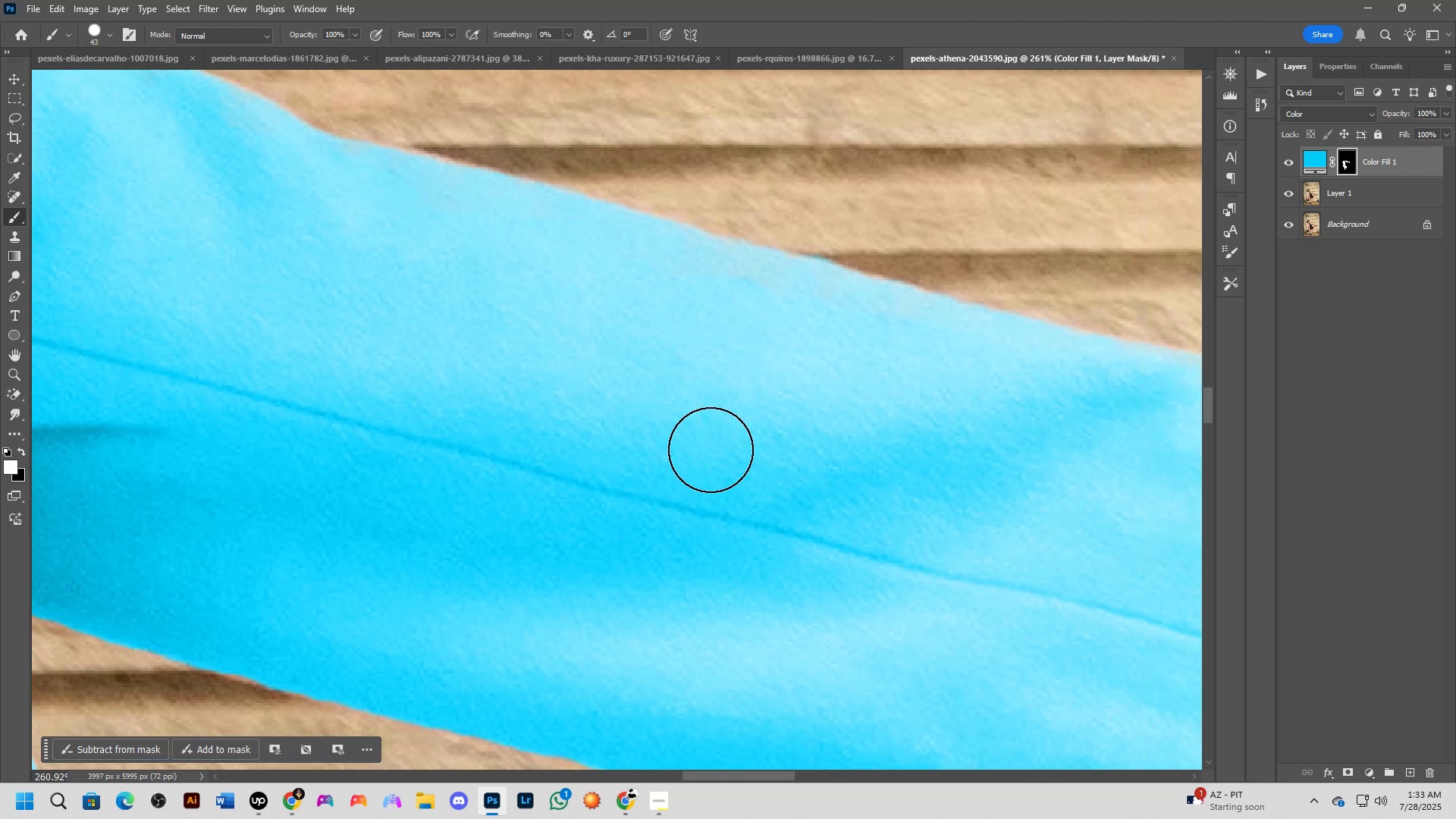 
scroll: coordinate [715, 438], scroll_direction: down, amount: 8.0
 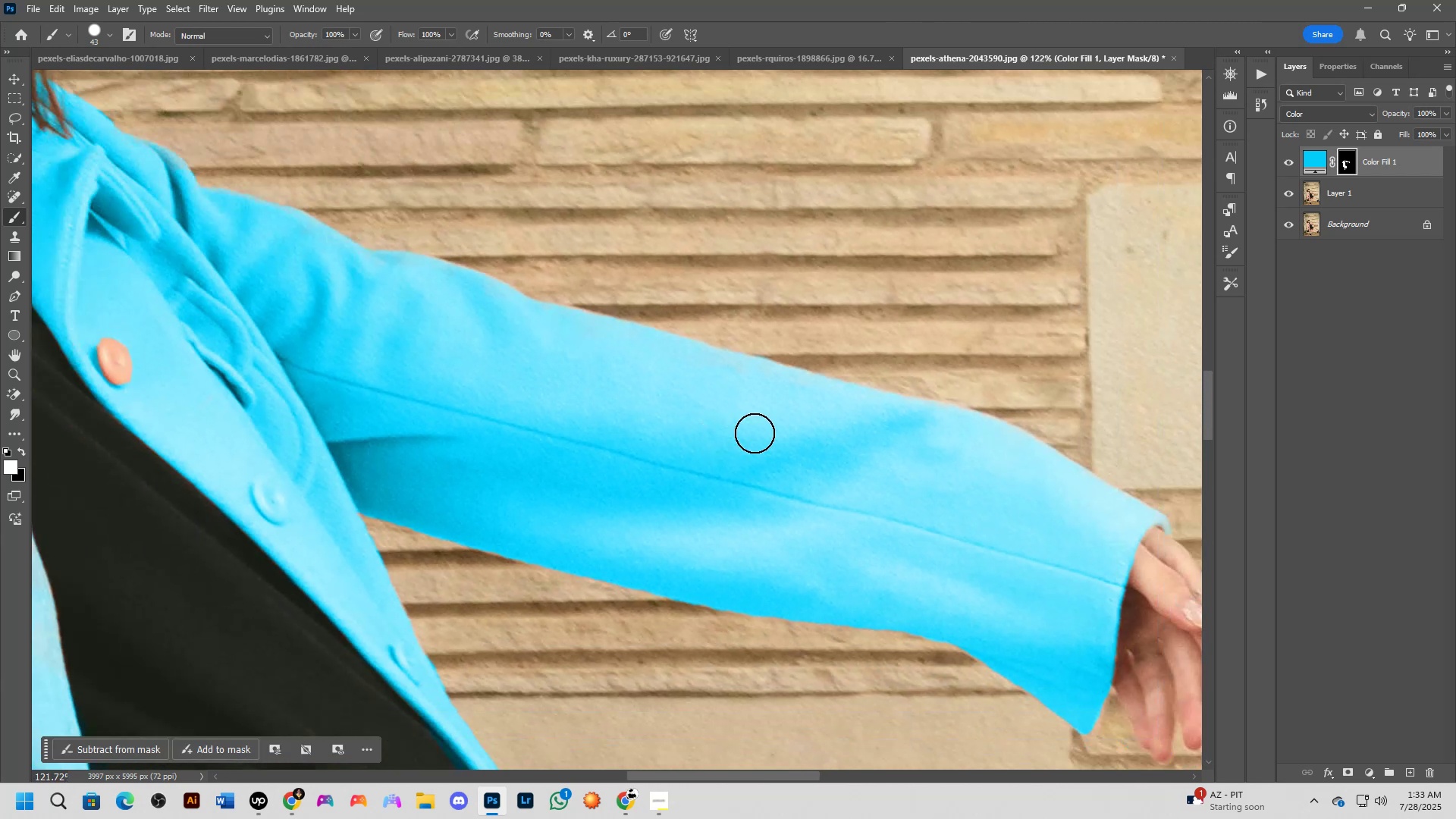 
hold_key(key=Space, duration=0.62)
 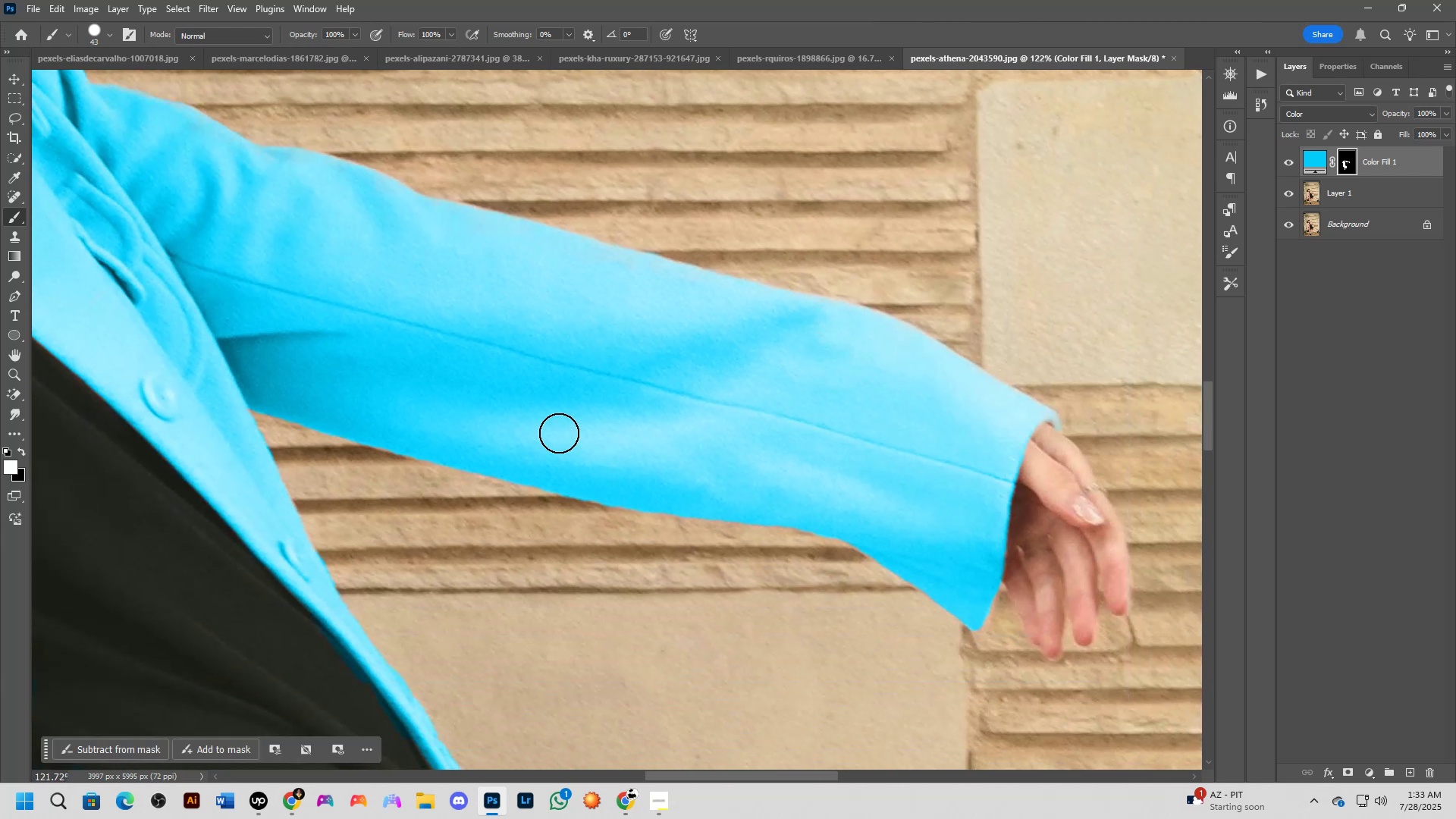 
left_click_drag(start_coordinate=[956, 448], to_coordinate=[846, 344])
 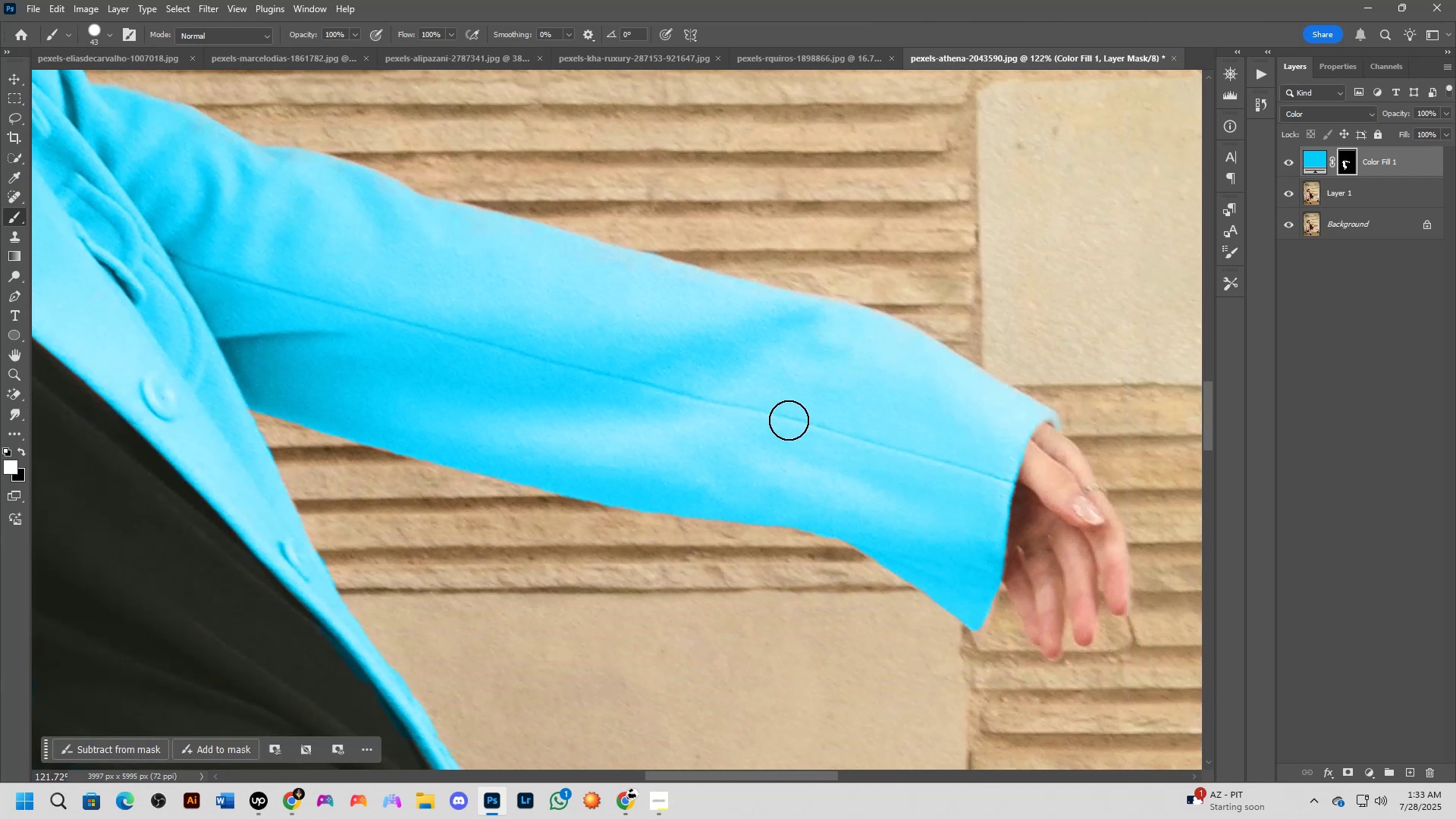 
hold_key(key=Space, duration=0.64)
 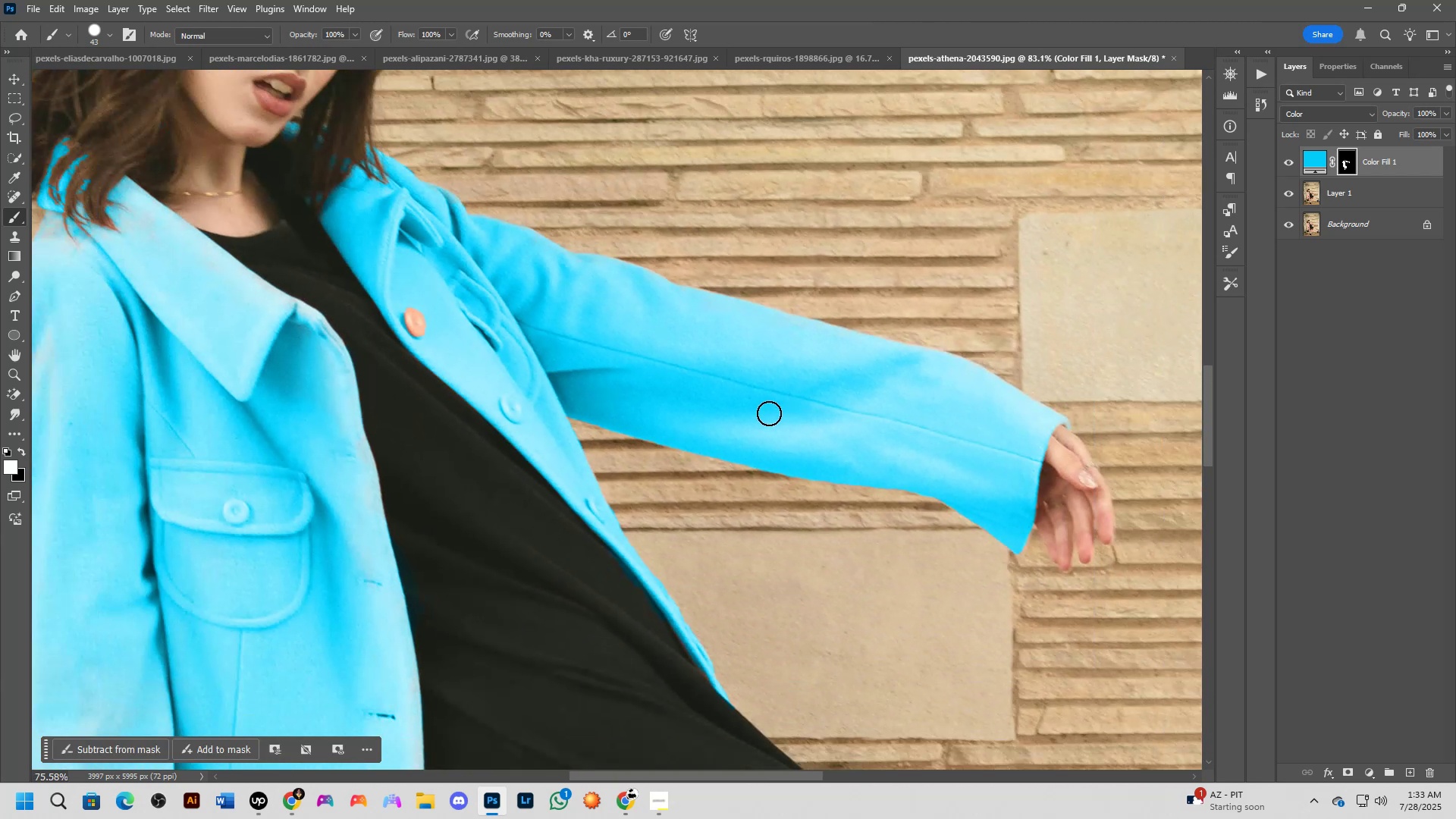 
left_click_drag(start_coordinate=[574, 404], to_coordinate=[769, 413])
 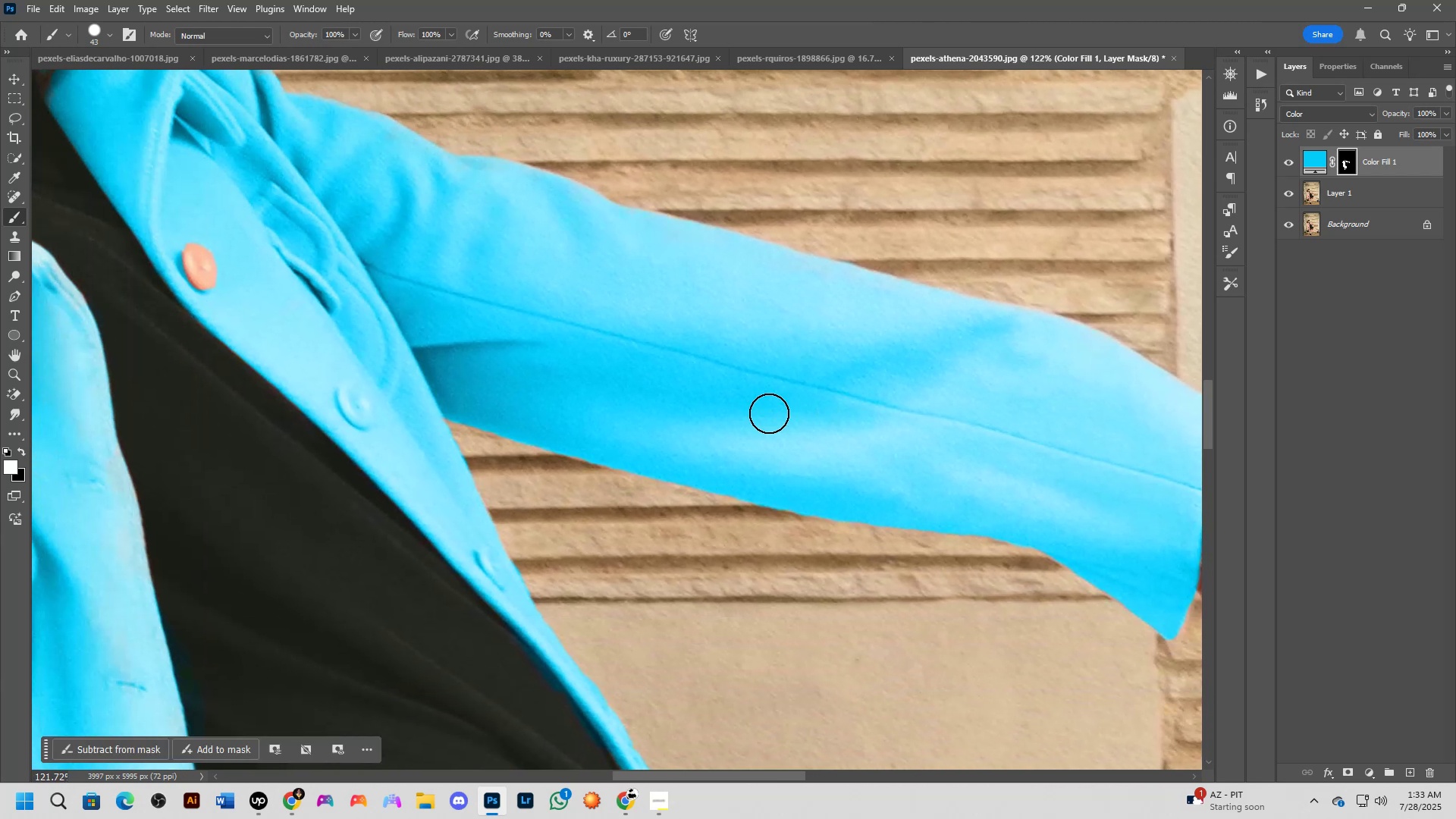 
scroll: coordinate [769, 413], scroll_direction: down, amount: 5.0
 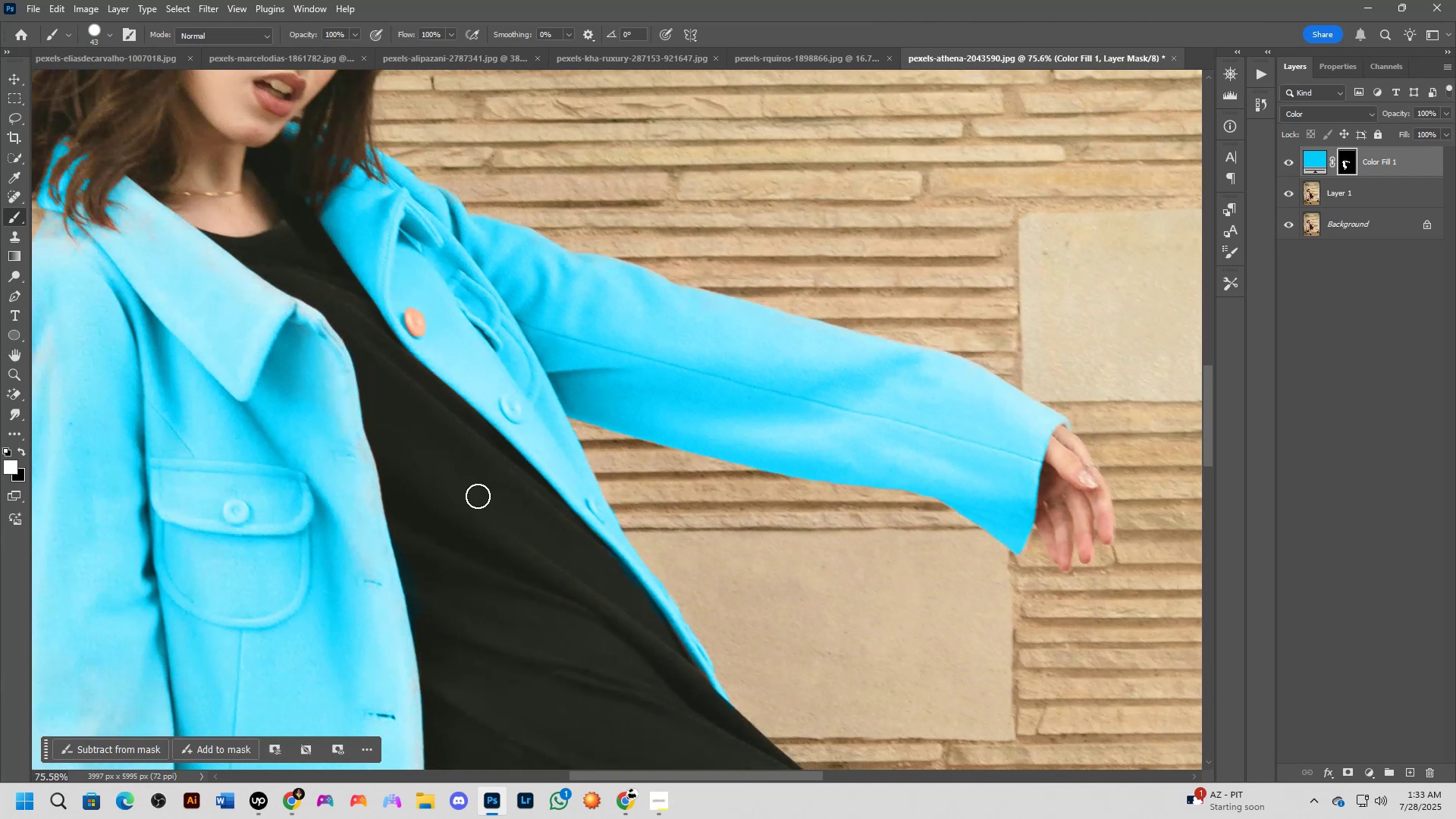 
scroll: coordinate [715, 485], scroll_direction: up, amount: 9.0
 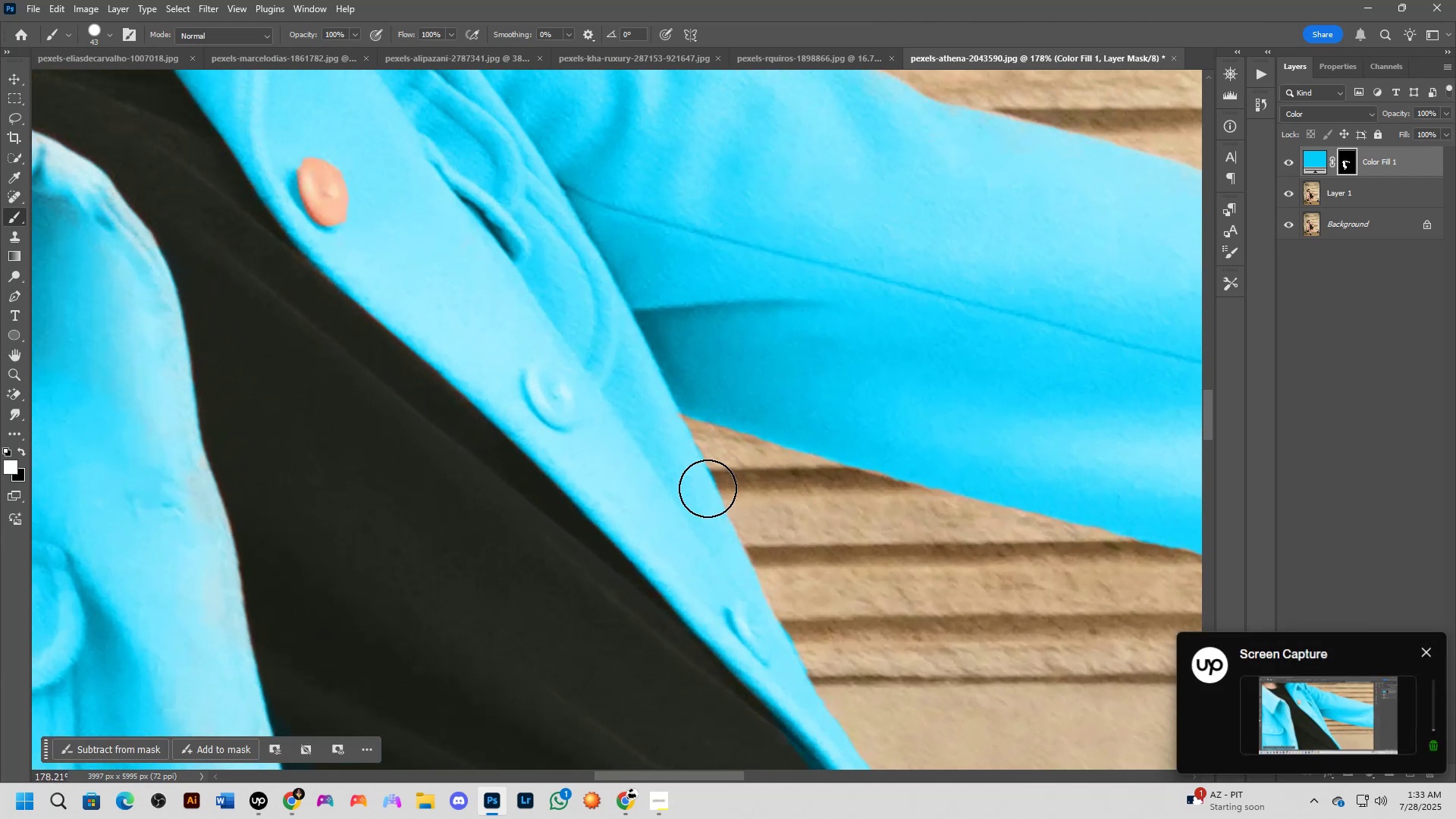 
hold_key(key=Space, duration=0.88)
 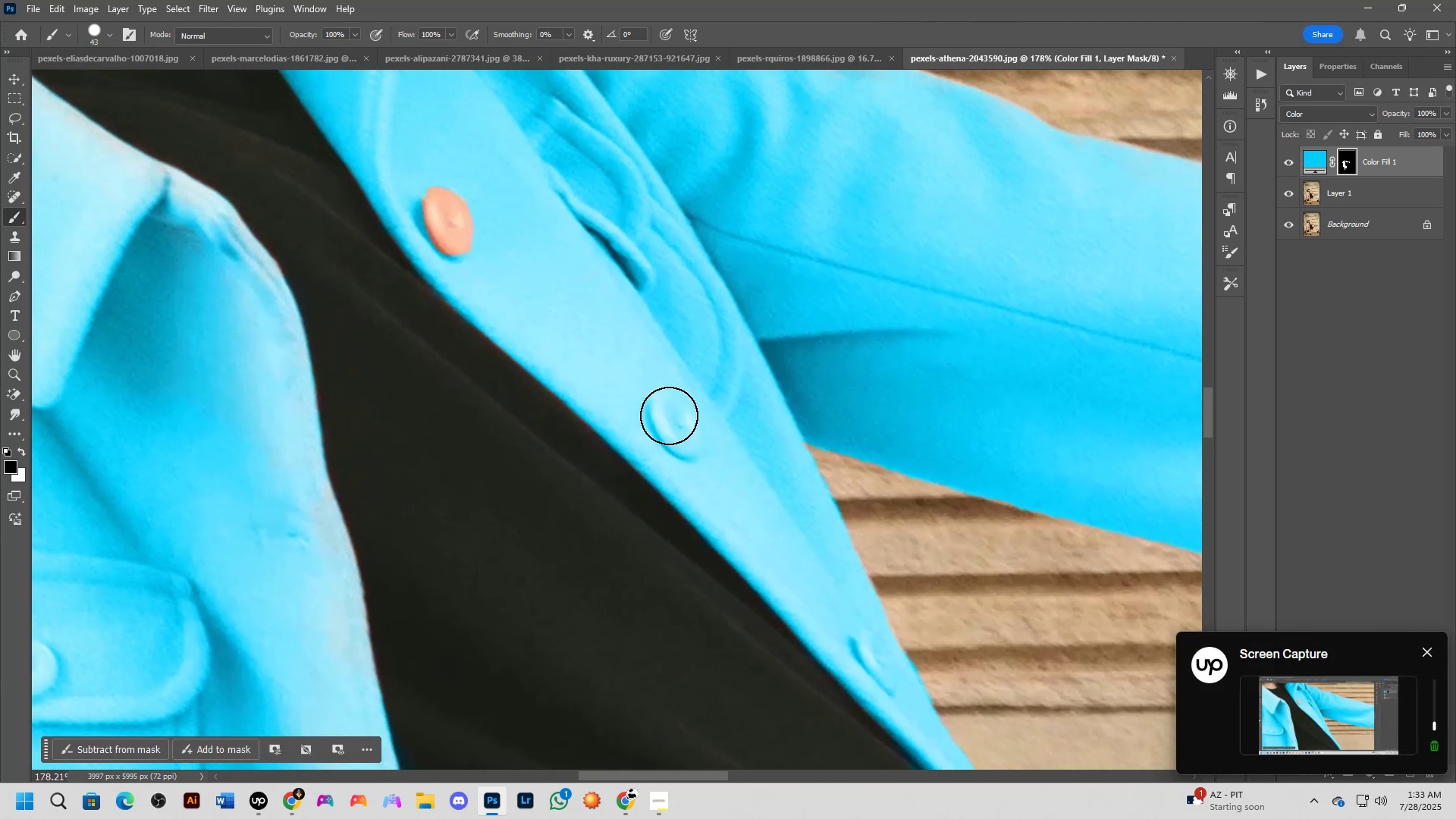 
left_click_drag(start_coordinate=[678, 492], to_coordinate=[803, 522])
 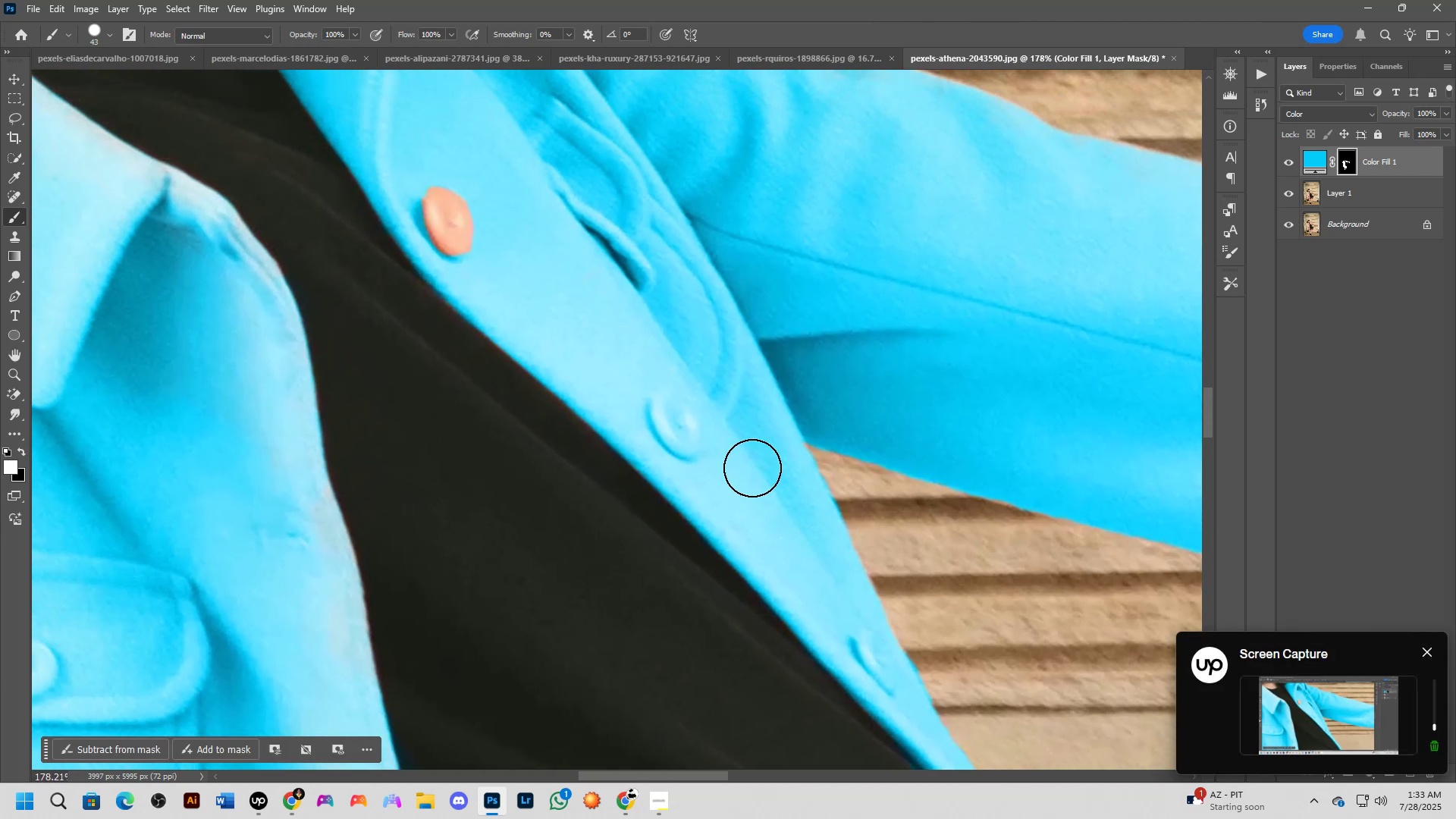 
key(X)
 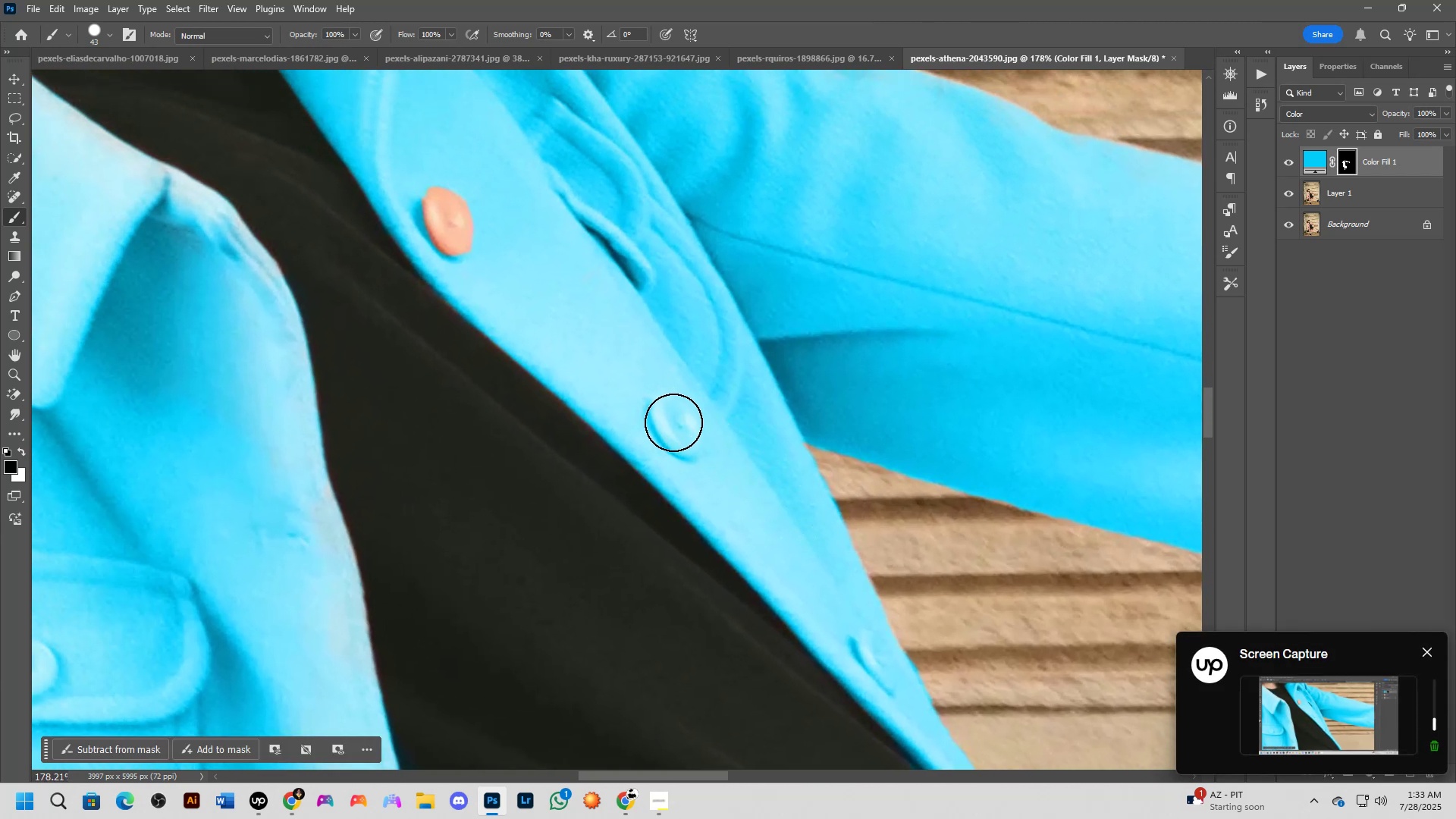 
scroll: coordinate [676, 421], scroll_direction: up, amount: 3.0
 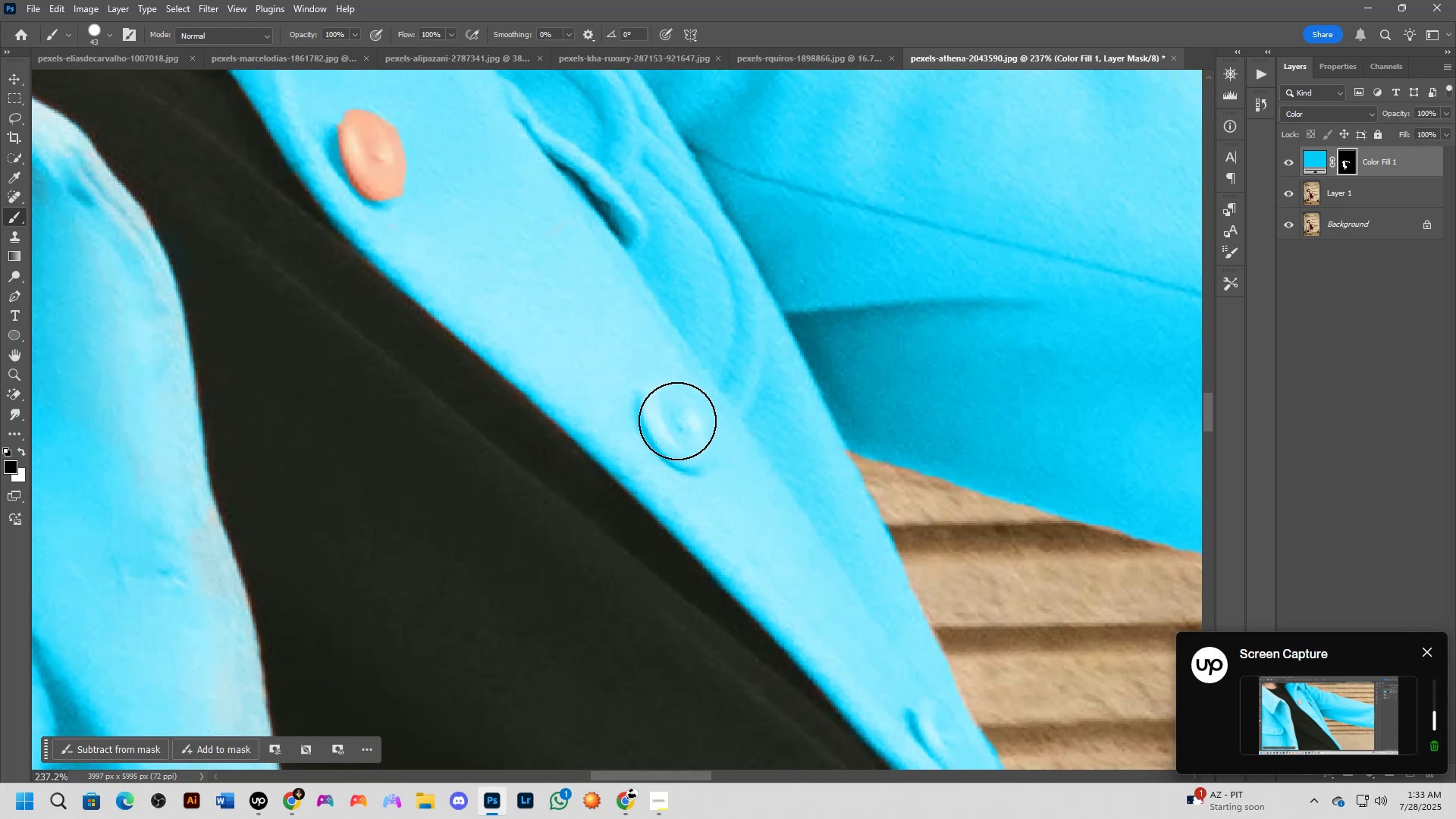 
hold_key(key=AltLeft, duration=0.77)
 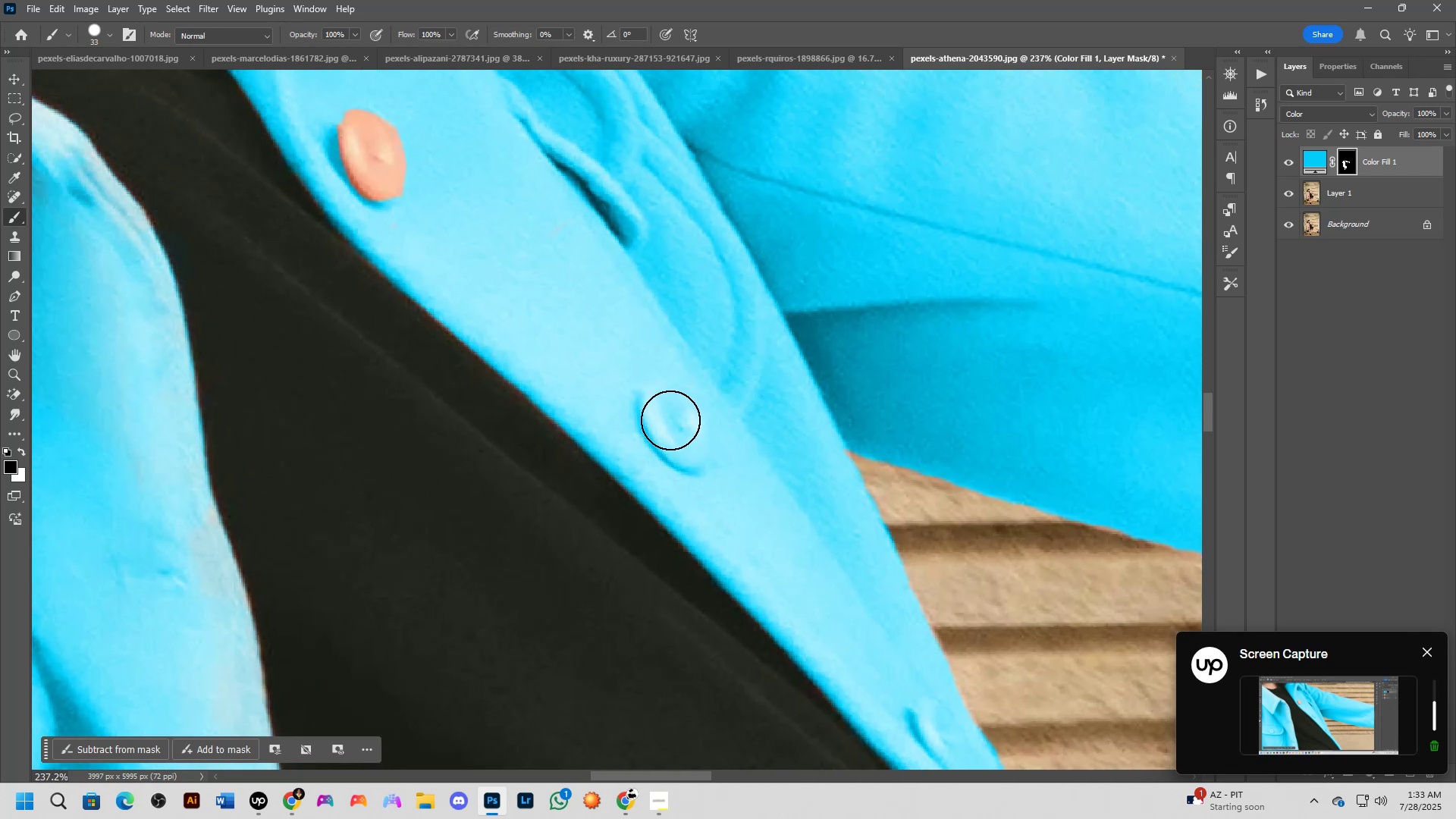 
left_click([669, 419])
 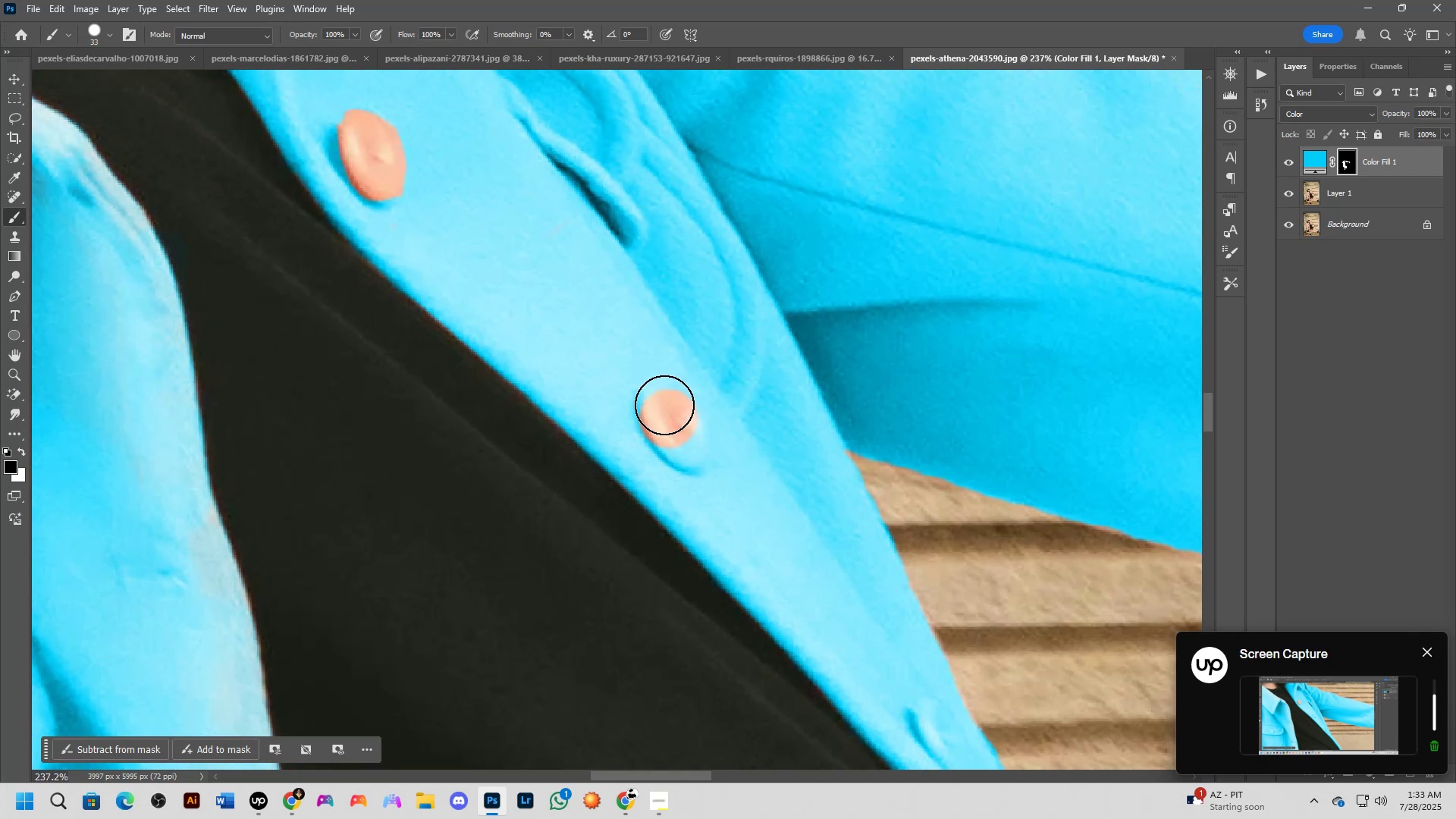 
left_click([667, 416])
 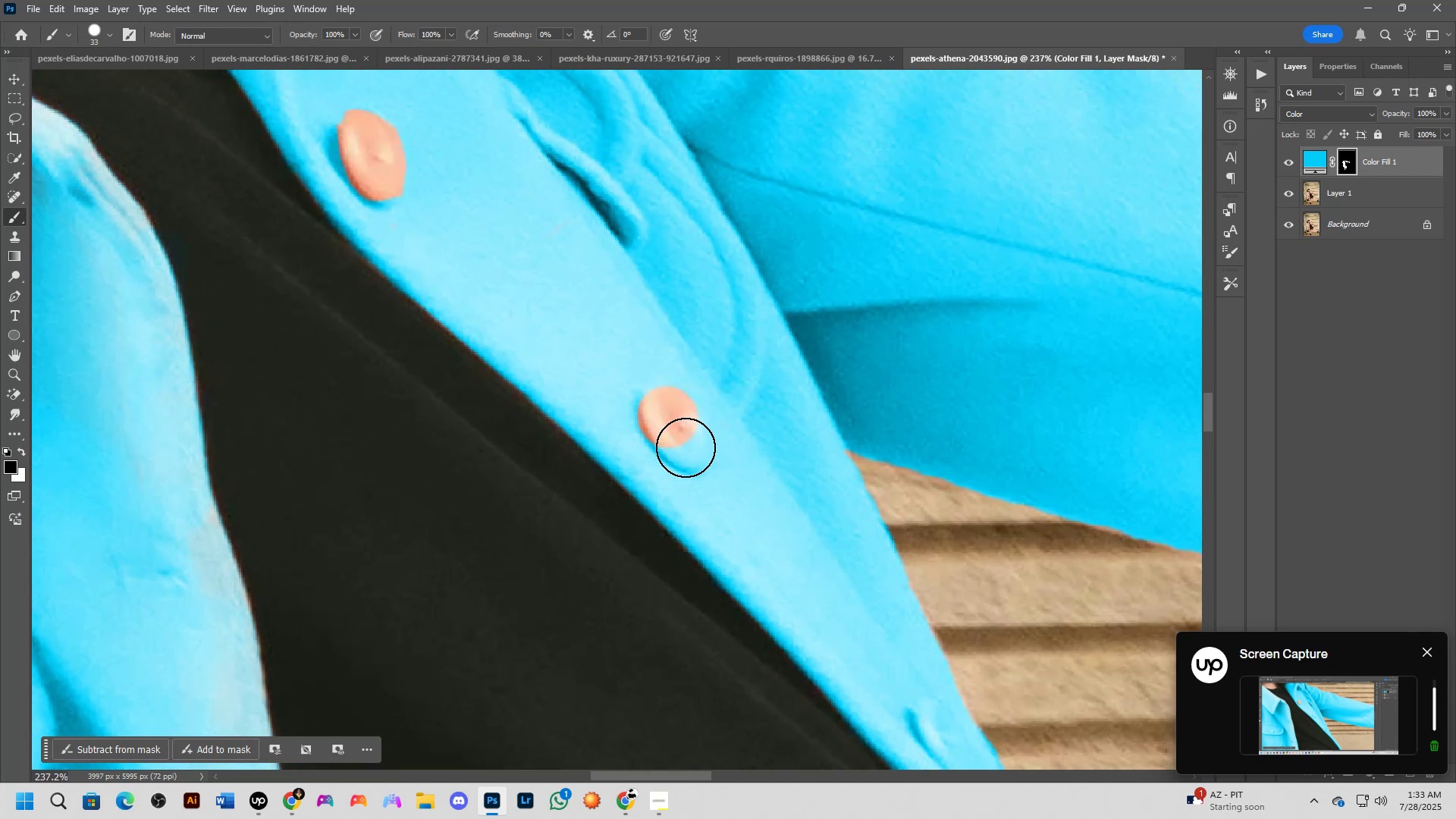 
left_click([684, 448])
 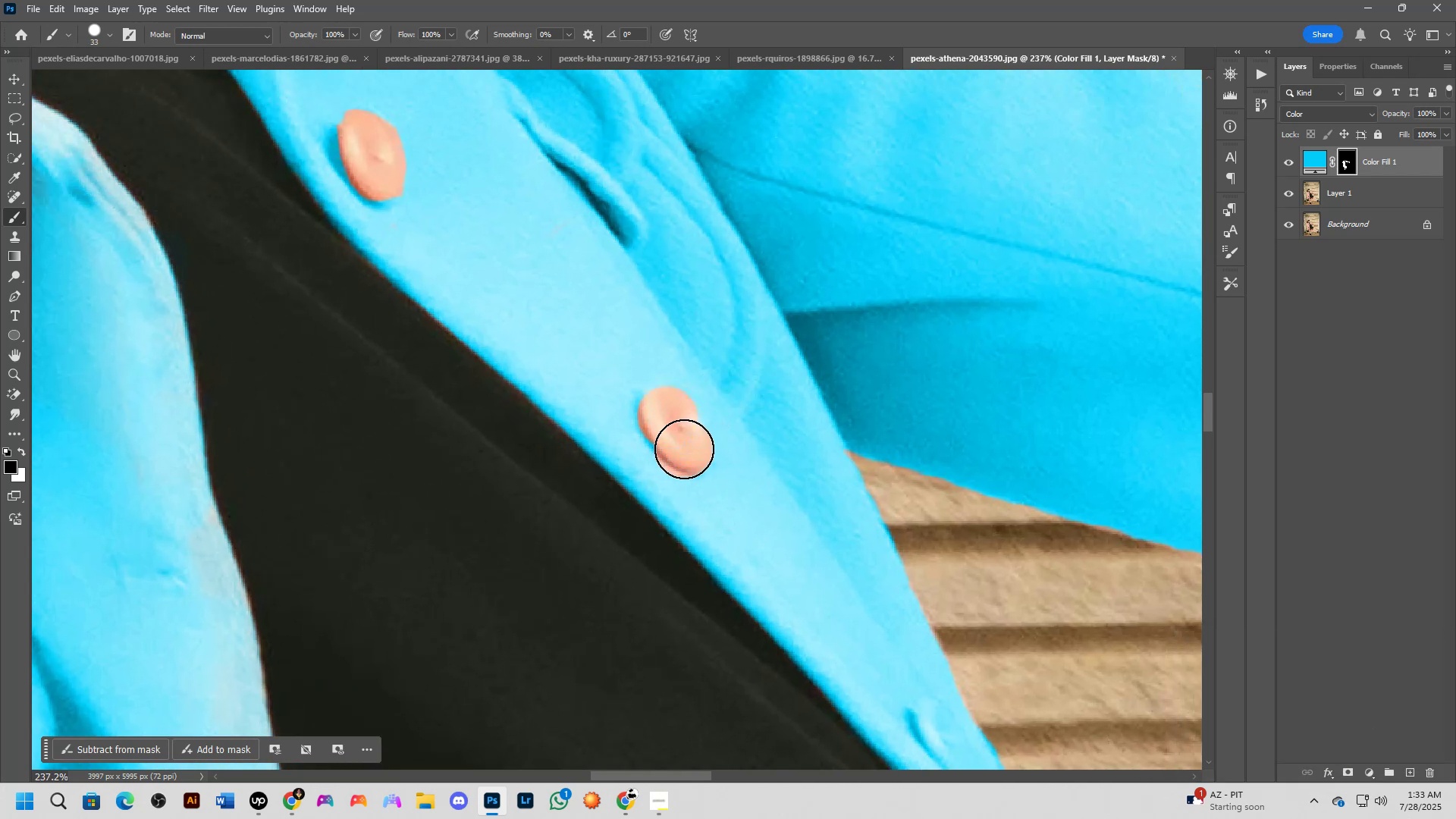 
key(X)
 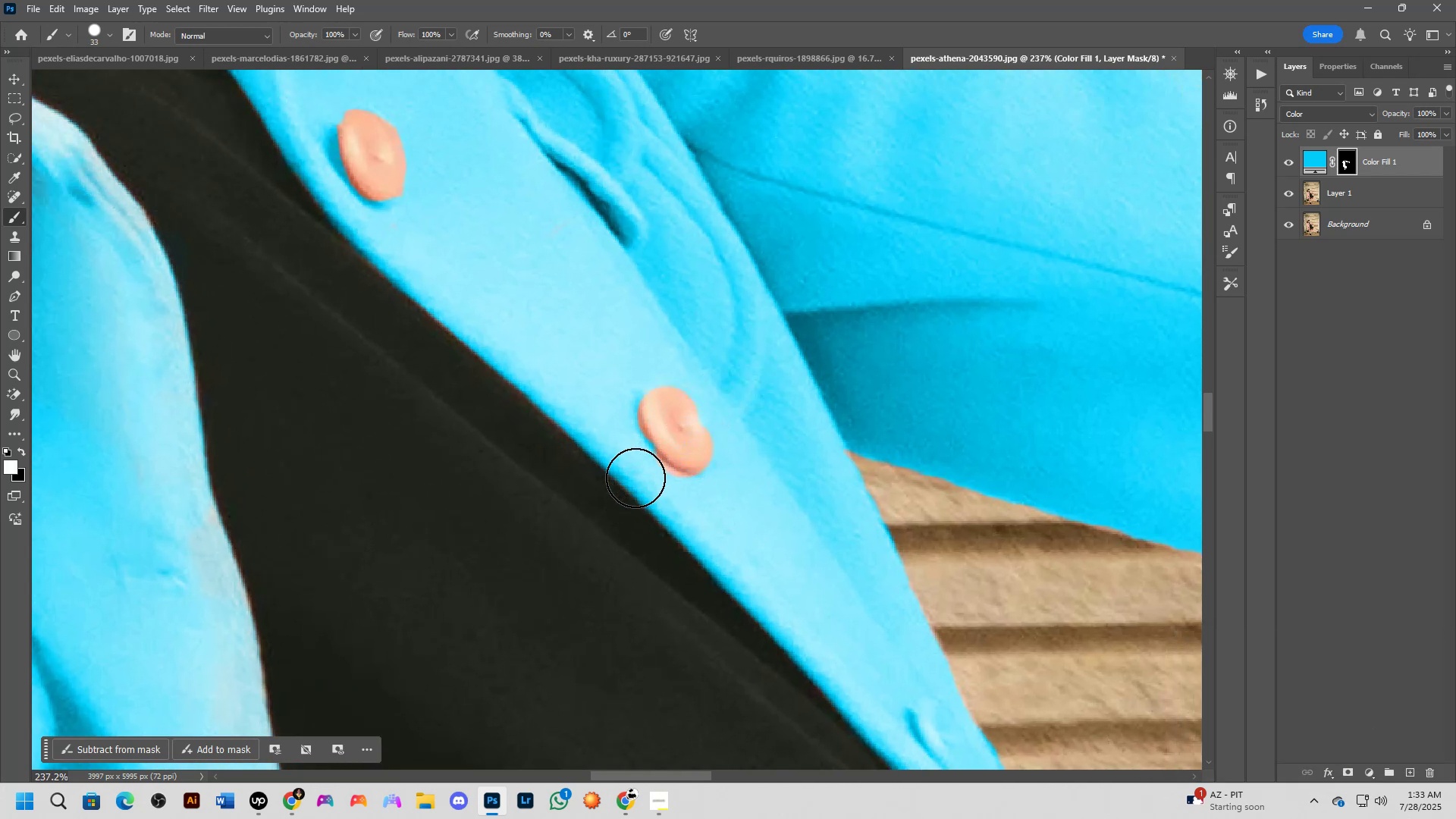 
left_click_drag(start_coordinate=[635, 479], to_coordinate=[689, 503])
 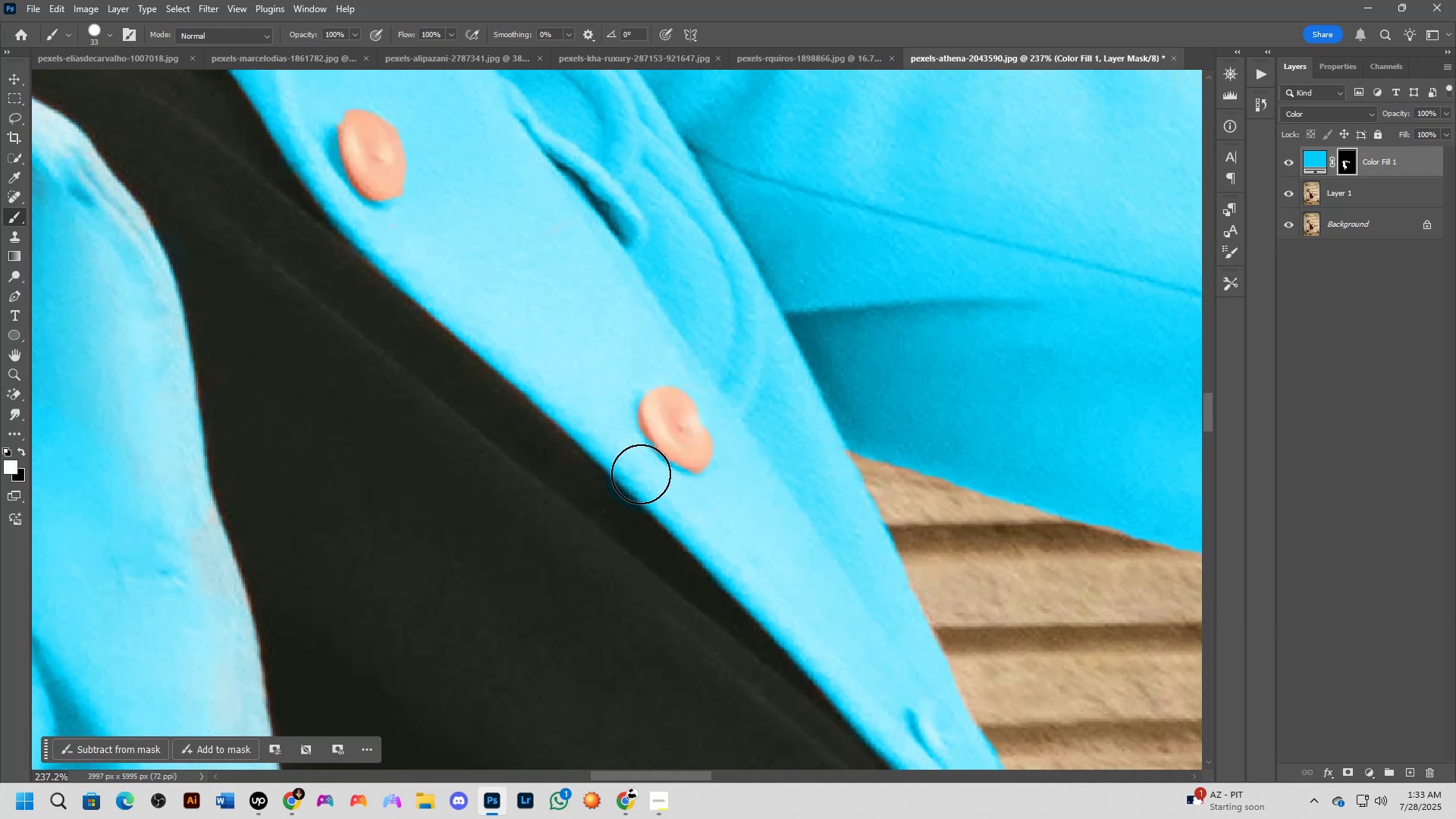 
key(X)
 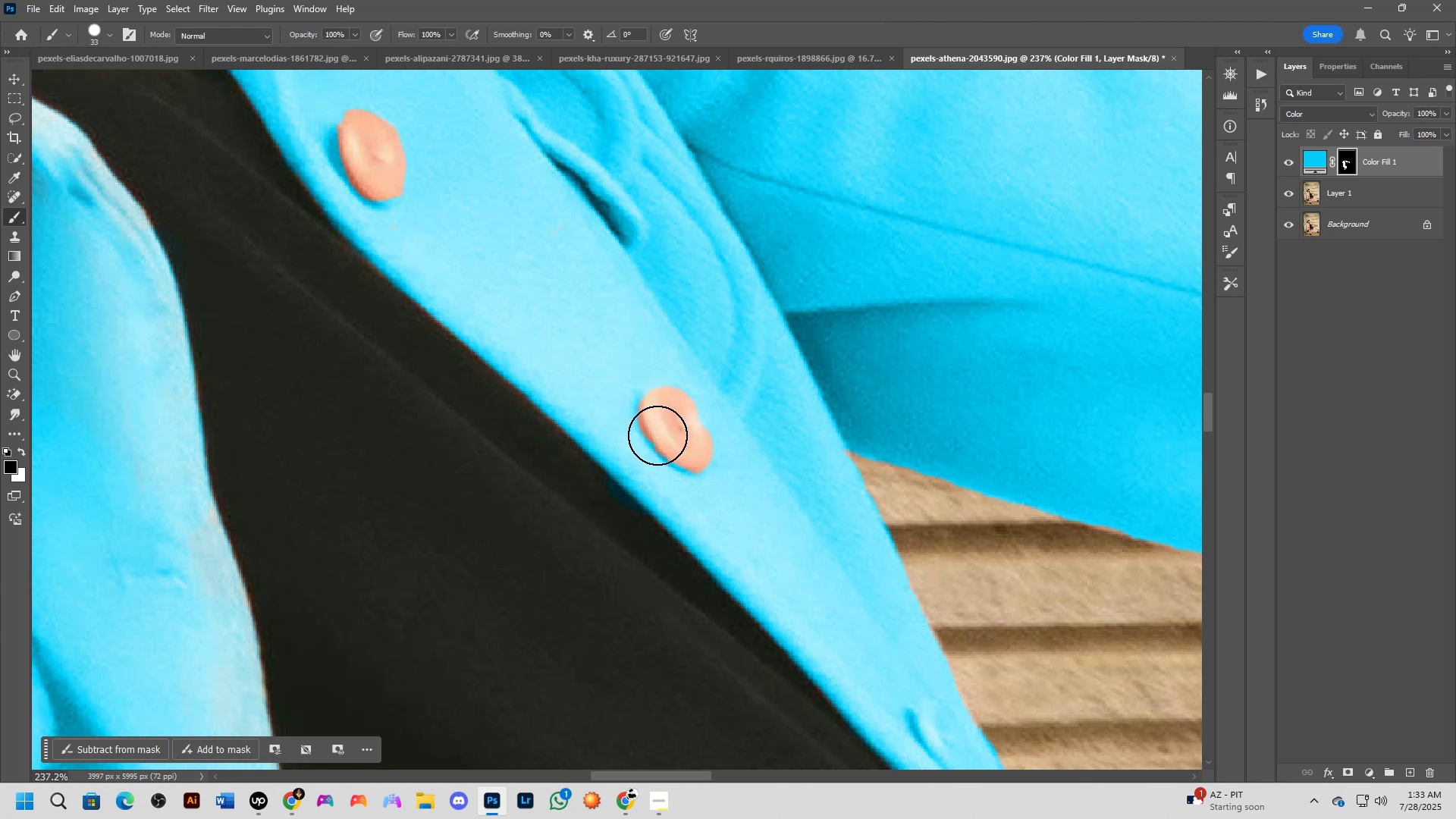 
wait(7.52)
 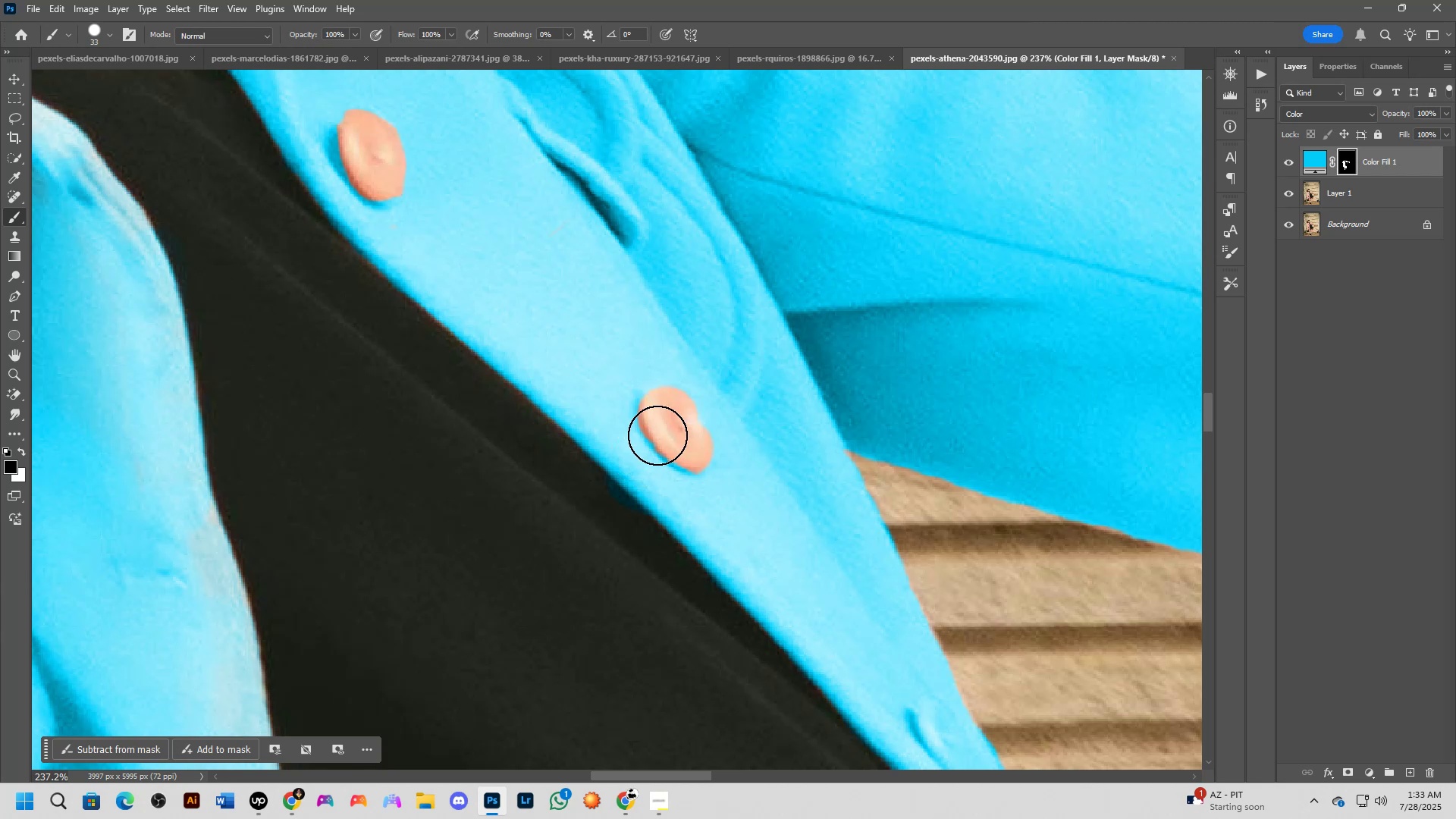 
hold_key(key=Space, duration=0.83)
 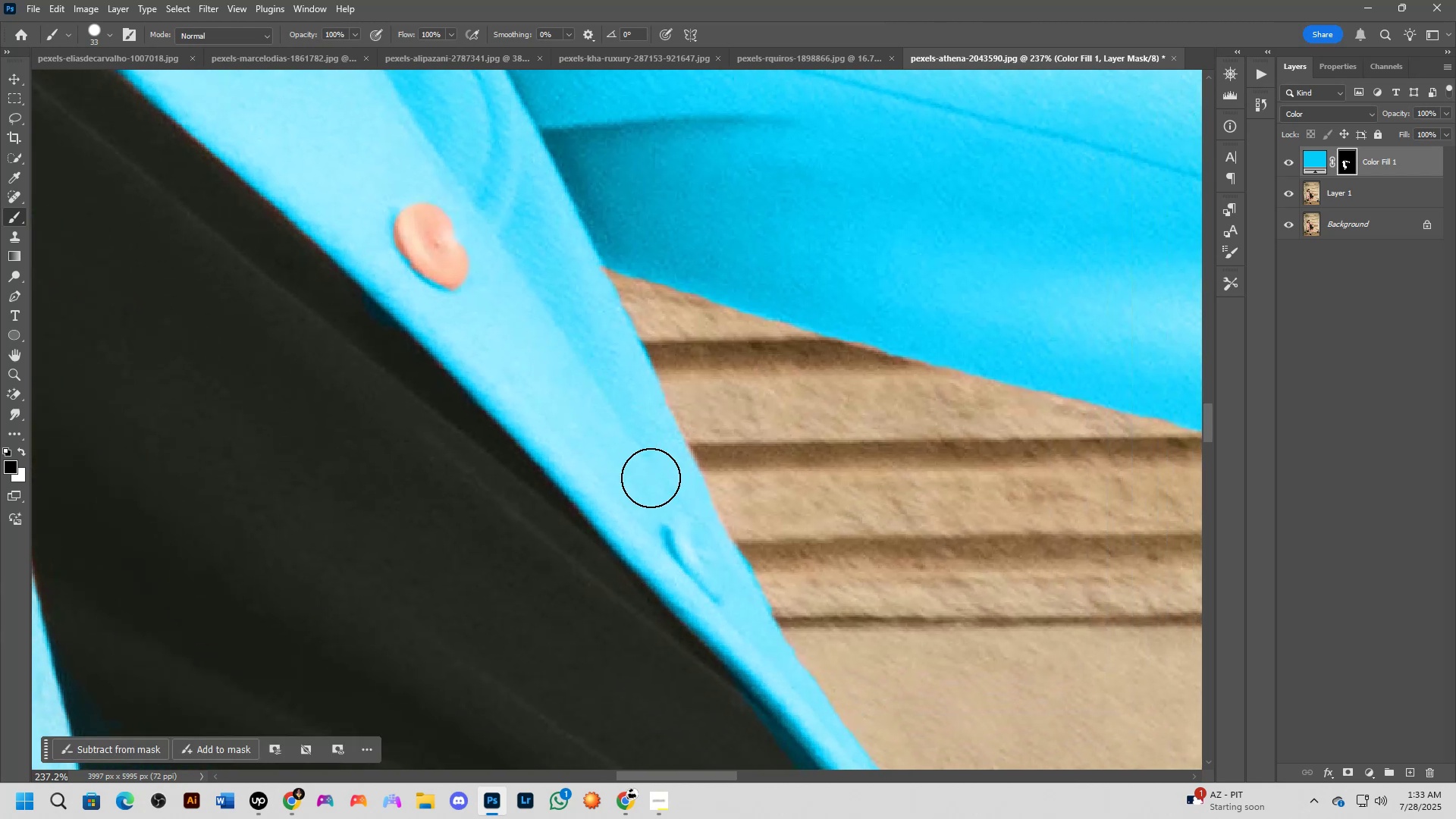 
left_click_drag(start_coordinate=[798, 533], to_coordinate=[554, 350])
 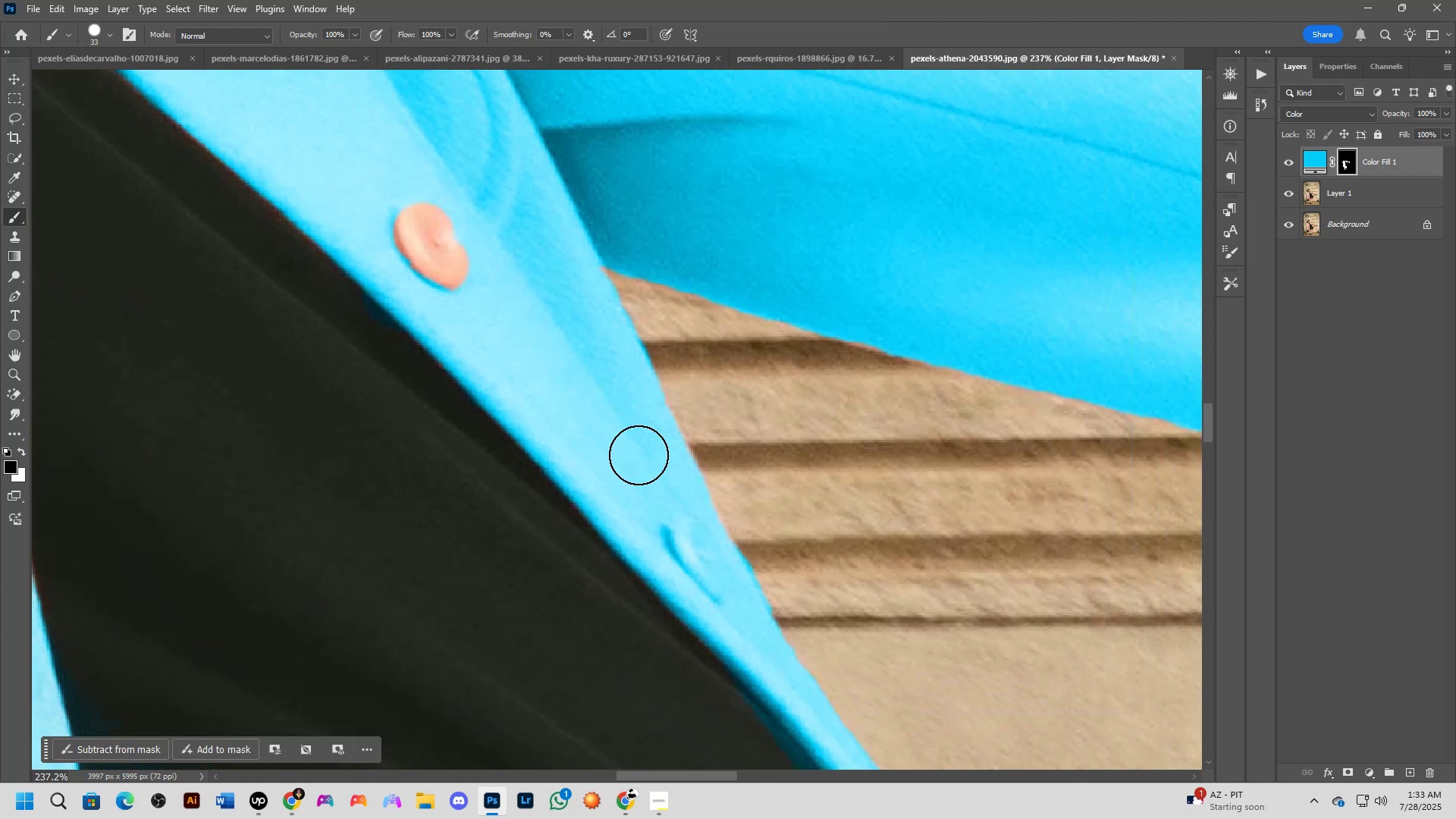 
hold_key(key=AltLeft, duration=1.49)
 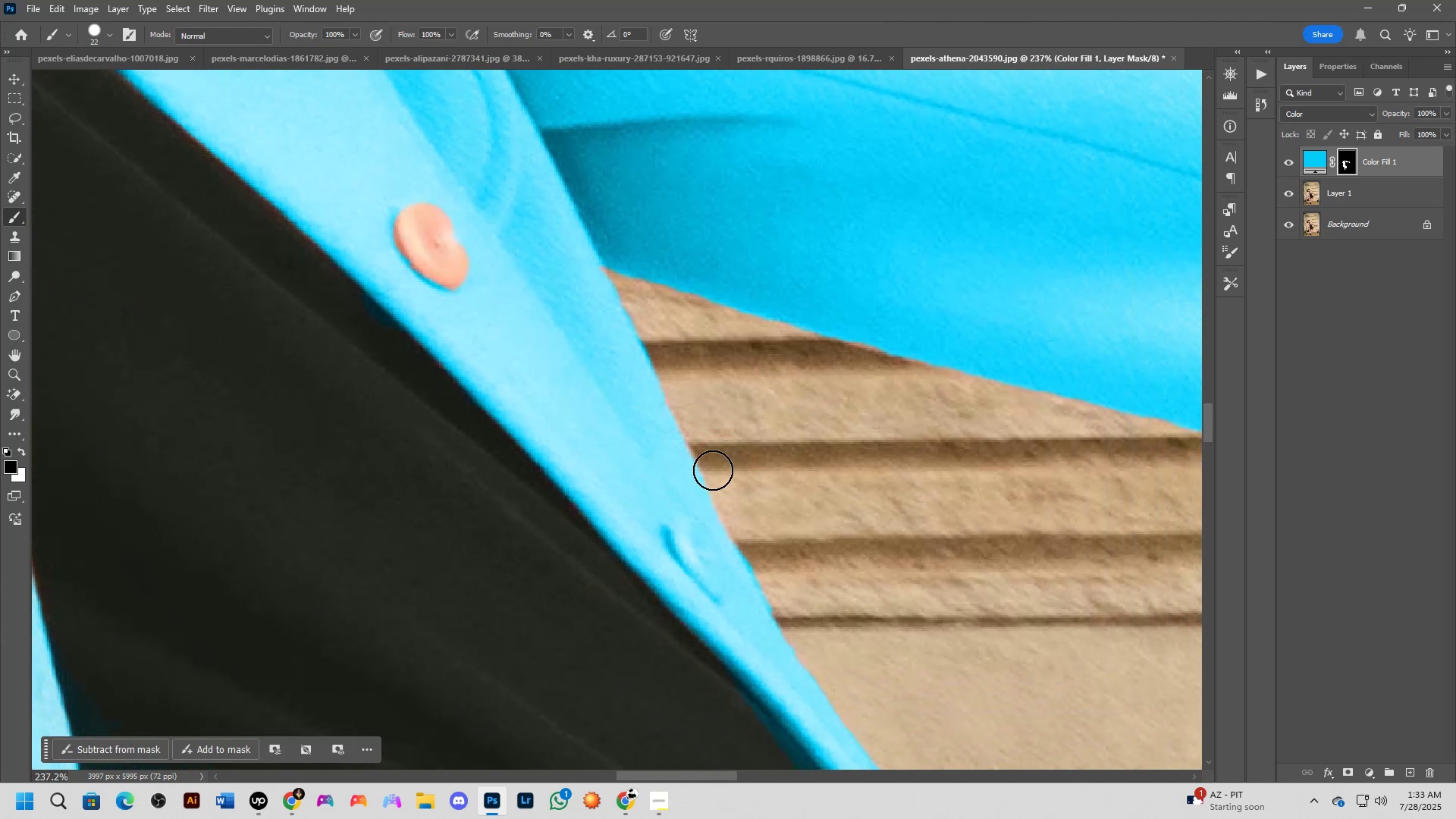 
scroll: coordinate [713, 470], scroll_direction: up, amount: 3.0
 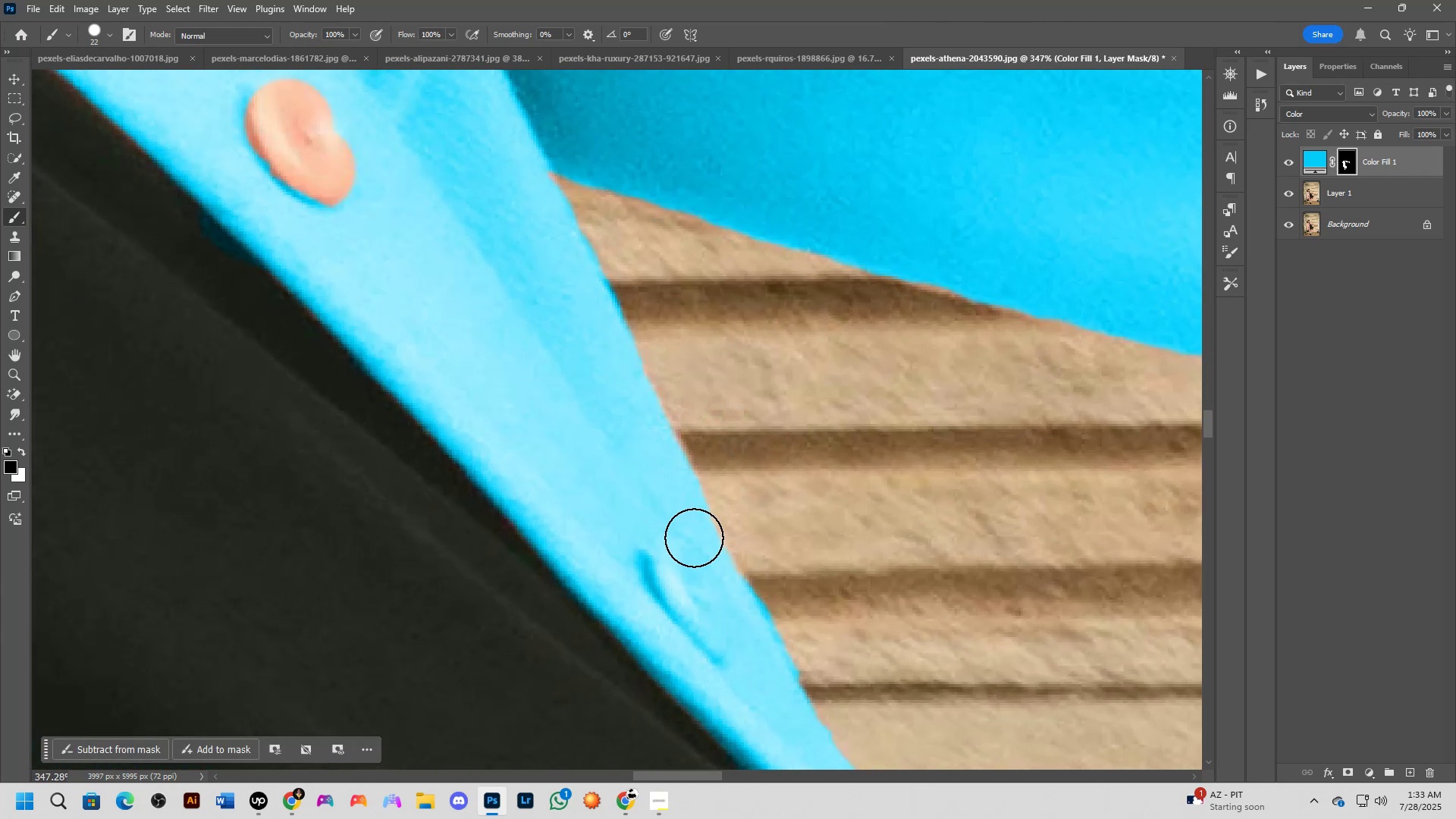 
hold_key(key=AltLeft, duration=0.58)
 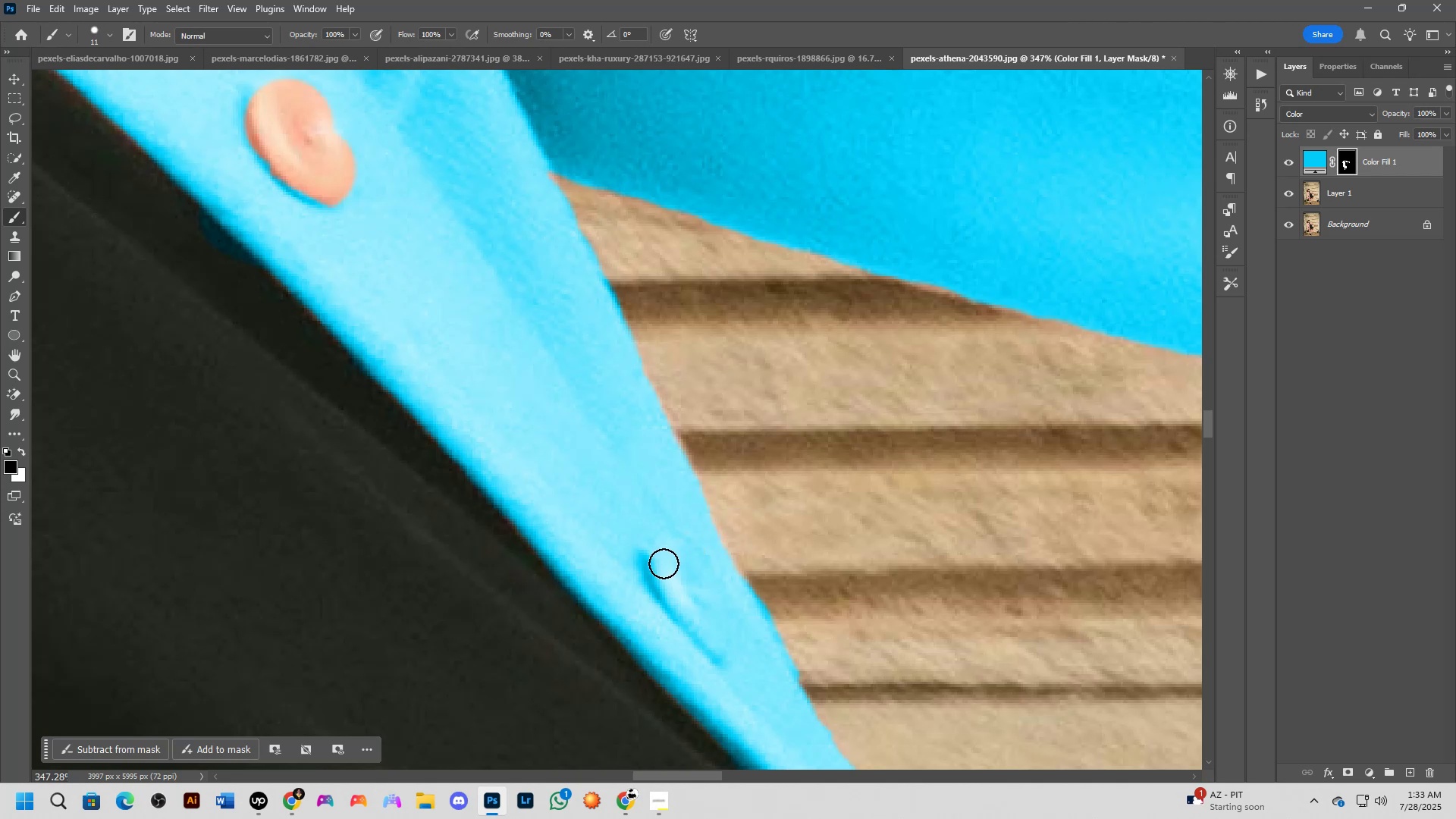 
left_click([664, 563])
 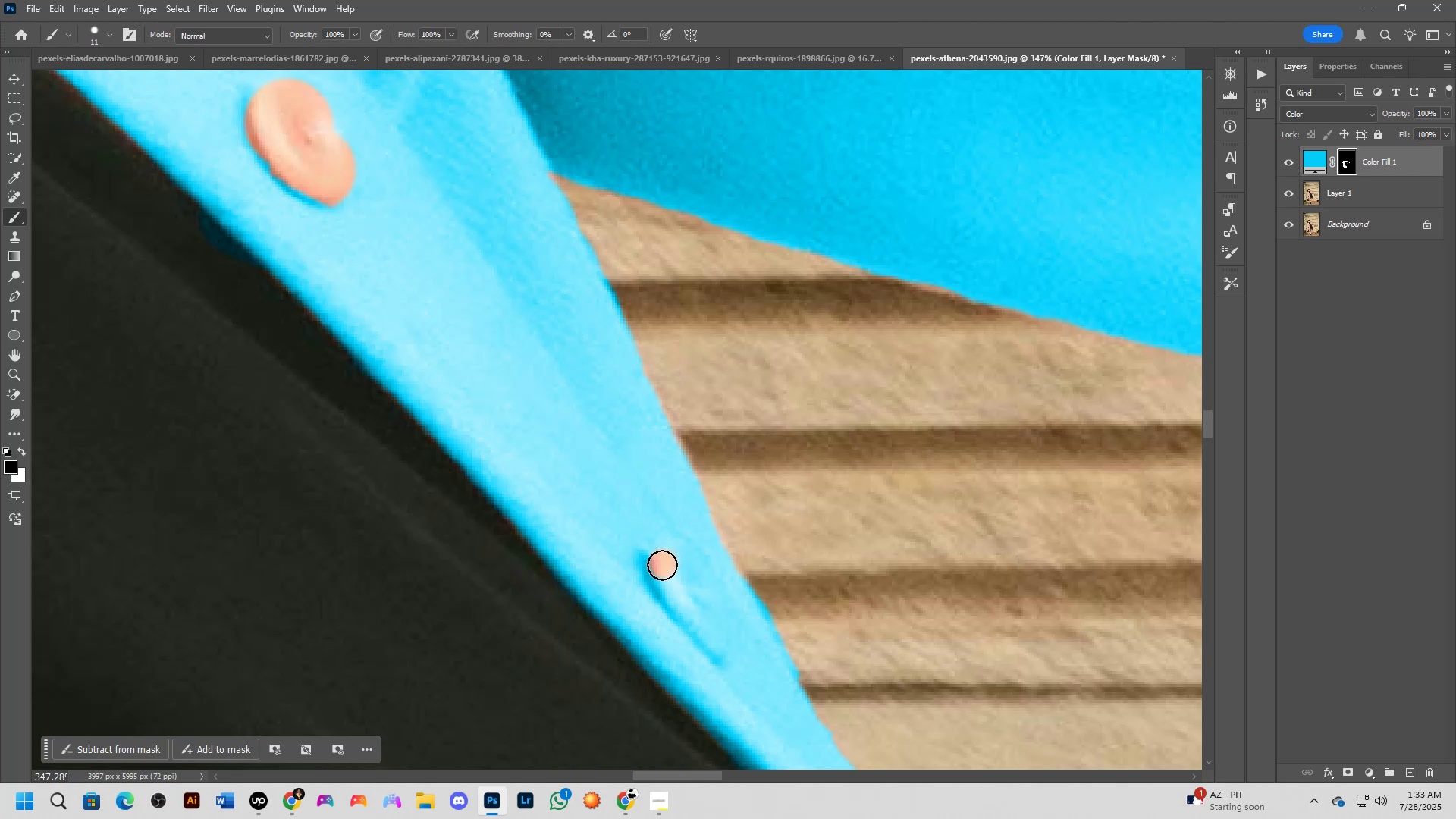 
left_click_drag(start_coordinate=[662, 567], to_coordinate=[719, 655])
 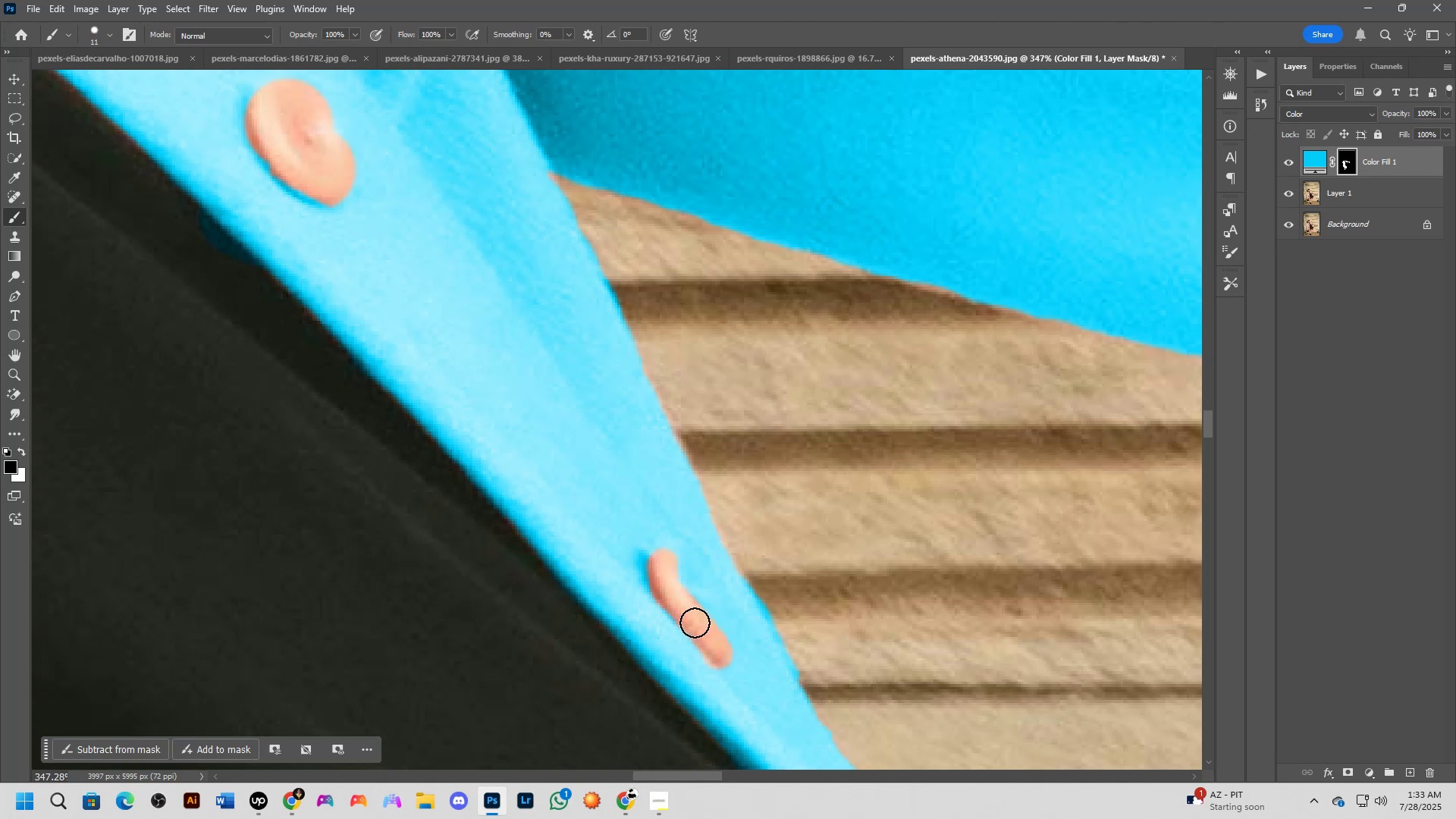 
hold_key(key=Space, duration=0.53)
 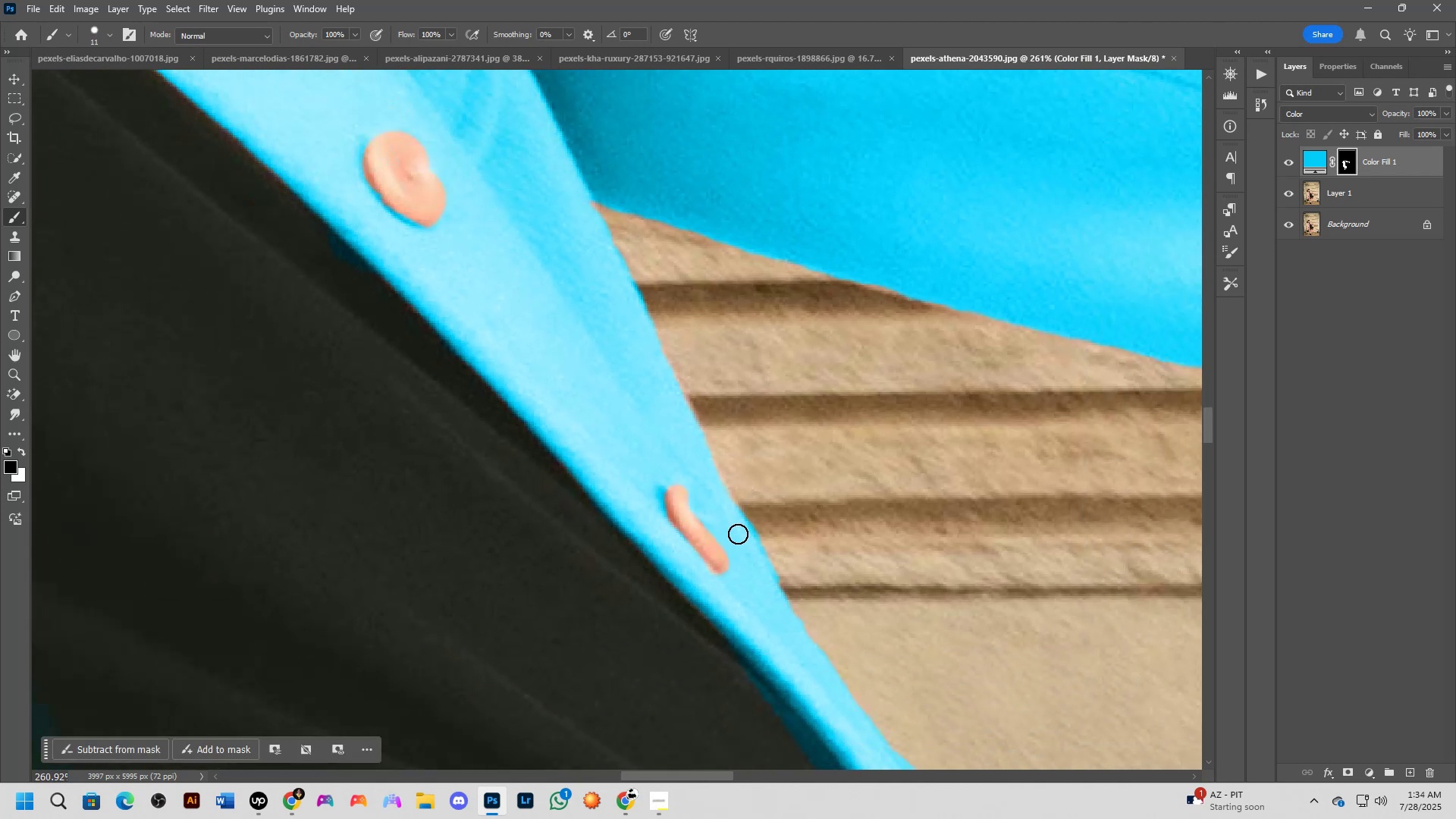 
left_click_drag(start_coordinate=[740, 616], to_coordinate=[733, 535])
 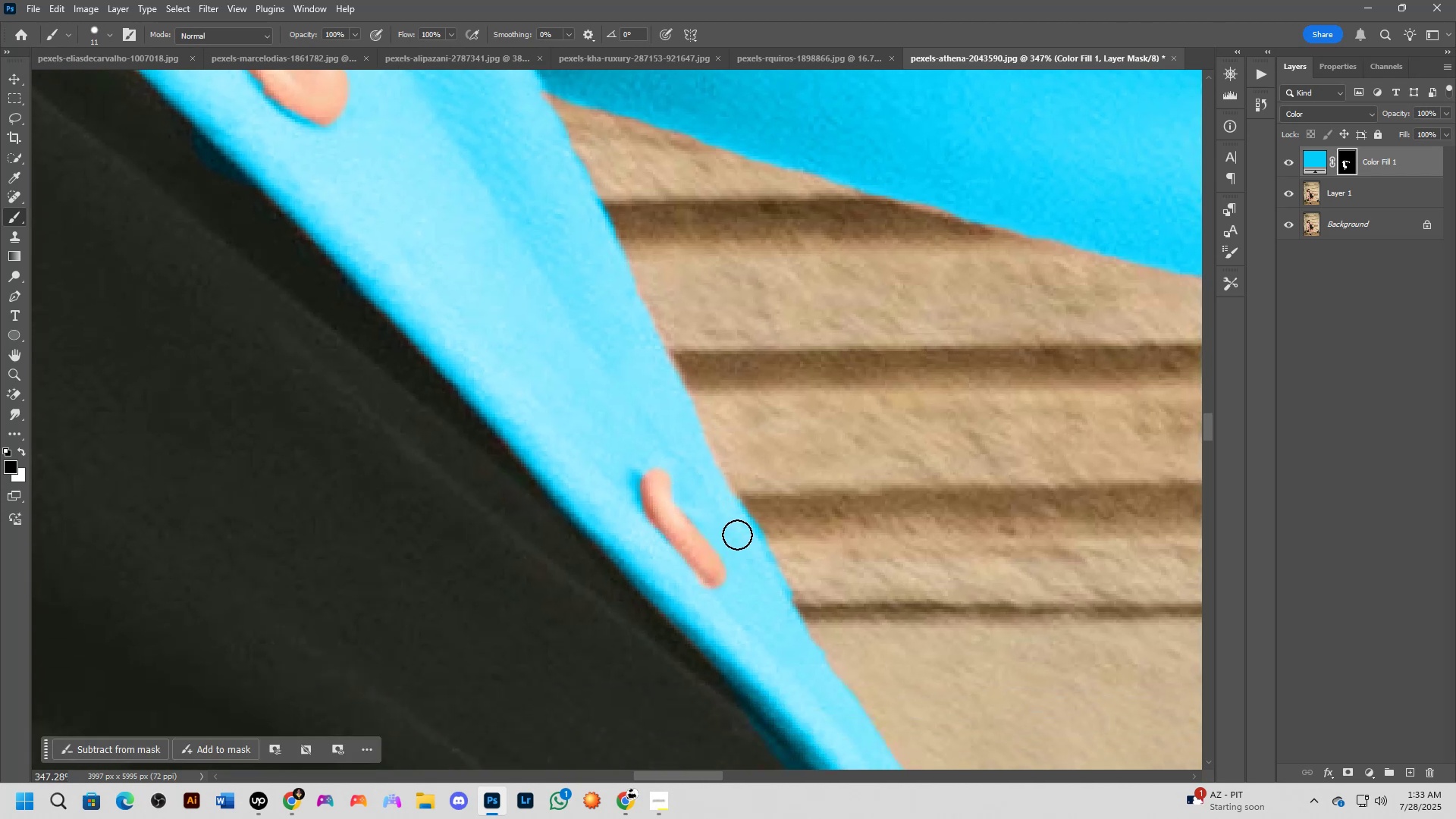 
scroll: coordinate [738, 534], scroll_direction: down, amount: 6.0
 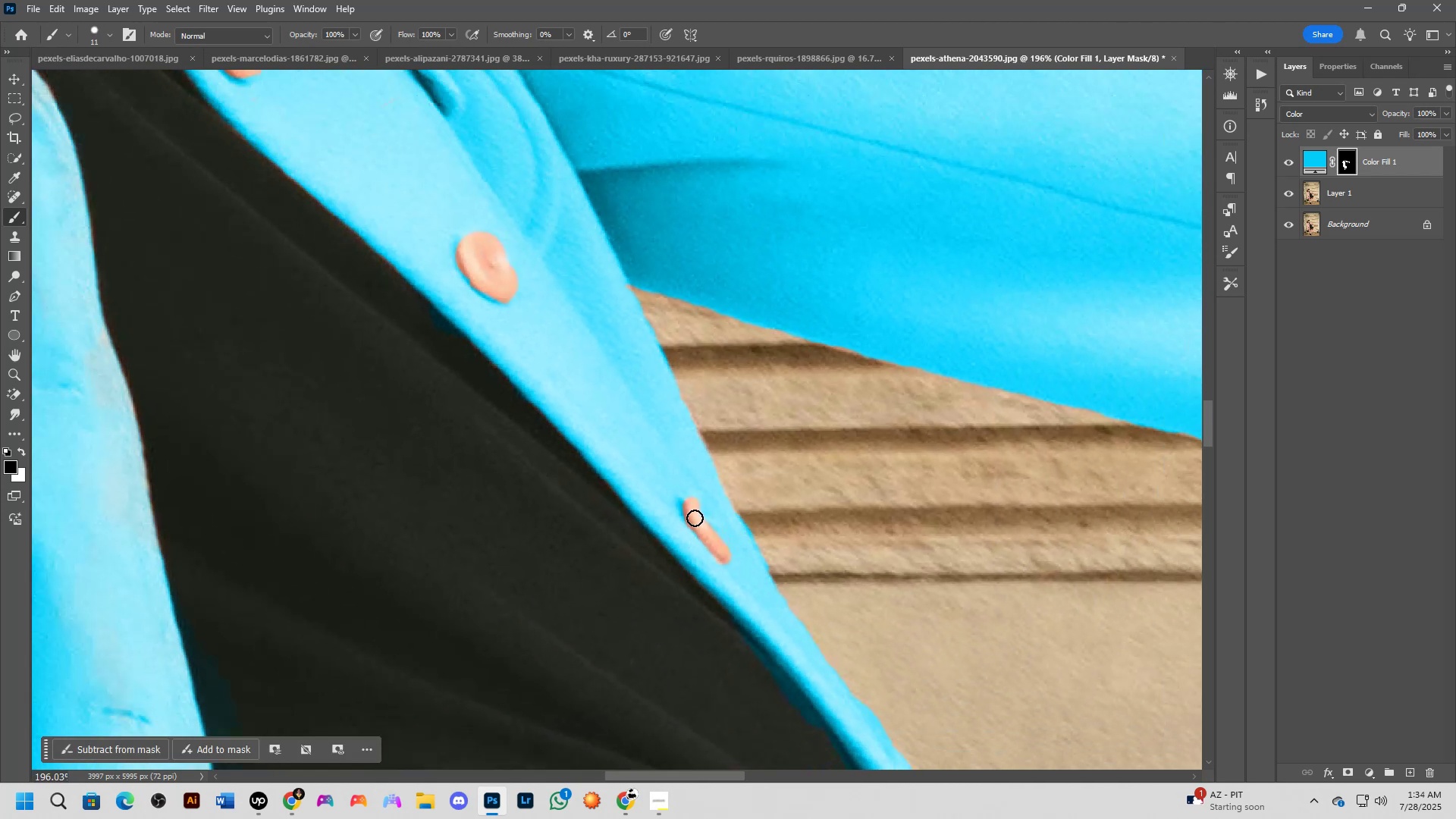 
left_click([695, 518])
 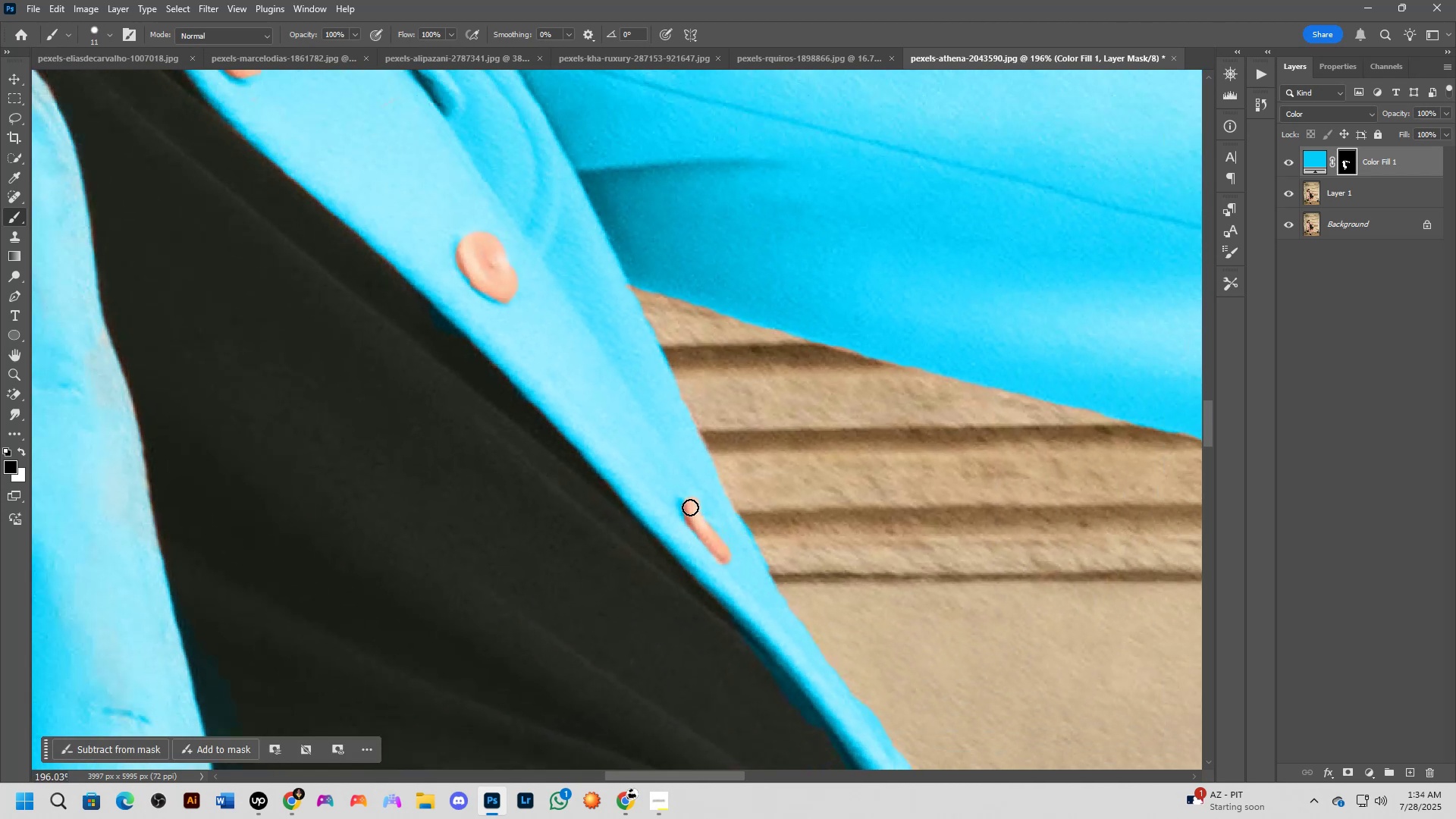 
left_click([692, 501])
 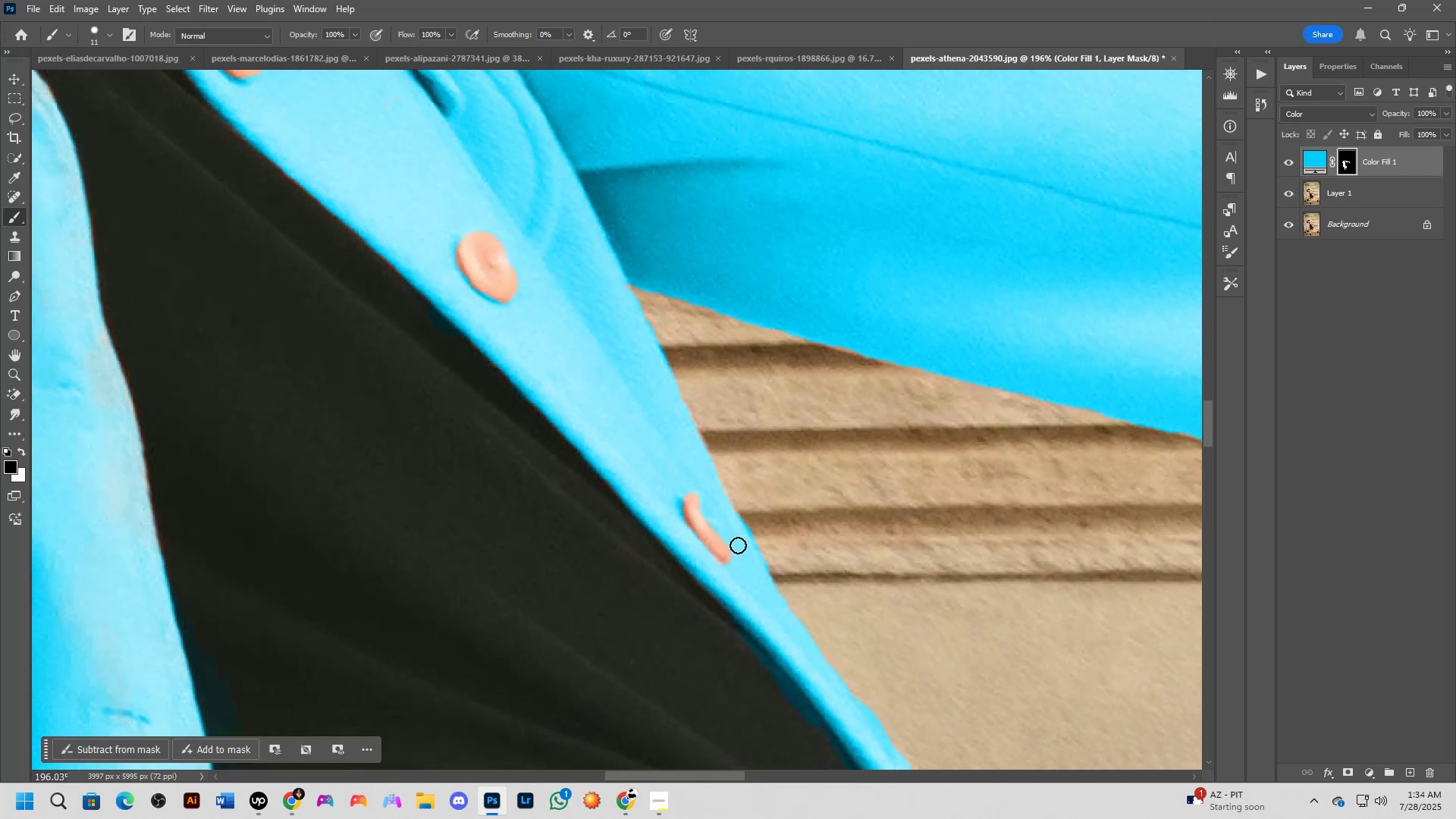 
hold_key(key=Space, duration=0.56)
 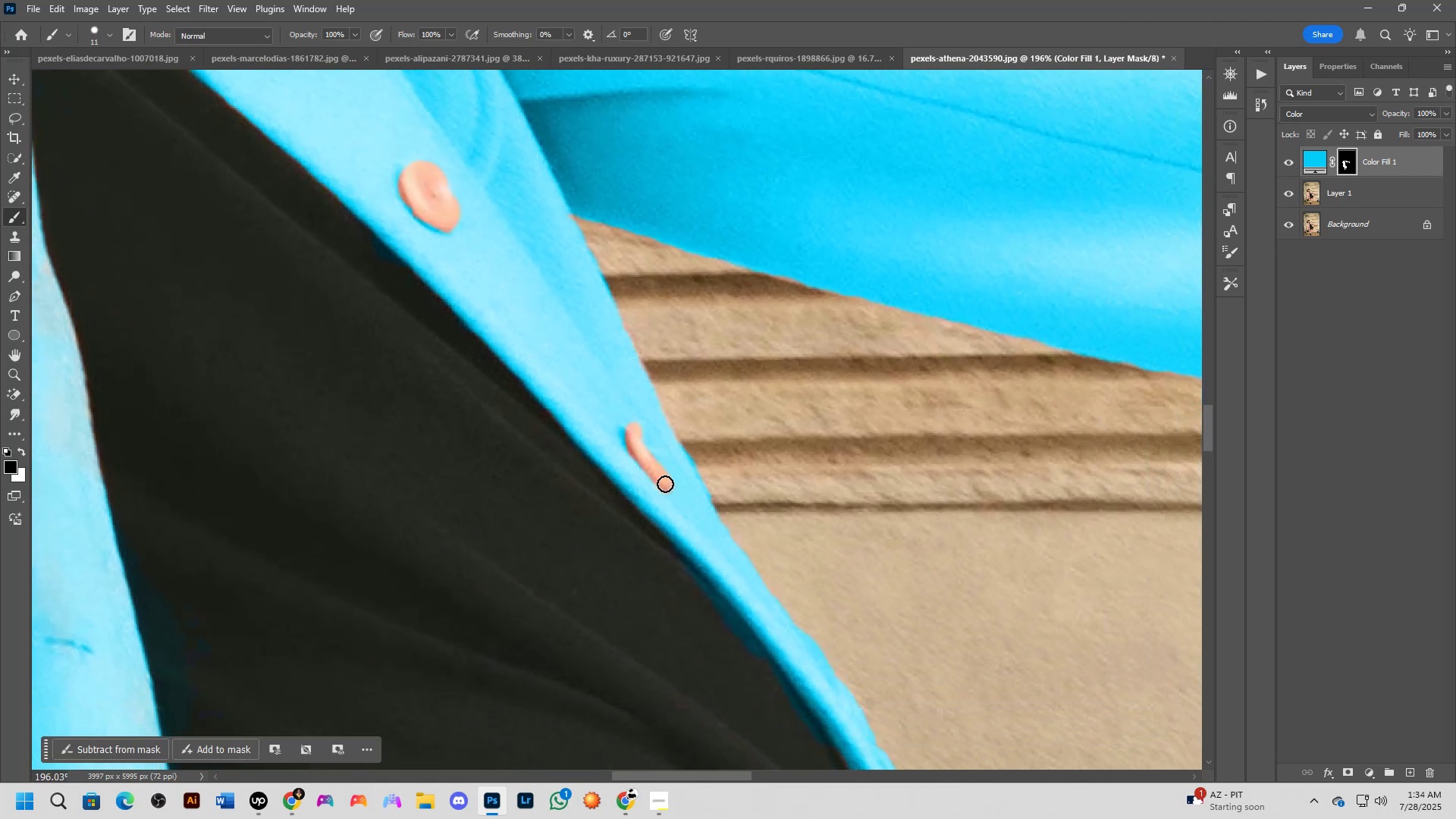 
left_click_drag(start_coordinate=[744, 555], to_coordinate=[686, 485])
 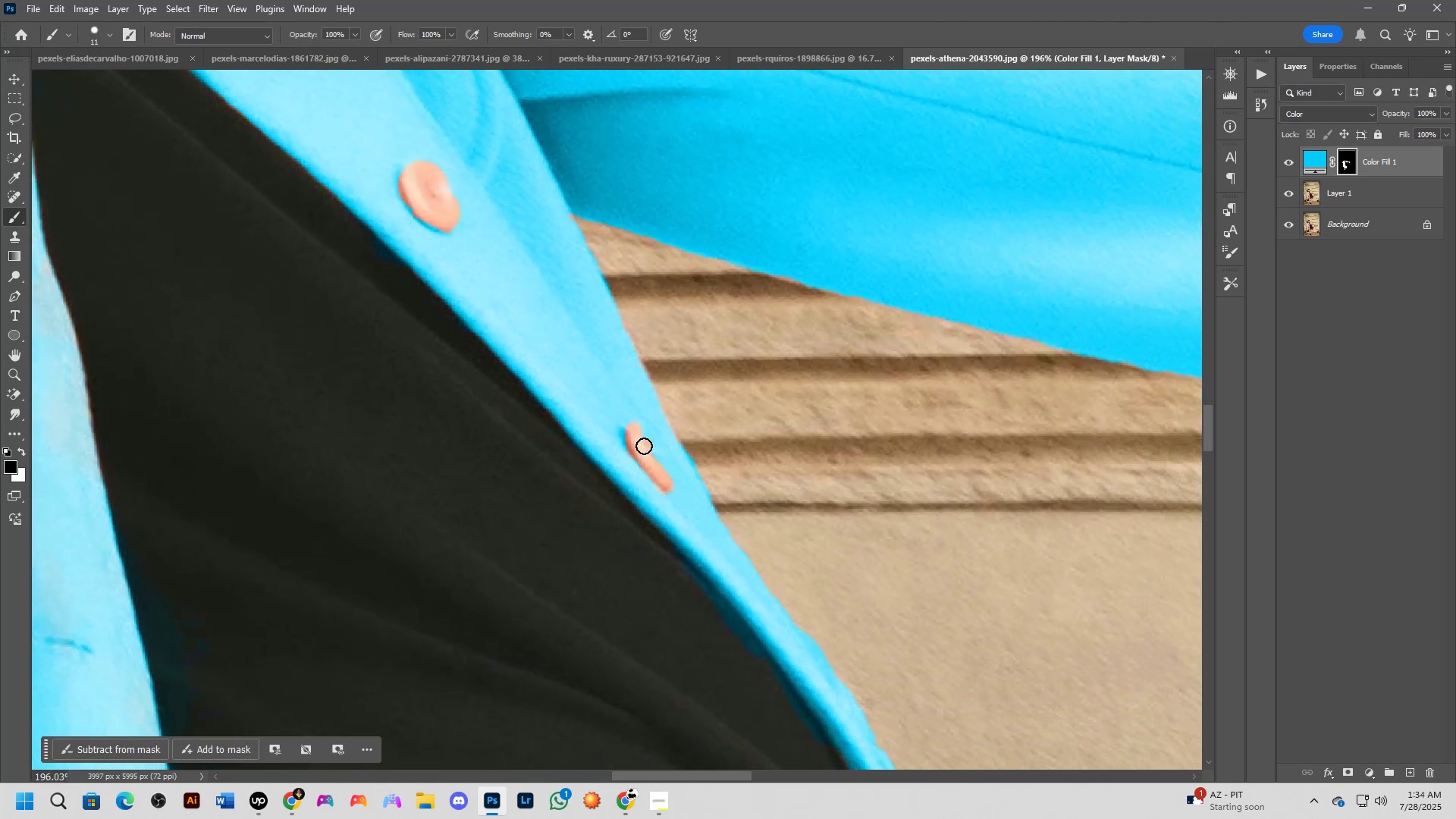 
double_click([641, 442])
 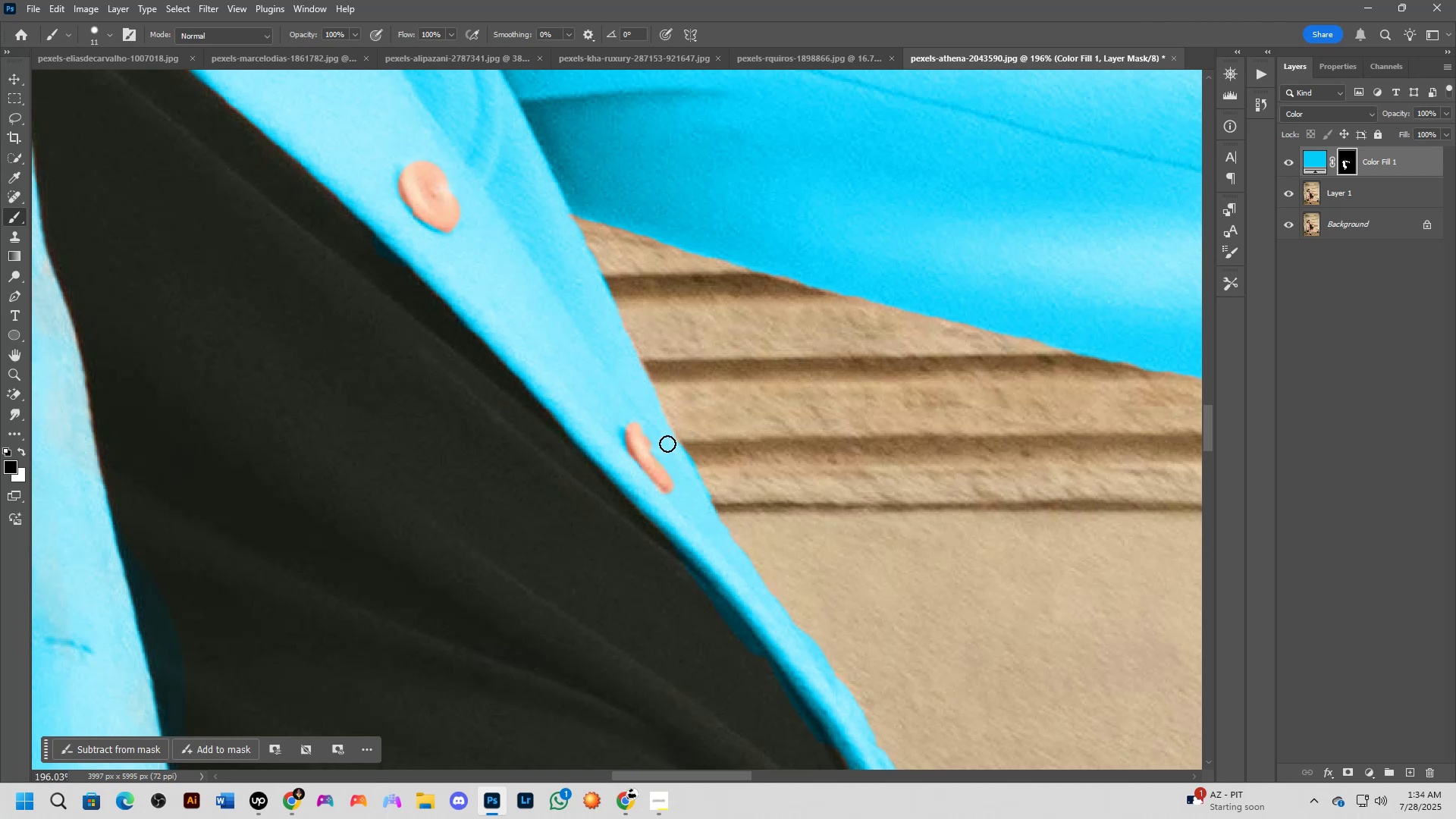 
scroll: coordinate [673, 443], scroll_direction: down, amount: 7.0
 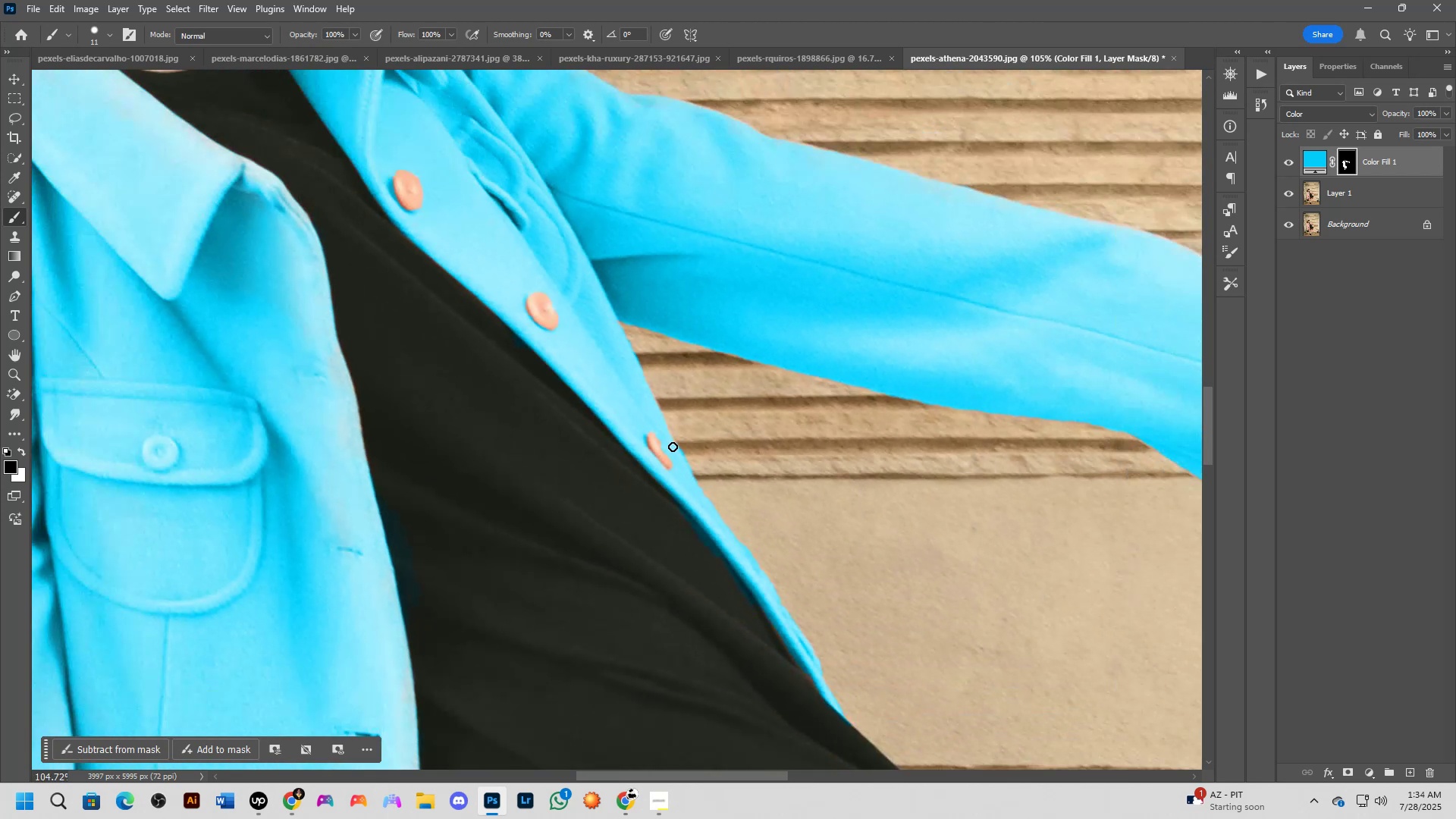 
hold_key(key=Space, duration=0.86)
 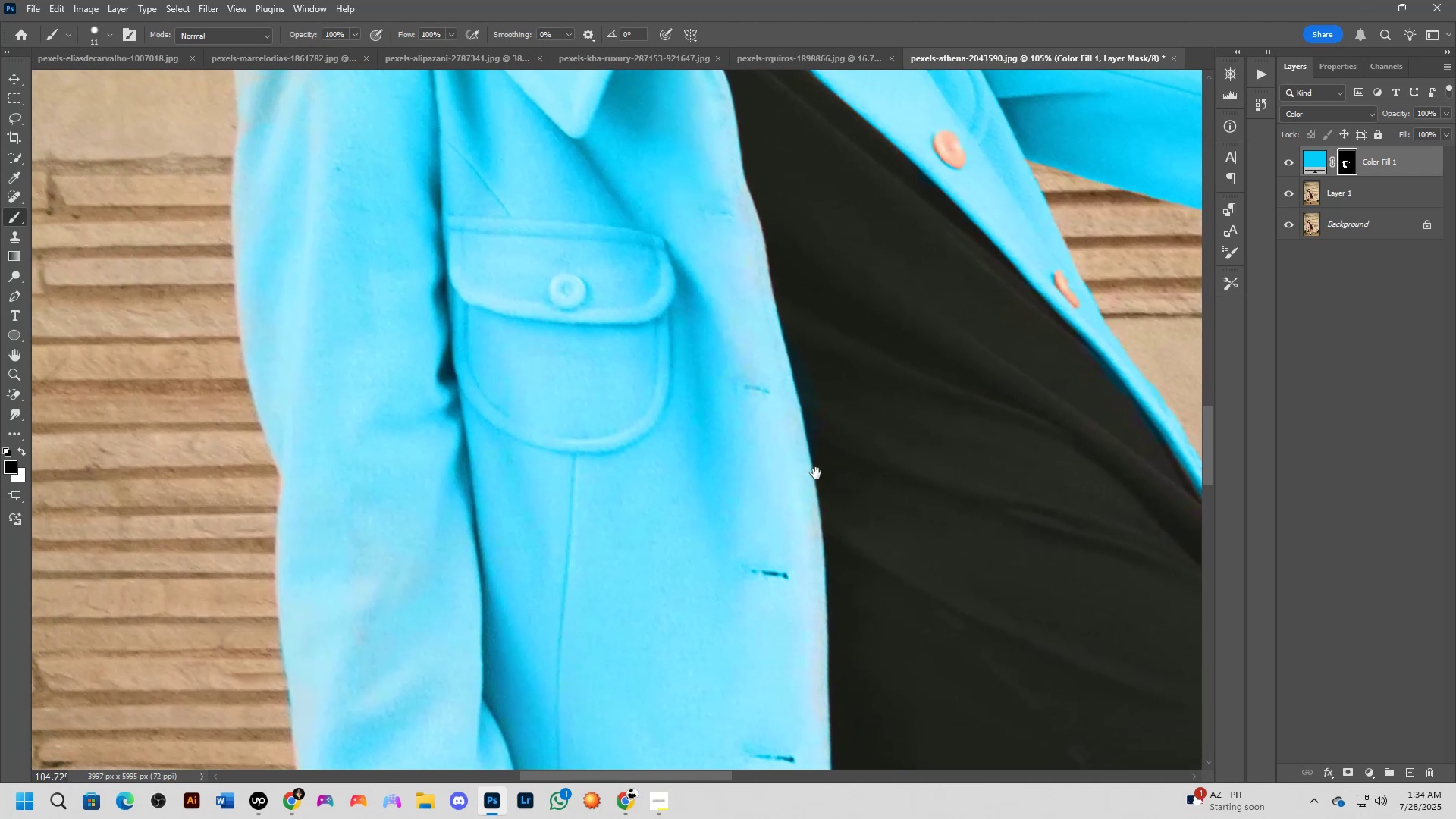 
left_click_drag(start_coordinate=[691, 534], to_coordinate=[1000, 360])
 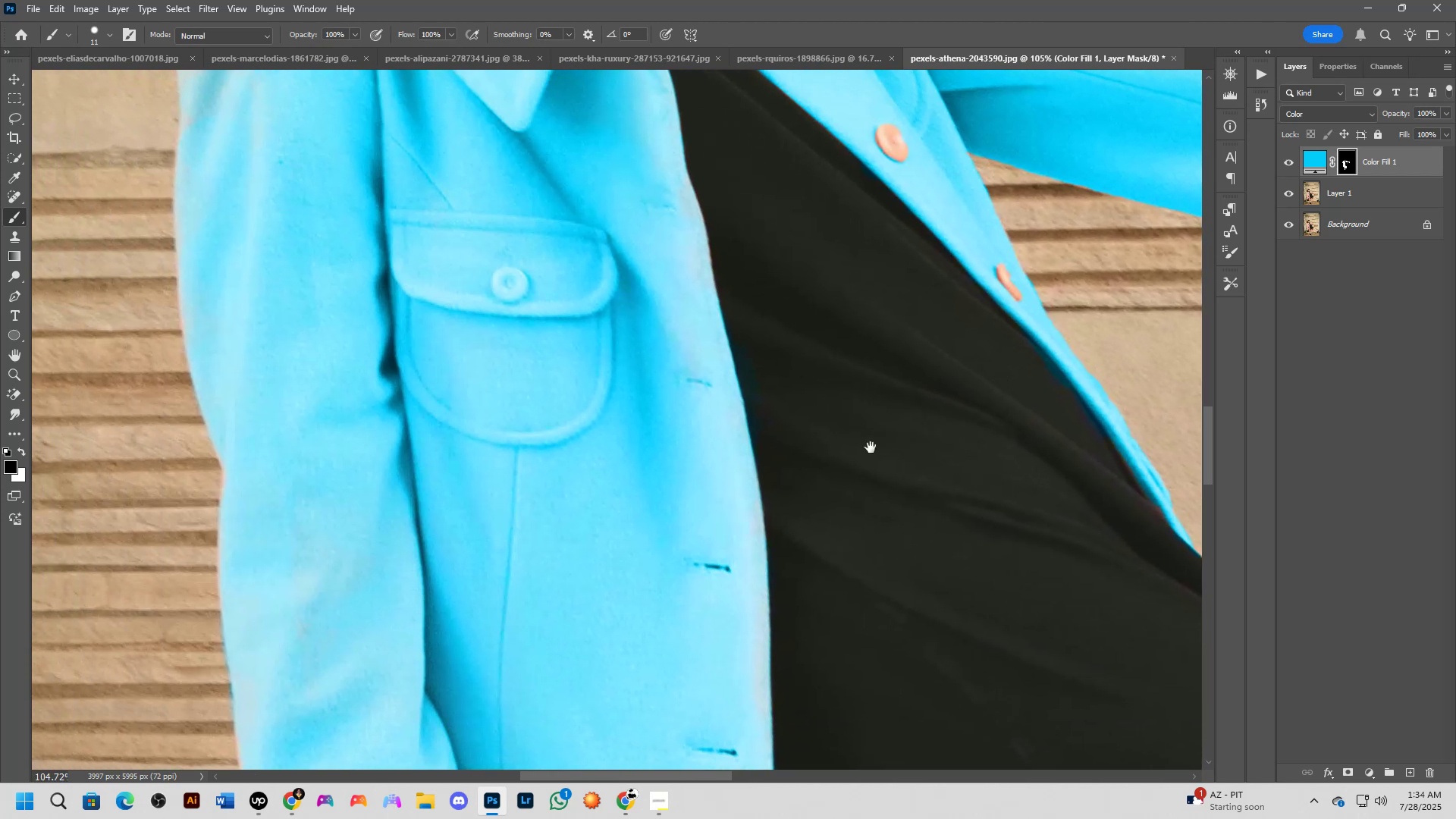 
hold_key(key=Space, duration=0.61)
 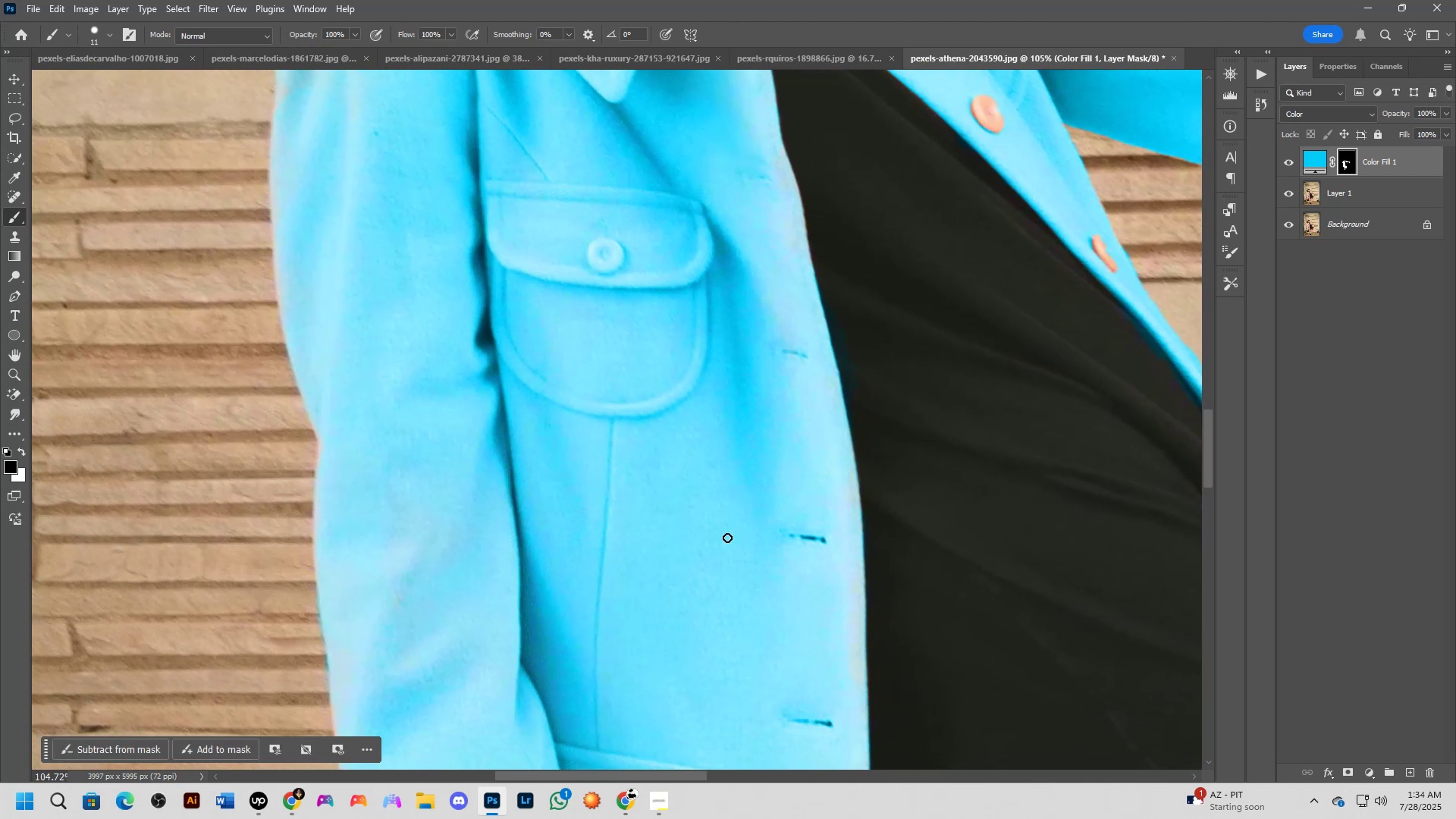 
left_click_drag(start_coordinate=[791, 495], to_coordinate=[827, 459])
 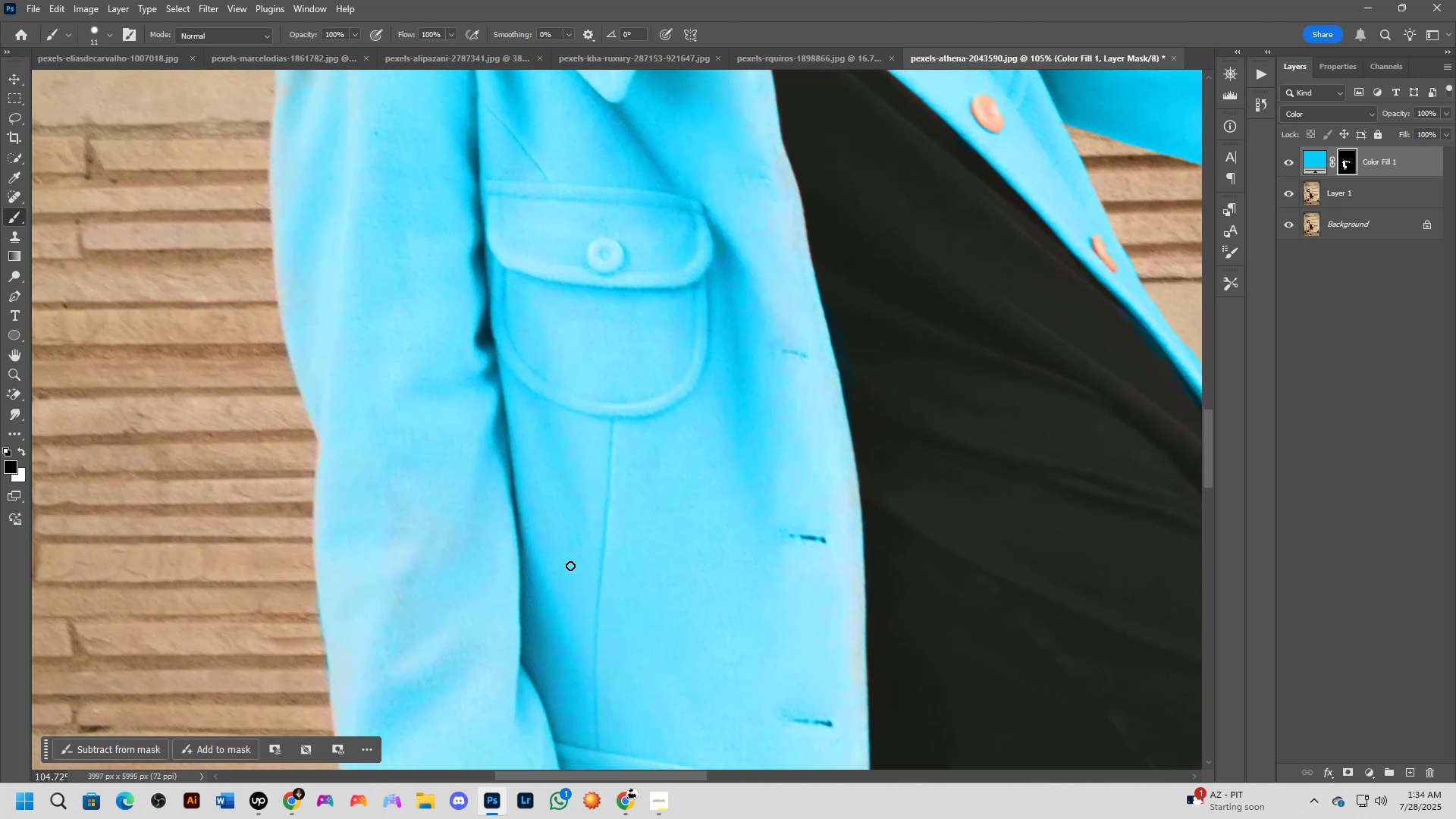 
scroll: coordinate [699, 497], scroll_direction: up, amount: 2.0
 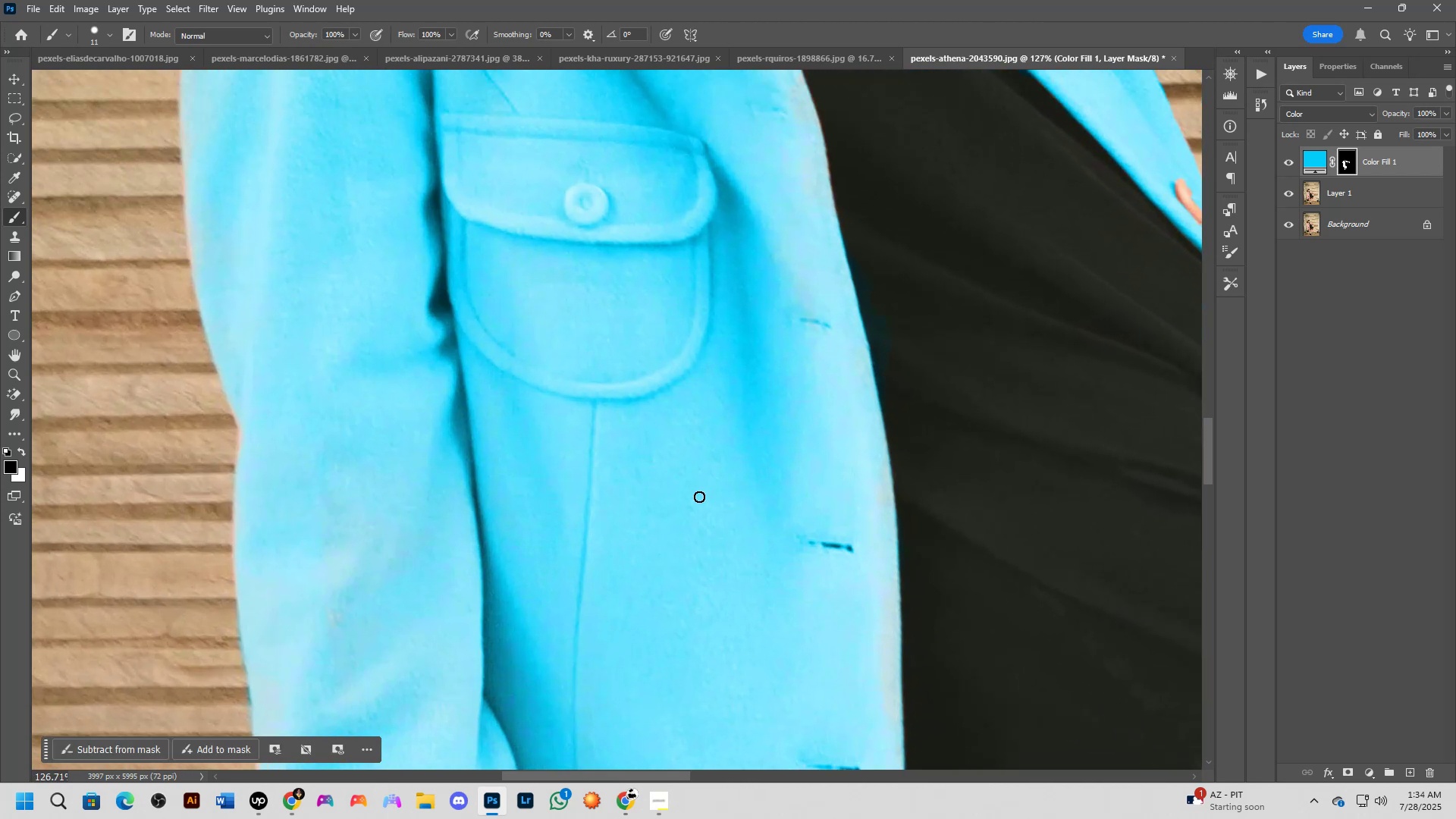 
hold_key(key=Space, duration=0.74)
 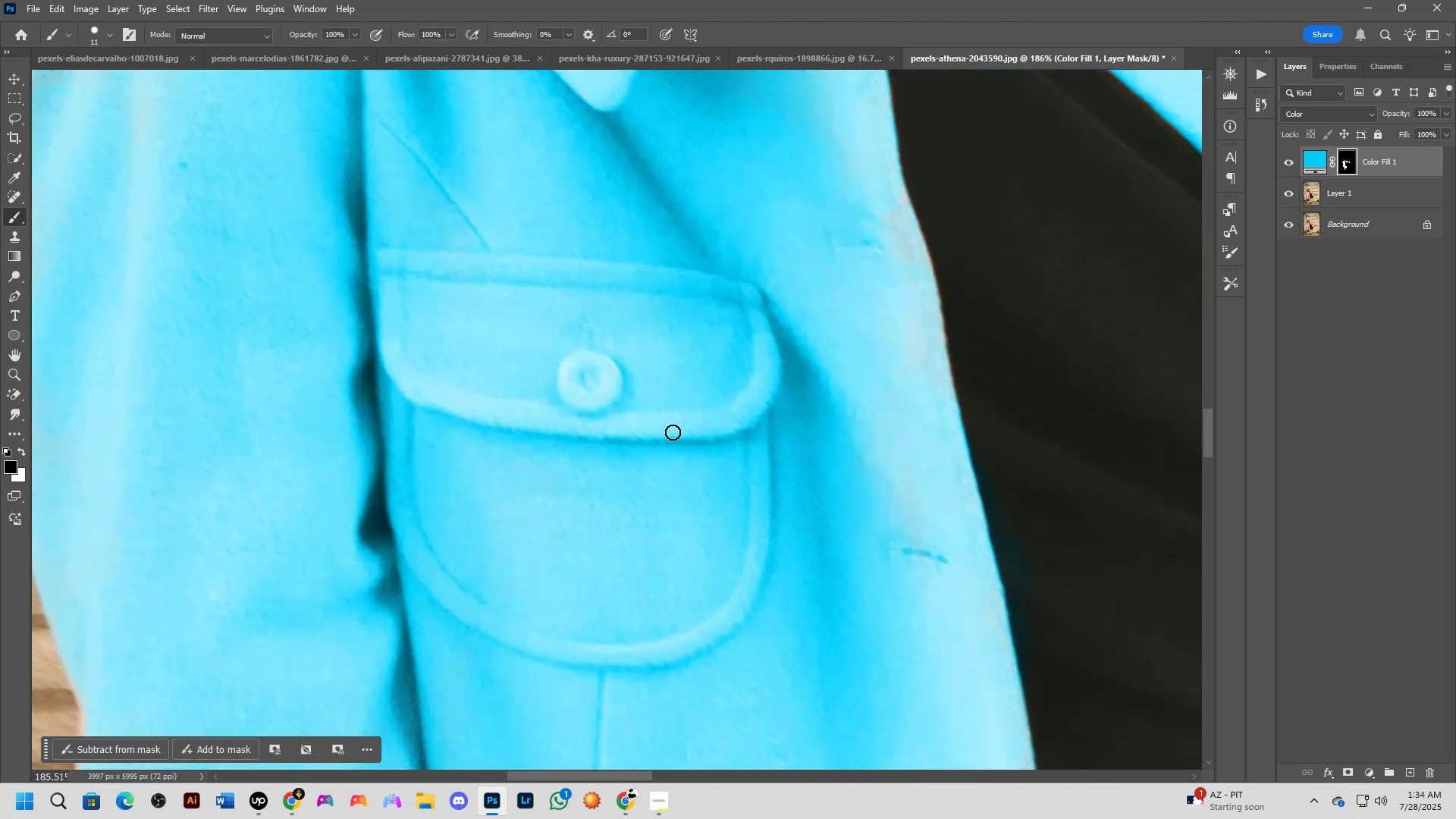 
left_click_drag(start_coordinate=[643, 239], to_coordinate=[673, 432])
 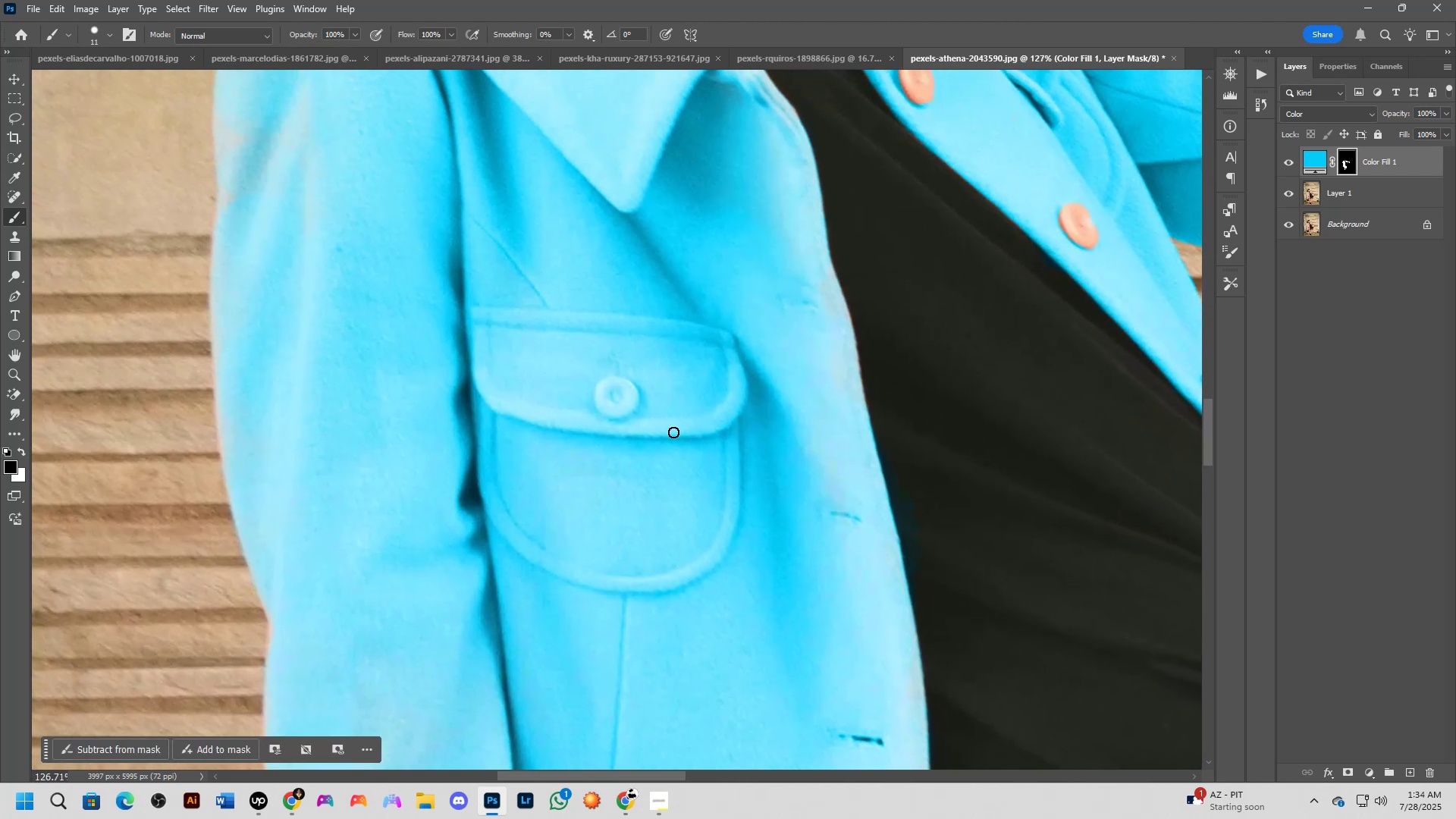 
scroll: coordinate [673, 432], scroll_direction: up, amount: 4.0
 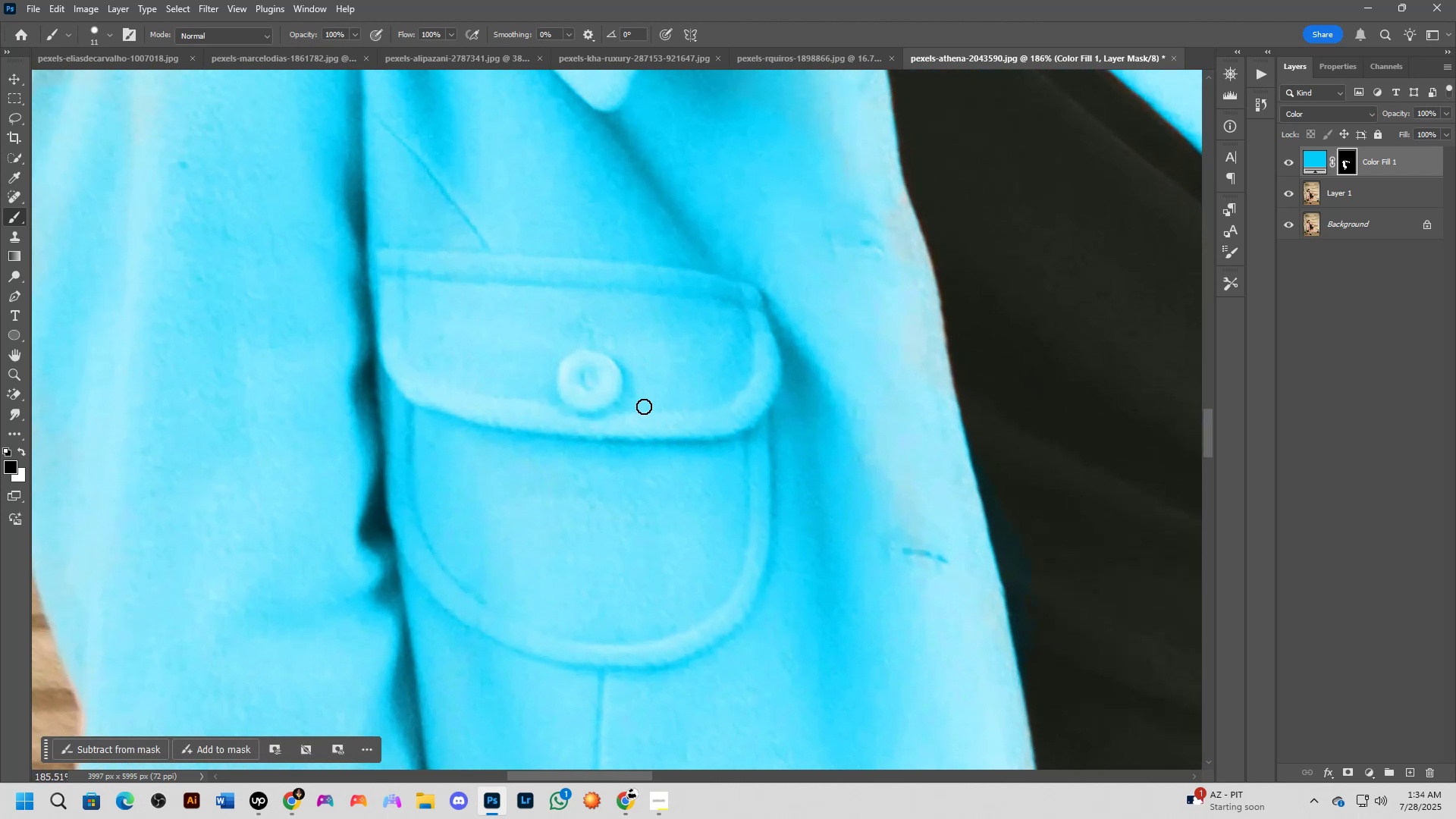 
hold_key(key=Space, duration=0.61)
 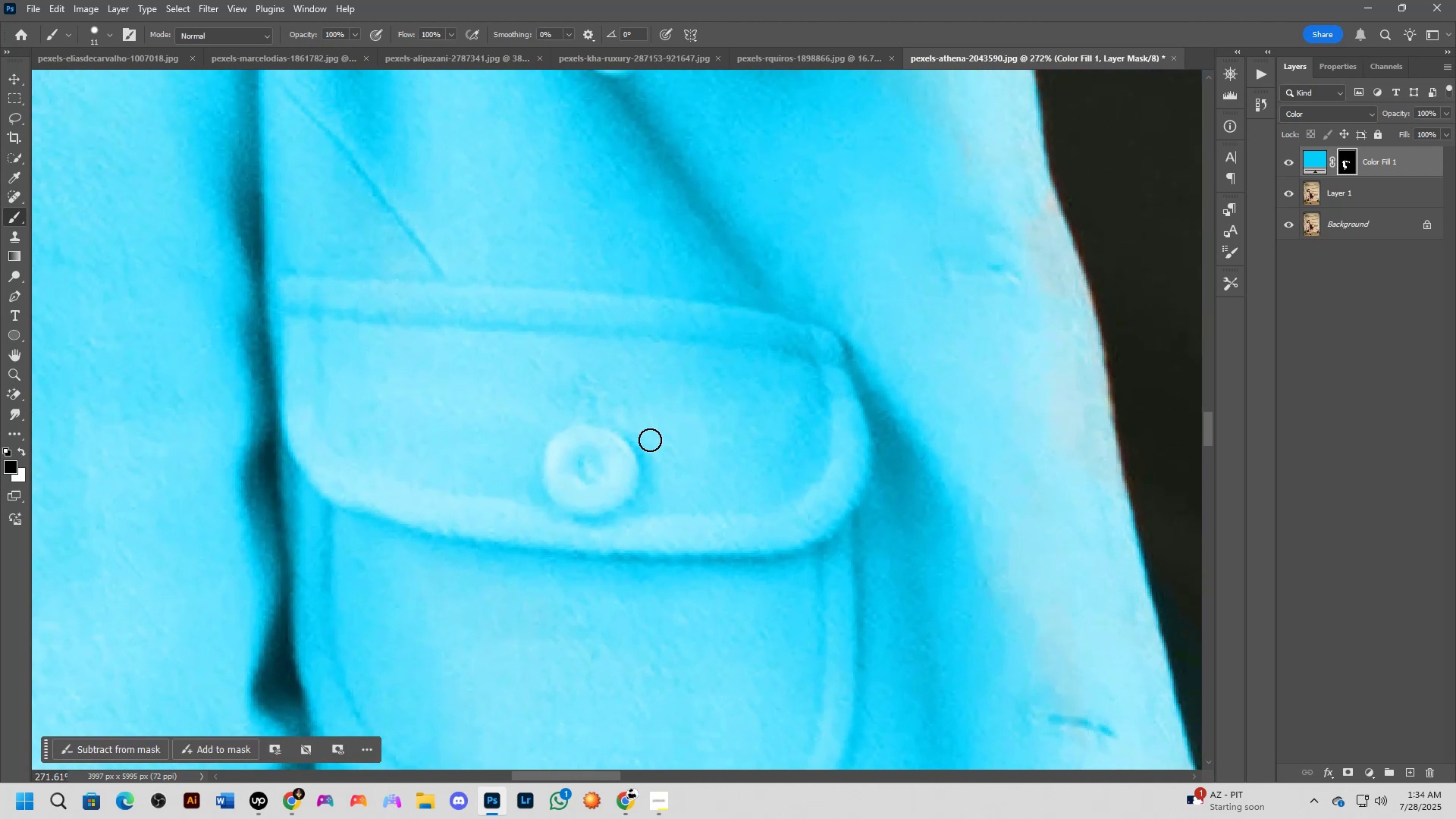 
left_click_drag(start_coordinate=[630, 361], to_coordinate=[650, 441])
 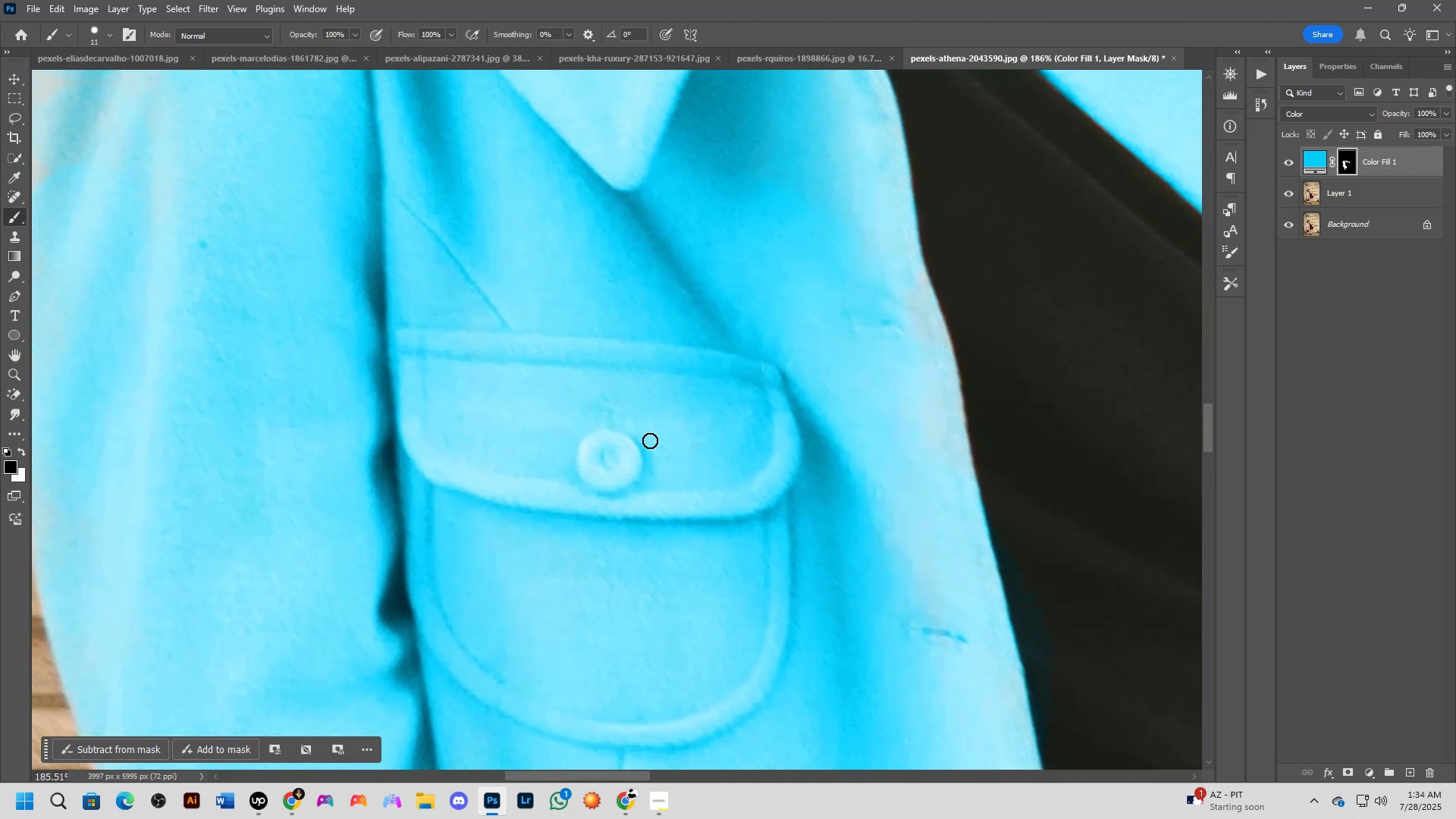 
scroll: coordinate [650, 441], scroll_direction: up, amount: 4.0
 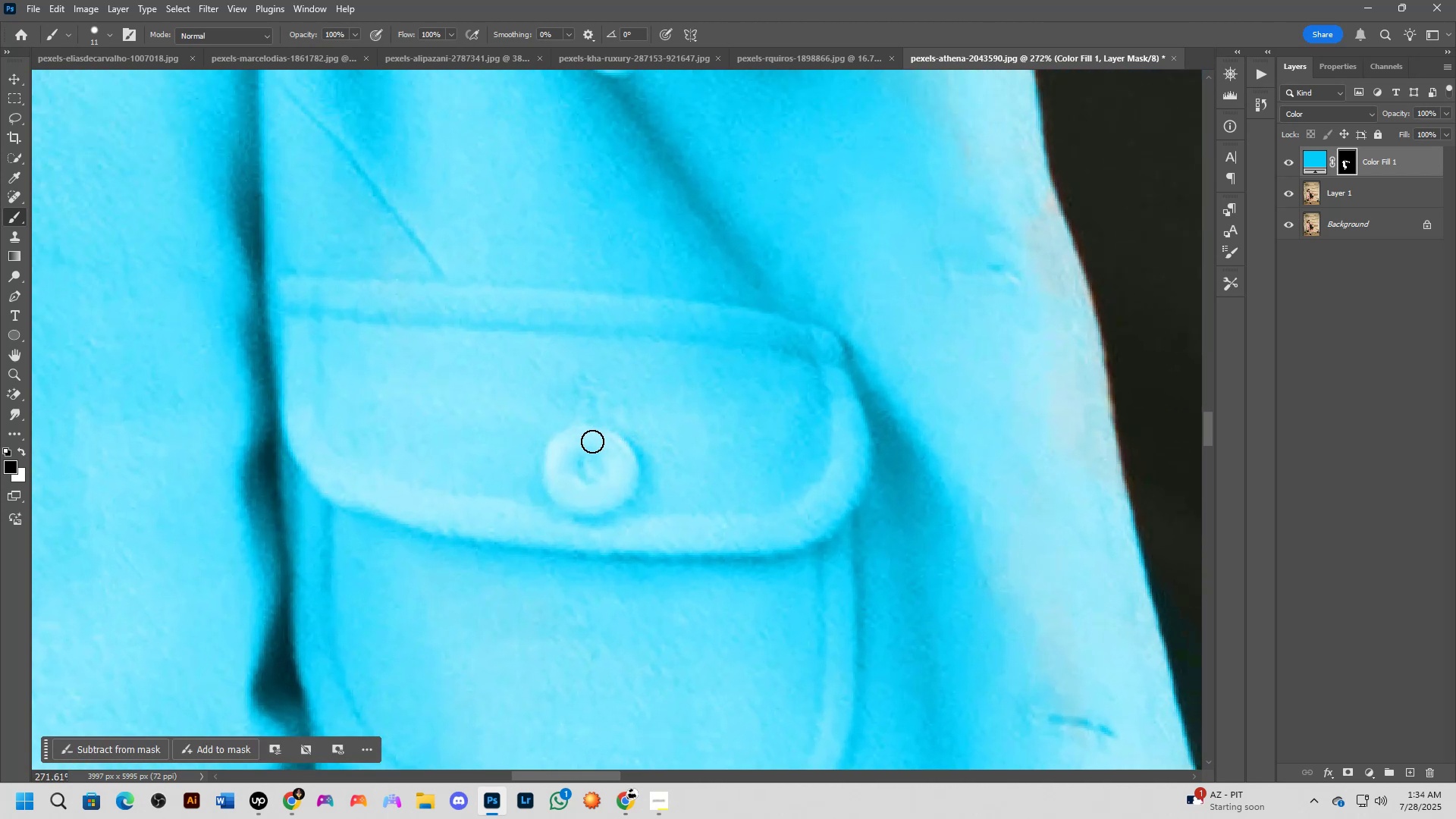 
left_click_drag(start_coordinate=[587, 440], to_coordinate=[610, 493])
 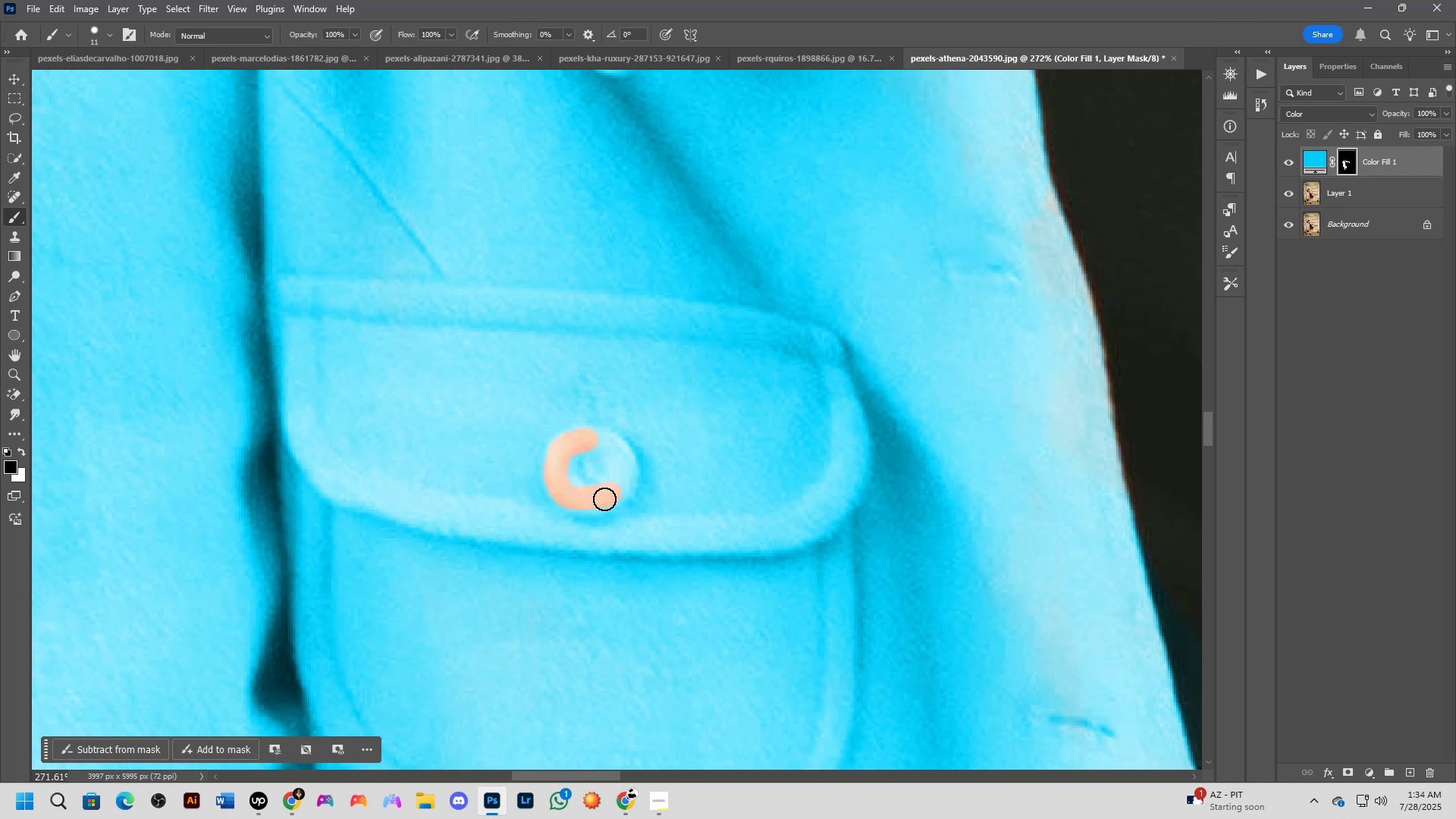 
left_click_drag(start_coordinate=[604, 499], to_coordinate=[593, 438])
 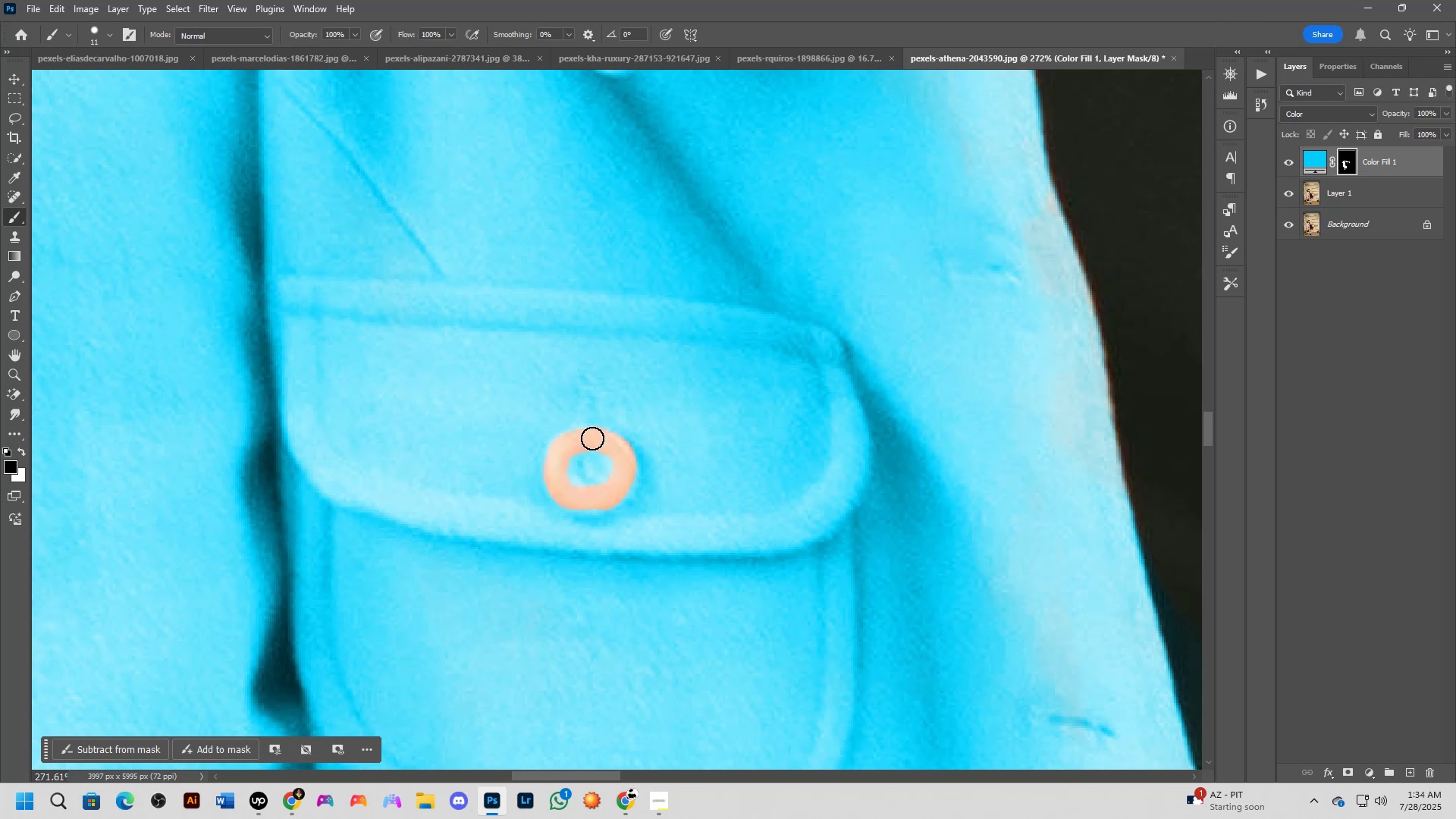 
left_click_drag(start_coordinate=[592, 438], to_coordinate=[613, 482])
 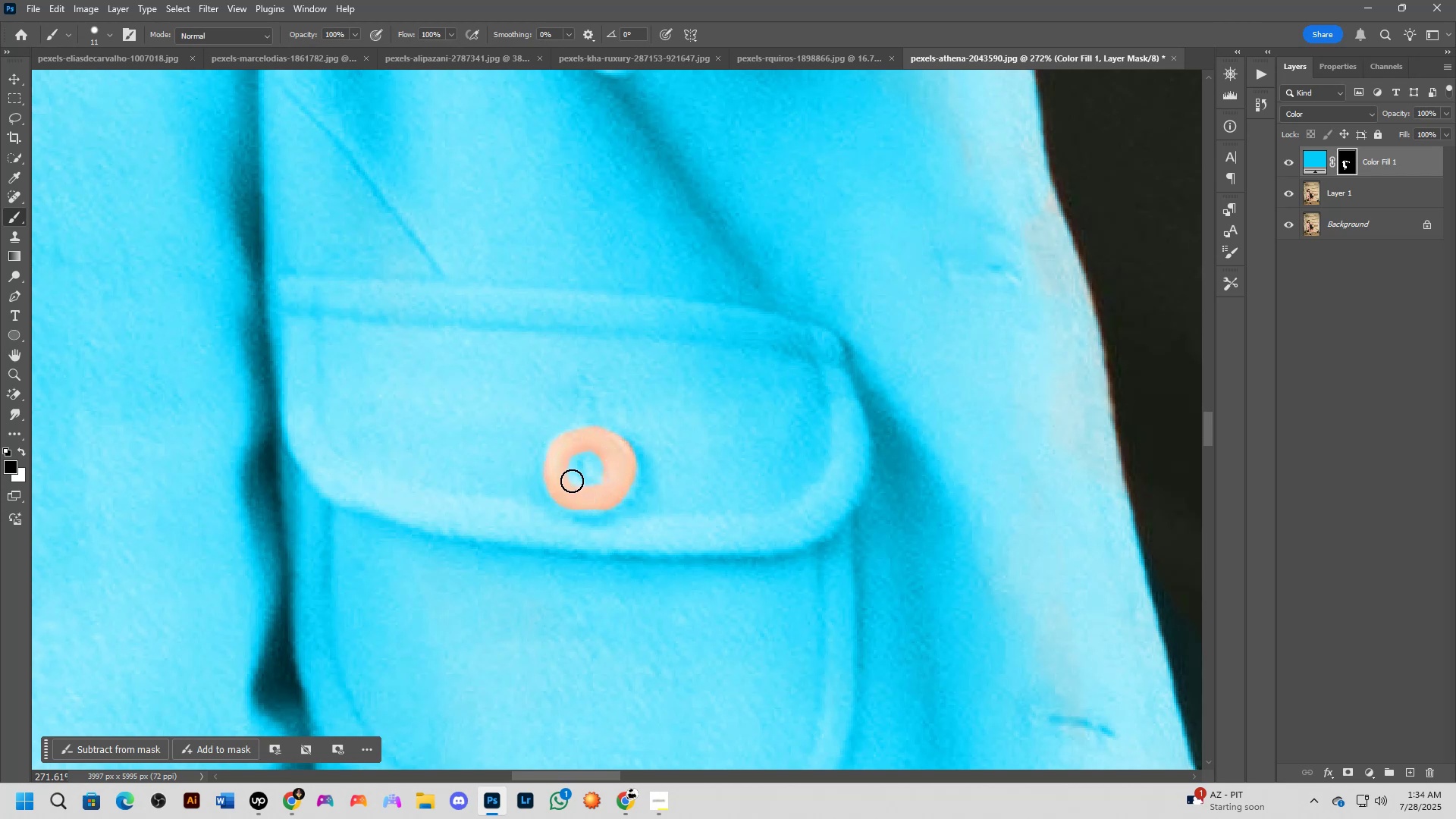 
left_click_drag(start_coordinate=[572, 481], to_coordinate=[566, 472])
 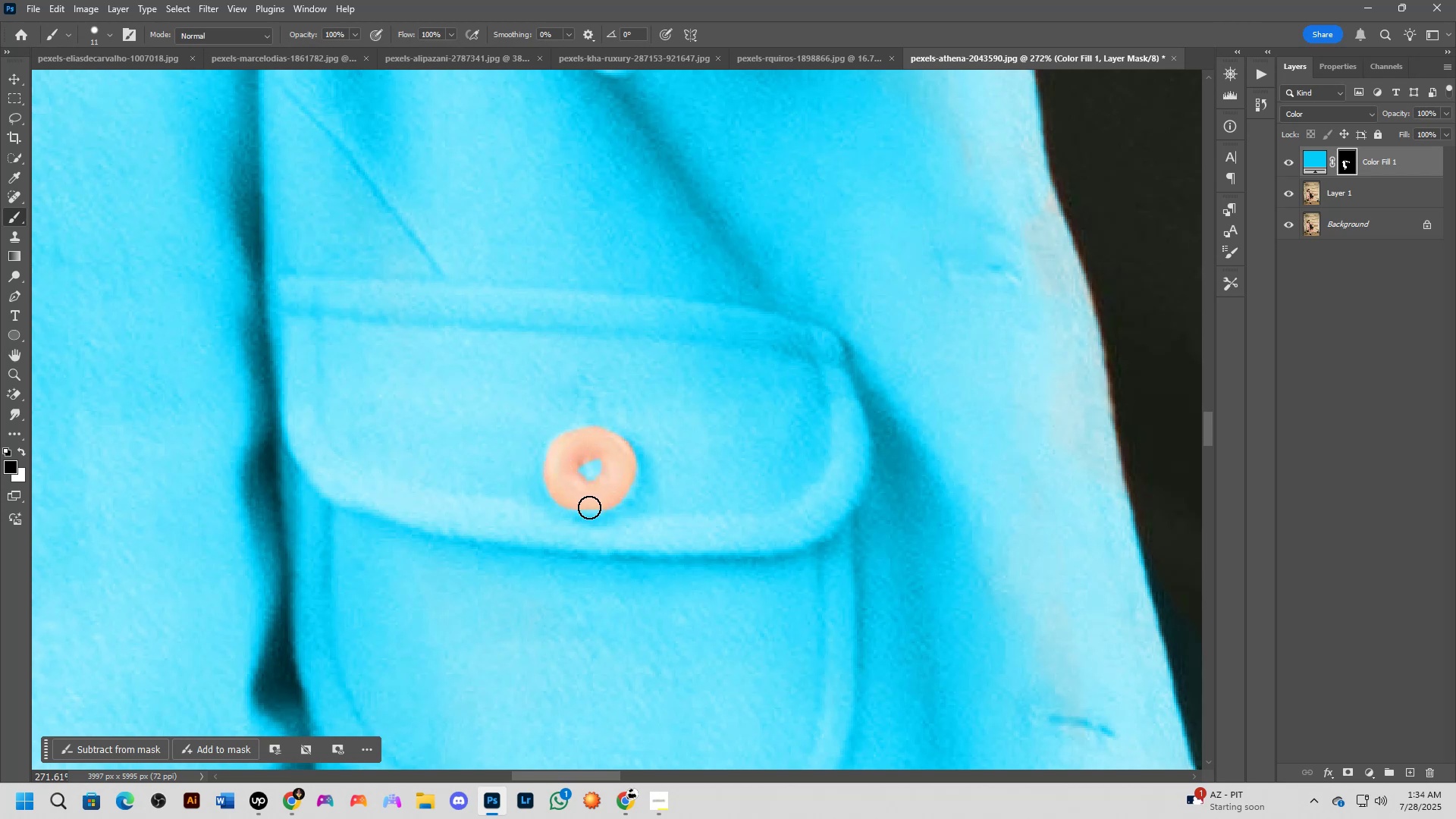 
hold_key(key=Space, duration=0.49)
 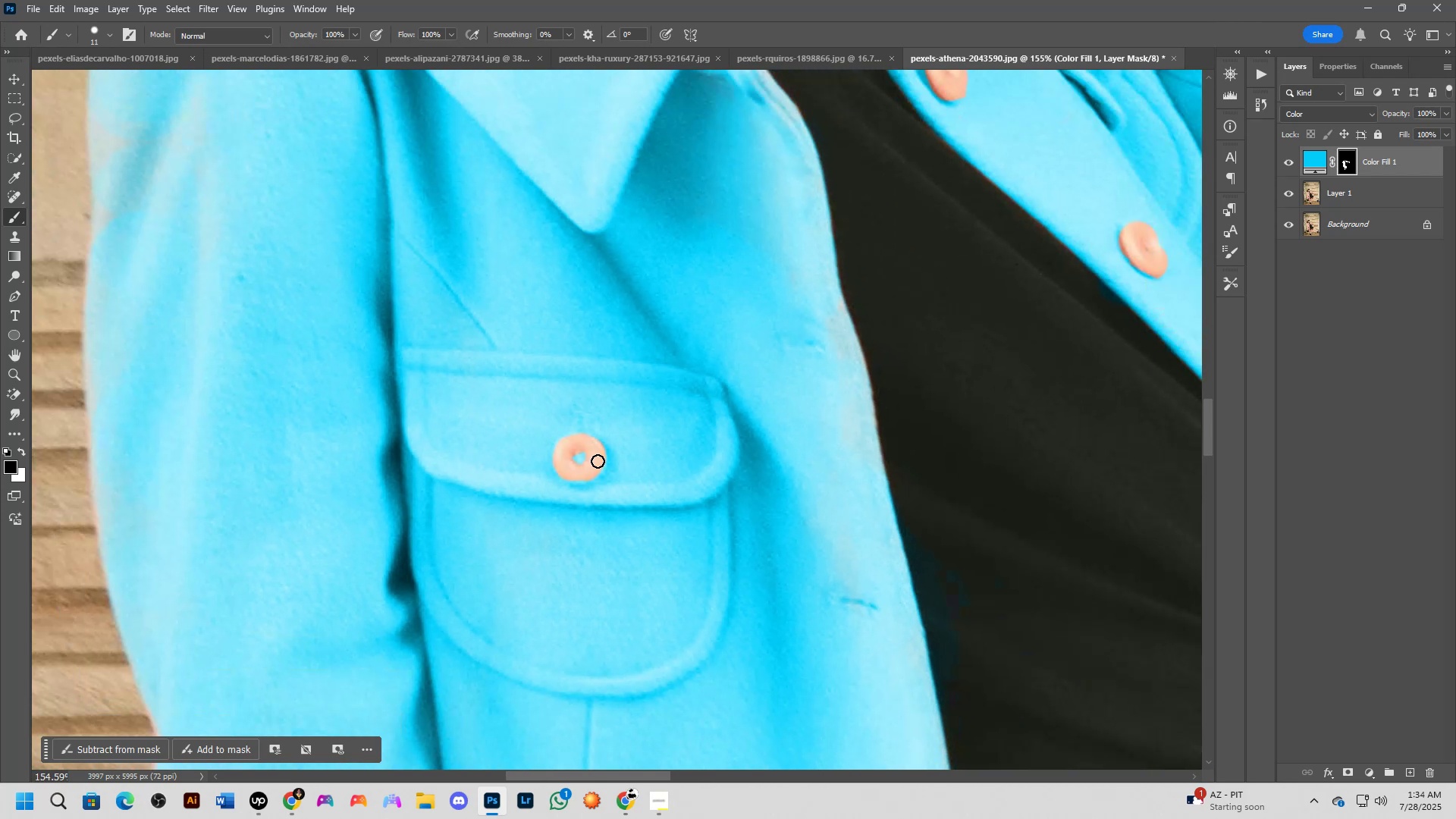 
left_click_drag(start_coordinate=[590, 501], to_coordinate=[565, 487])
 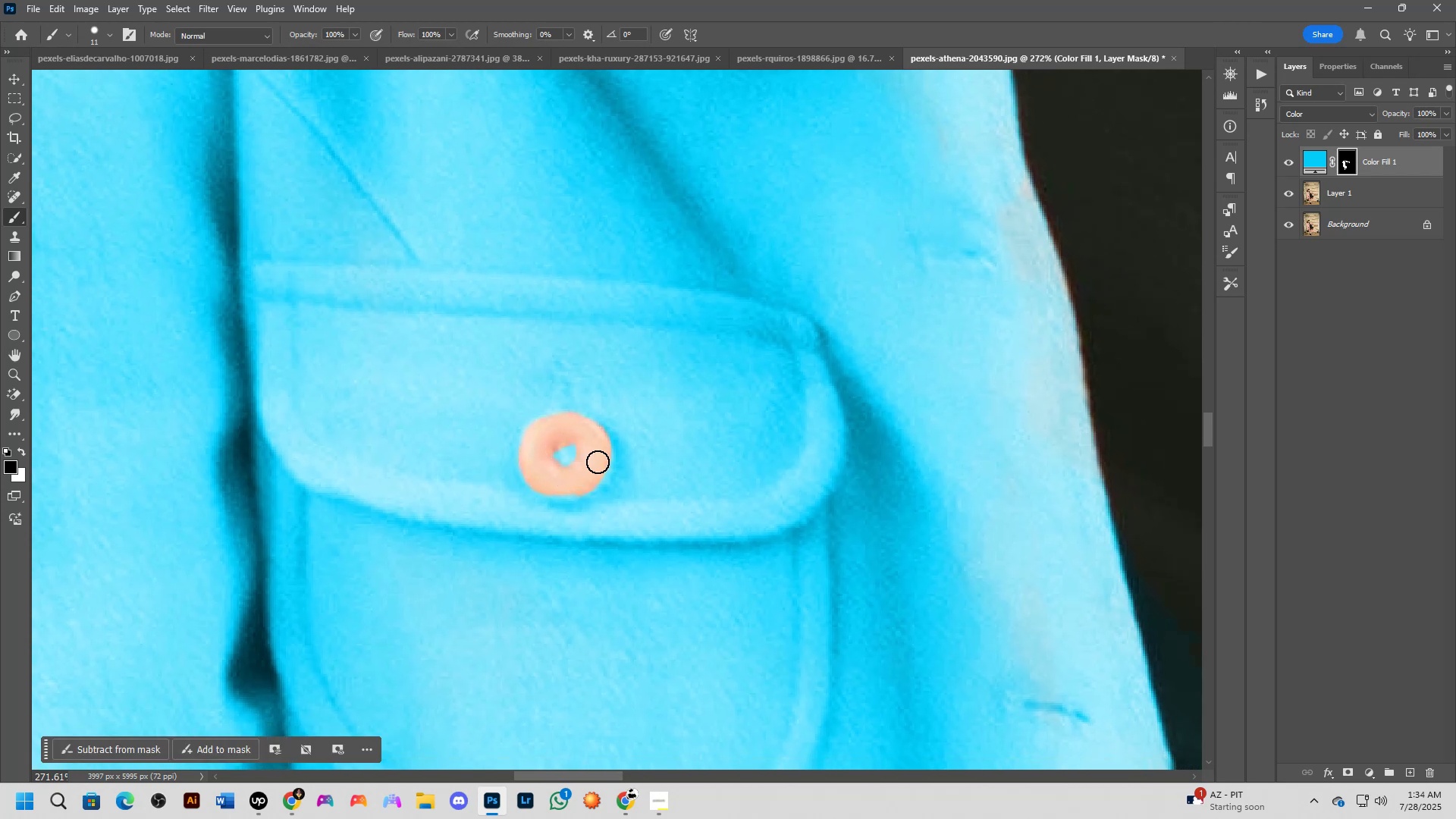 
scroll: coordinate [598, 460], scroll_direction: down, amount: 14.0
 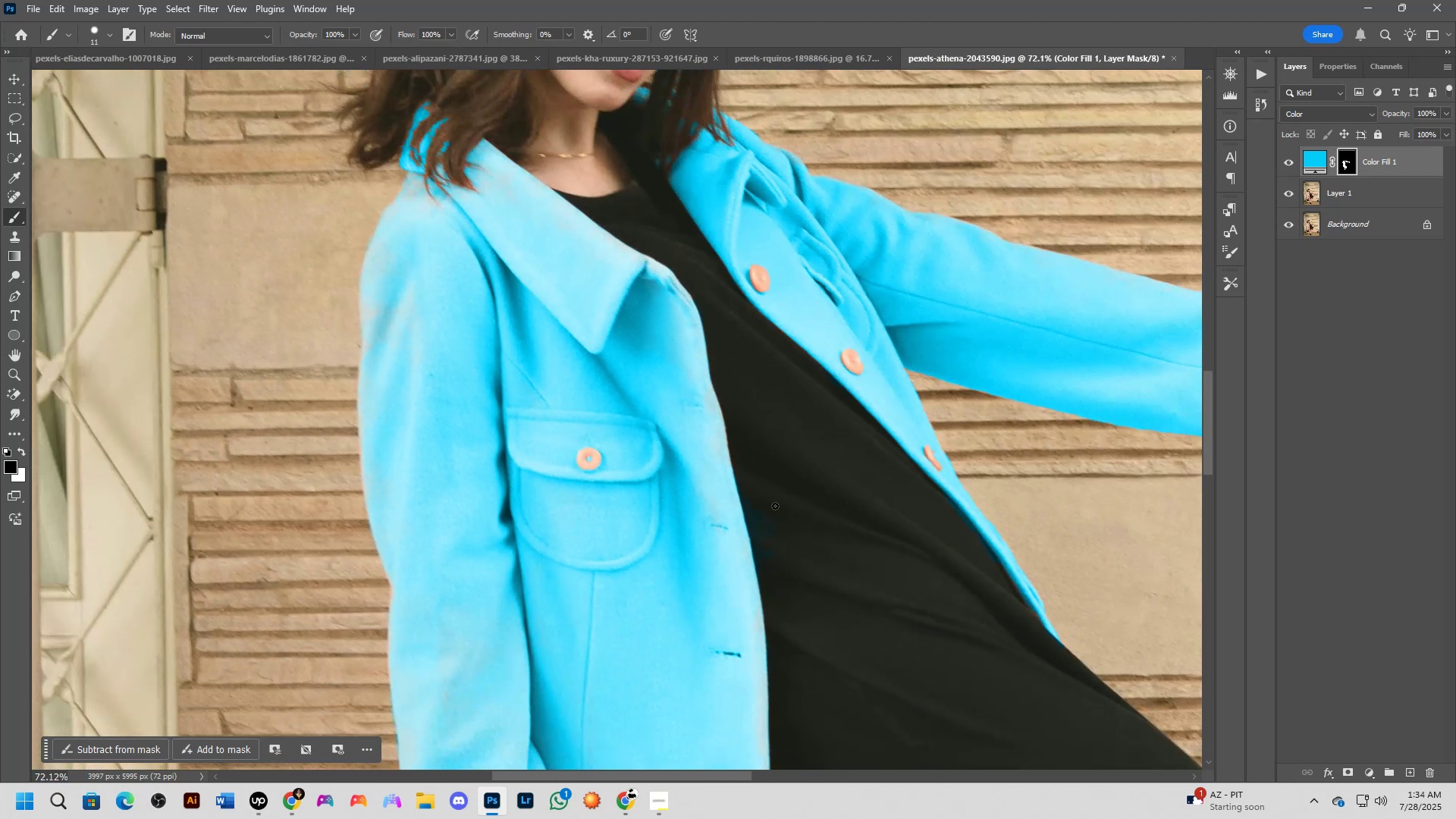 
hold_key(key=Space, duration=1.11)
 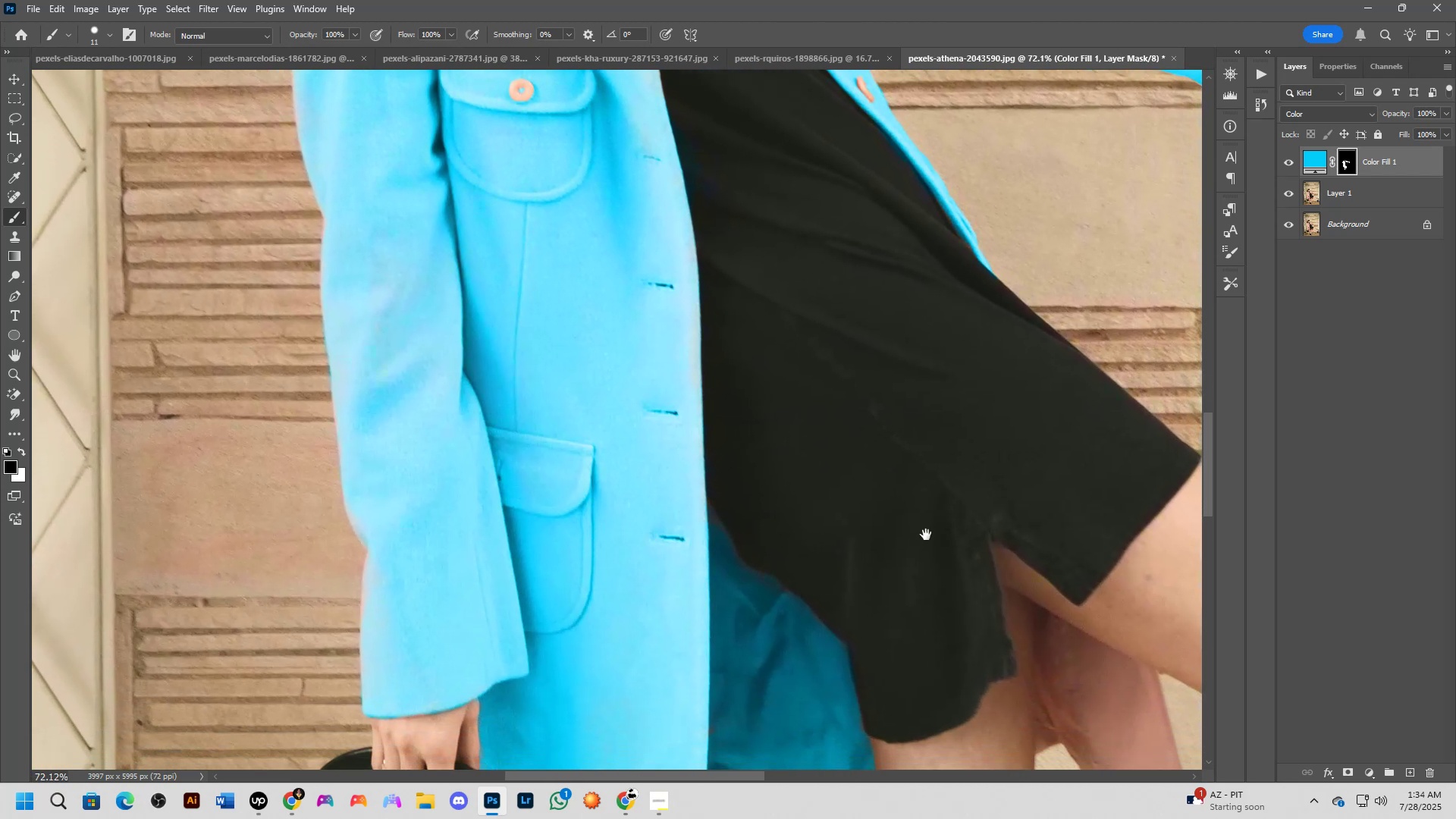 
left_click_drag(start_coordinate=[726, 501], to_coordinate=[666, 221])
 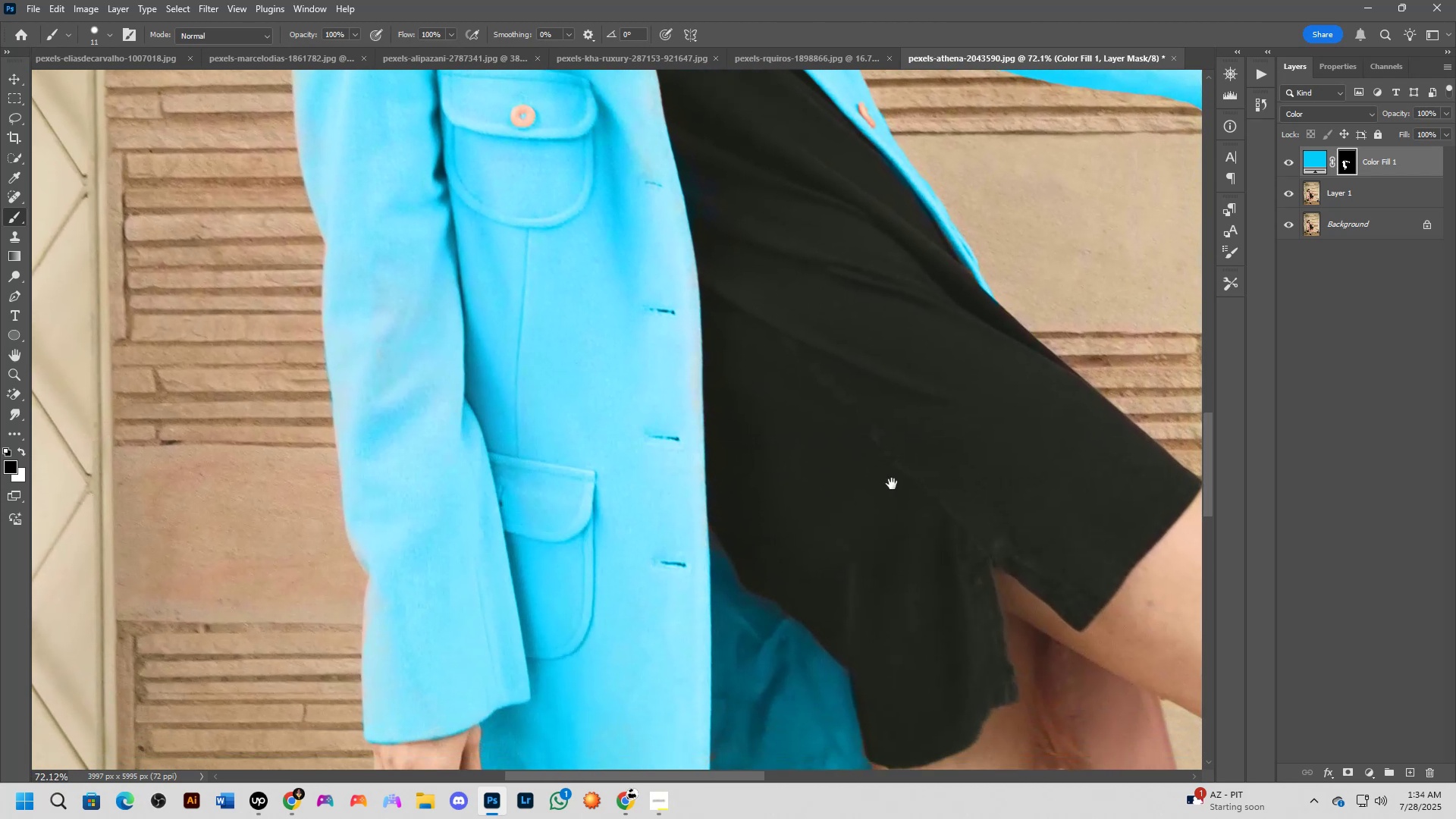 
hold_key(key=Space, duration=1.53)
 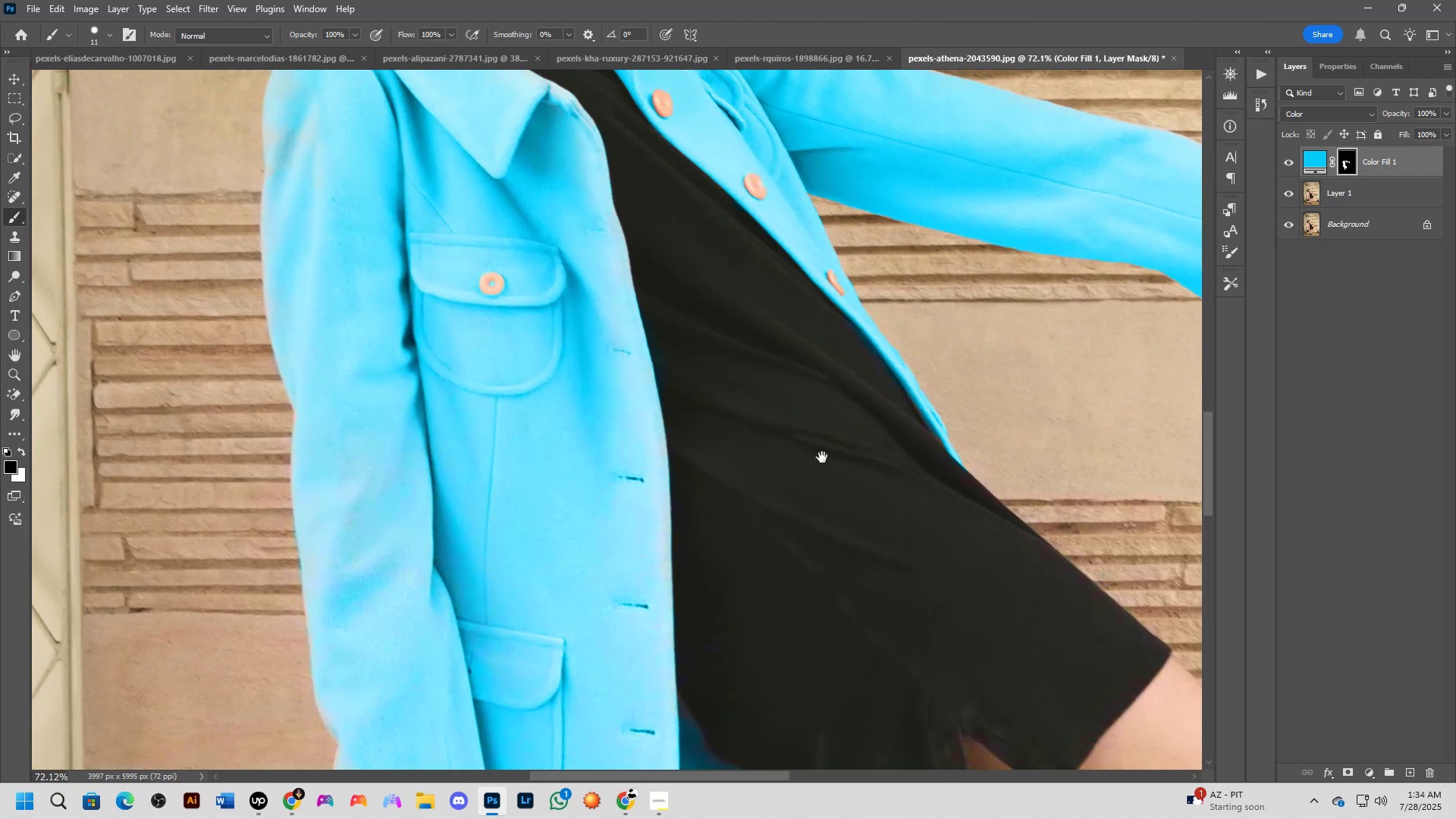 
left_click_drag(start_coordinate=[902, 514], to_coordinate=[803, 633])
 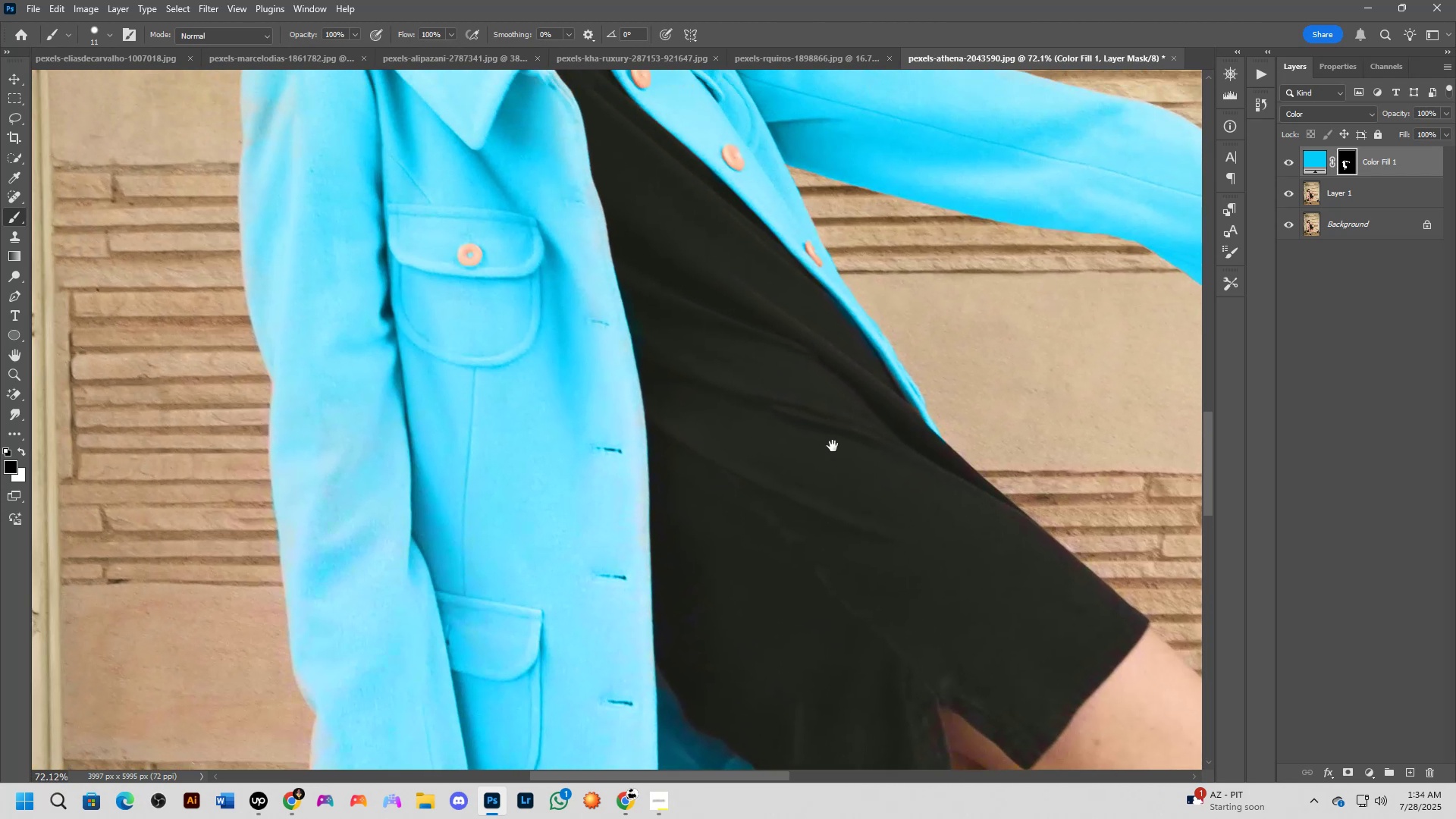 
hold_key(key=Space, duration=1.5)
 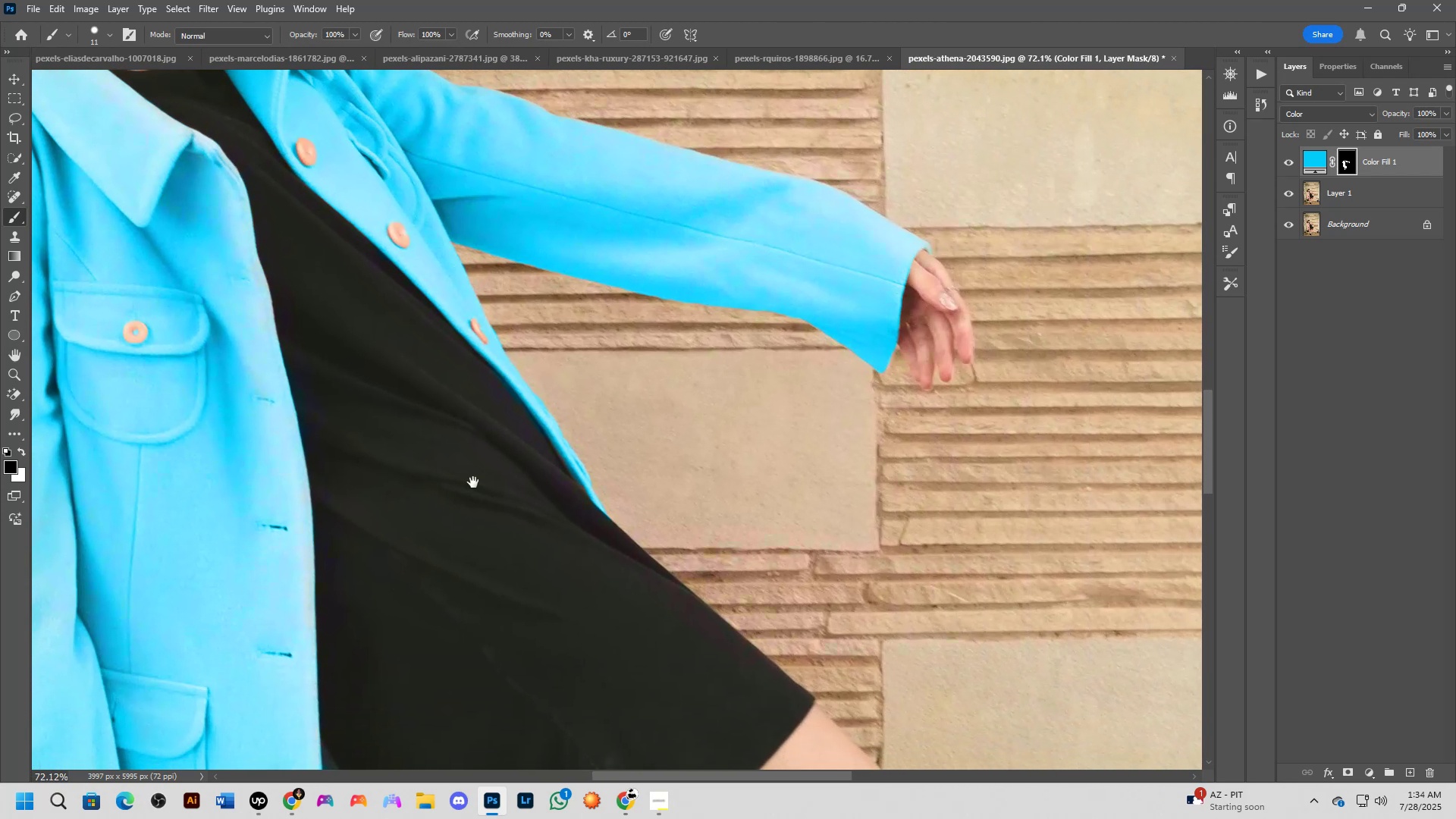 
left_click_drag(start_coordinate=[821, 459], to_coordinate=[708, 460])
 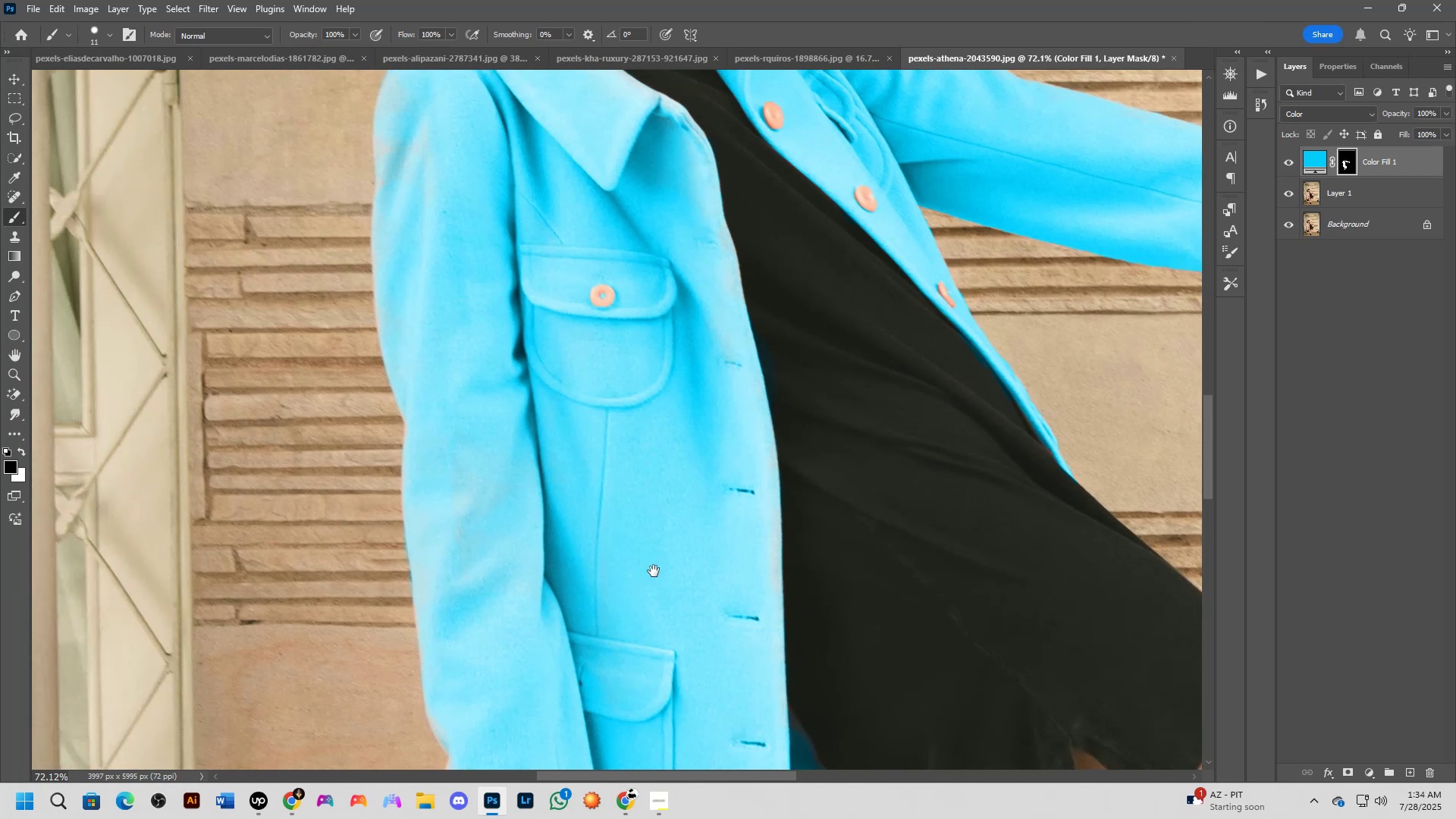 
hold_key(key=Space, duration=0.74)
 